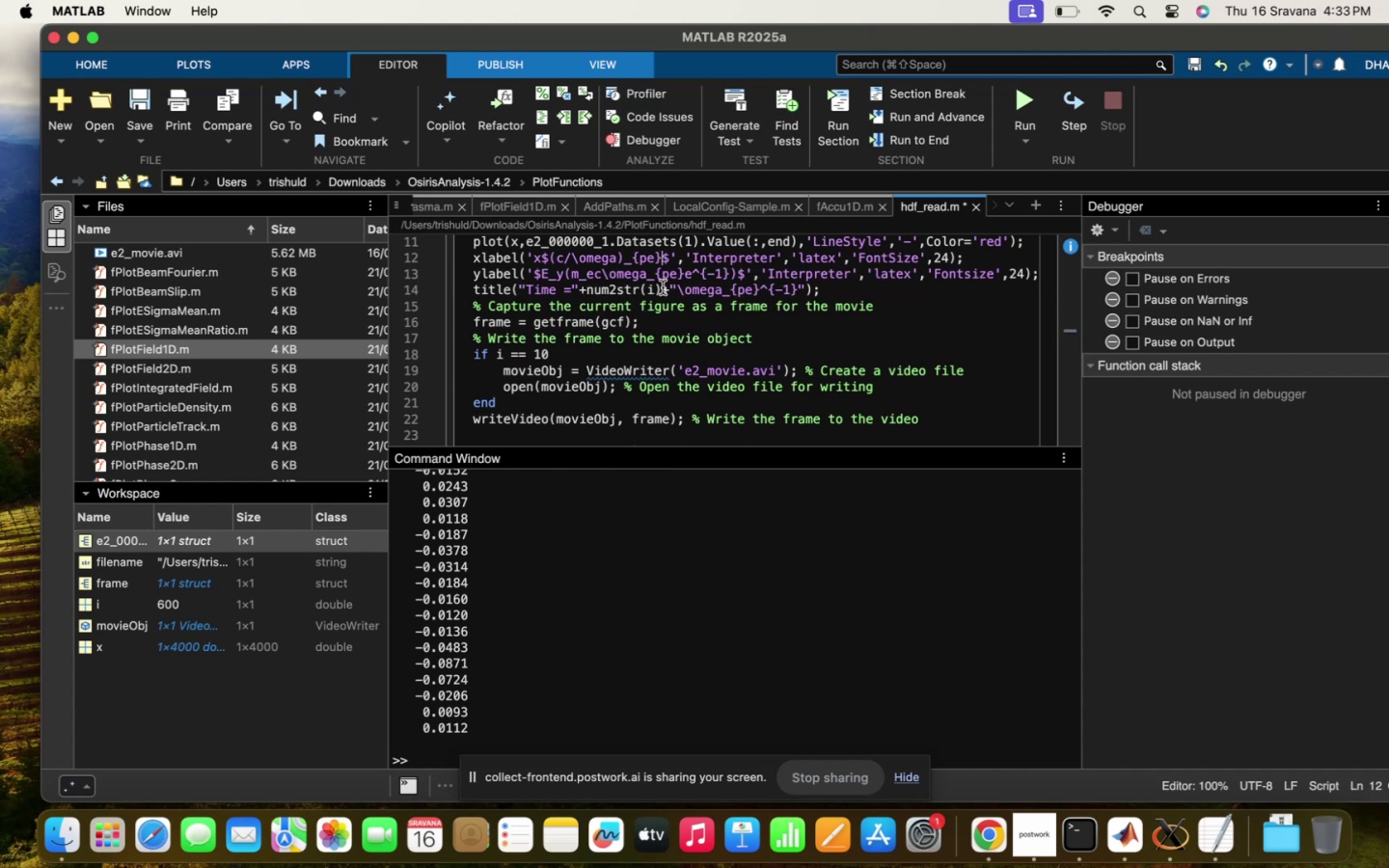 
key(Shift+0)
 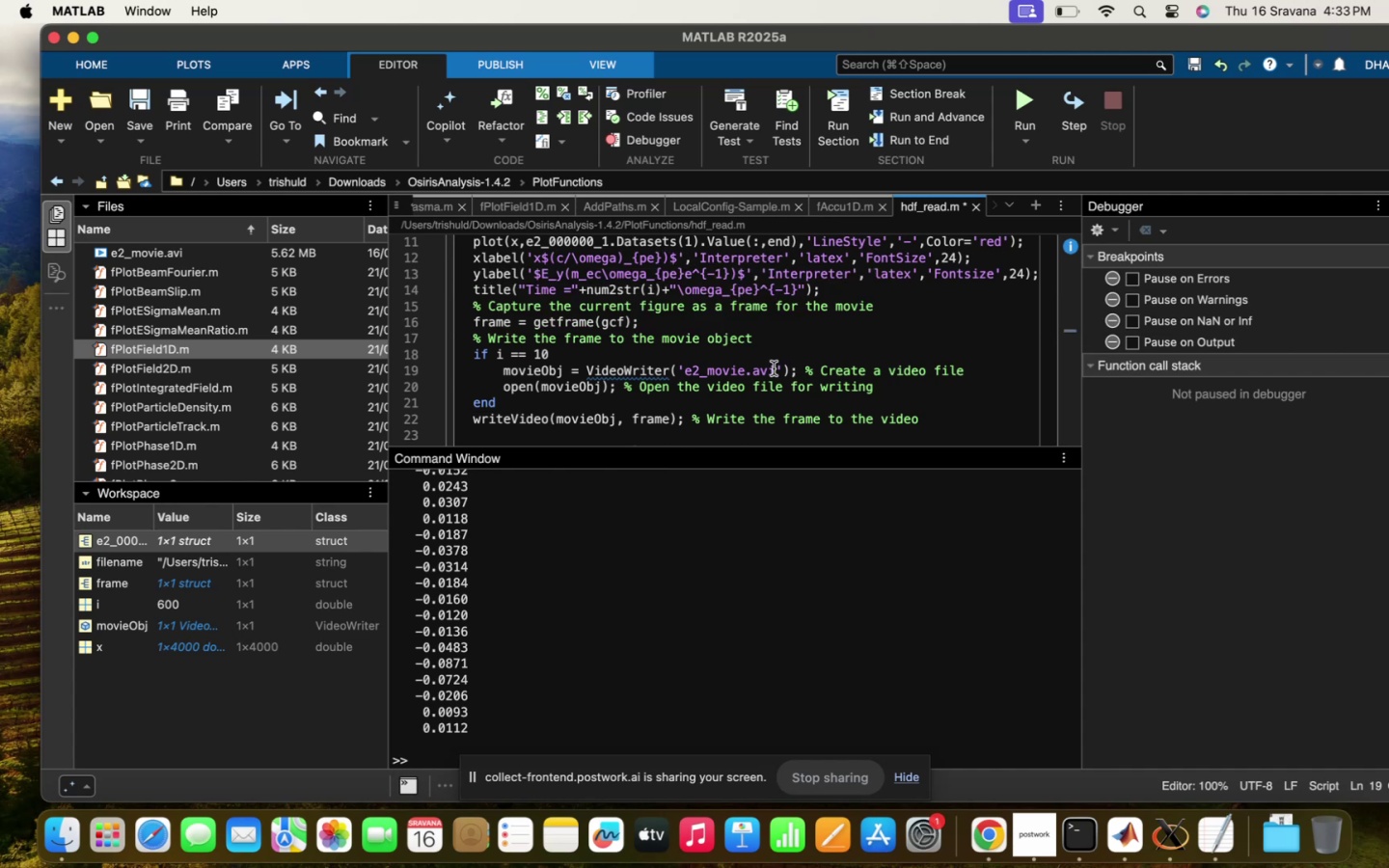 
scroll: coordinate [774, 368], scroll_direction: down, amount: 31.0
 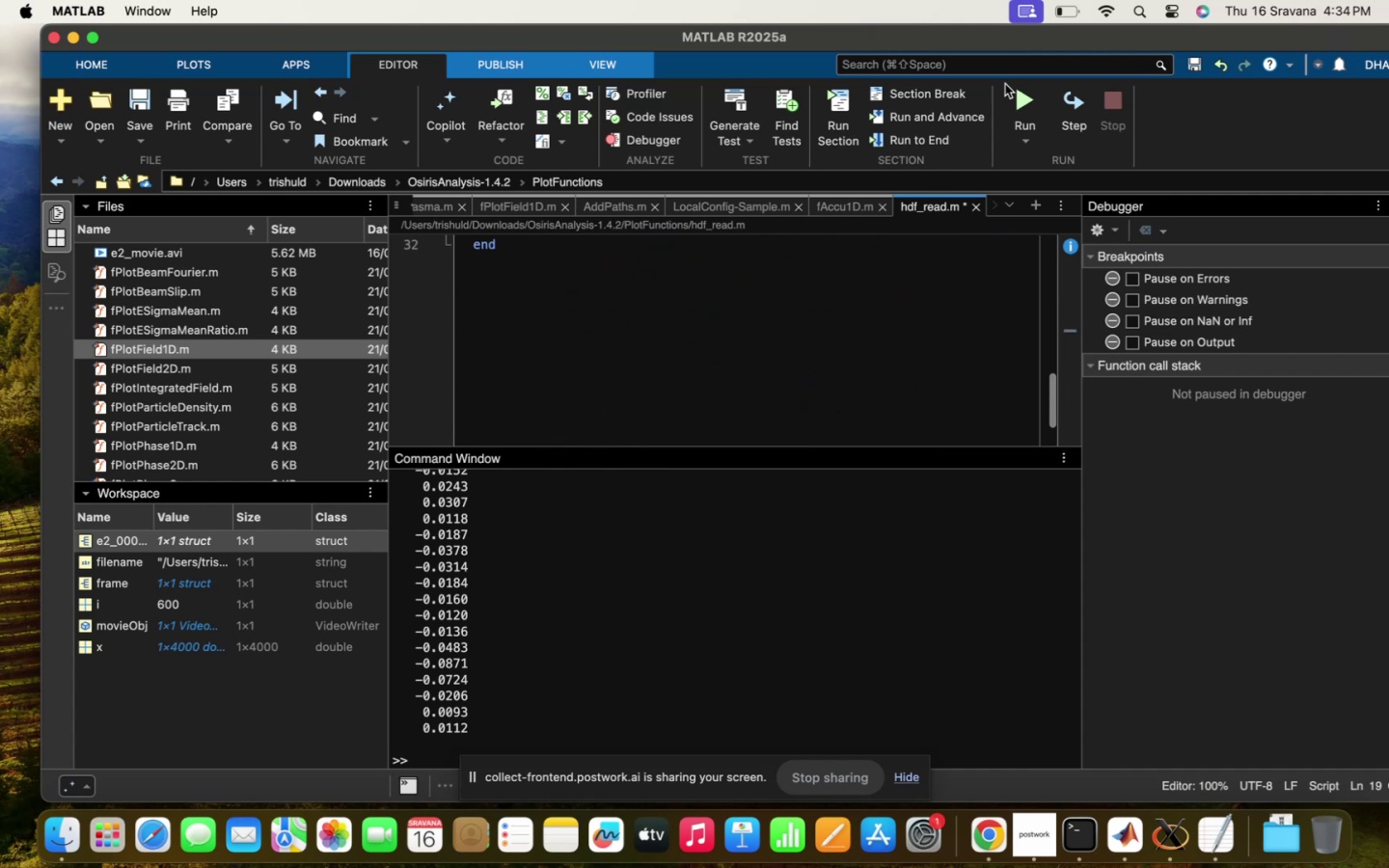 
left_click([1013, 97])
 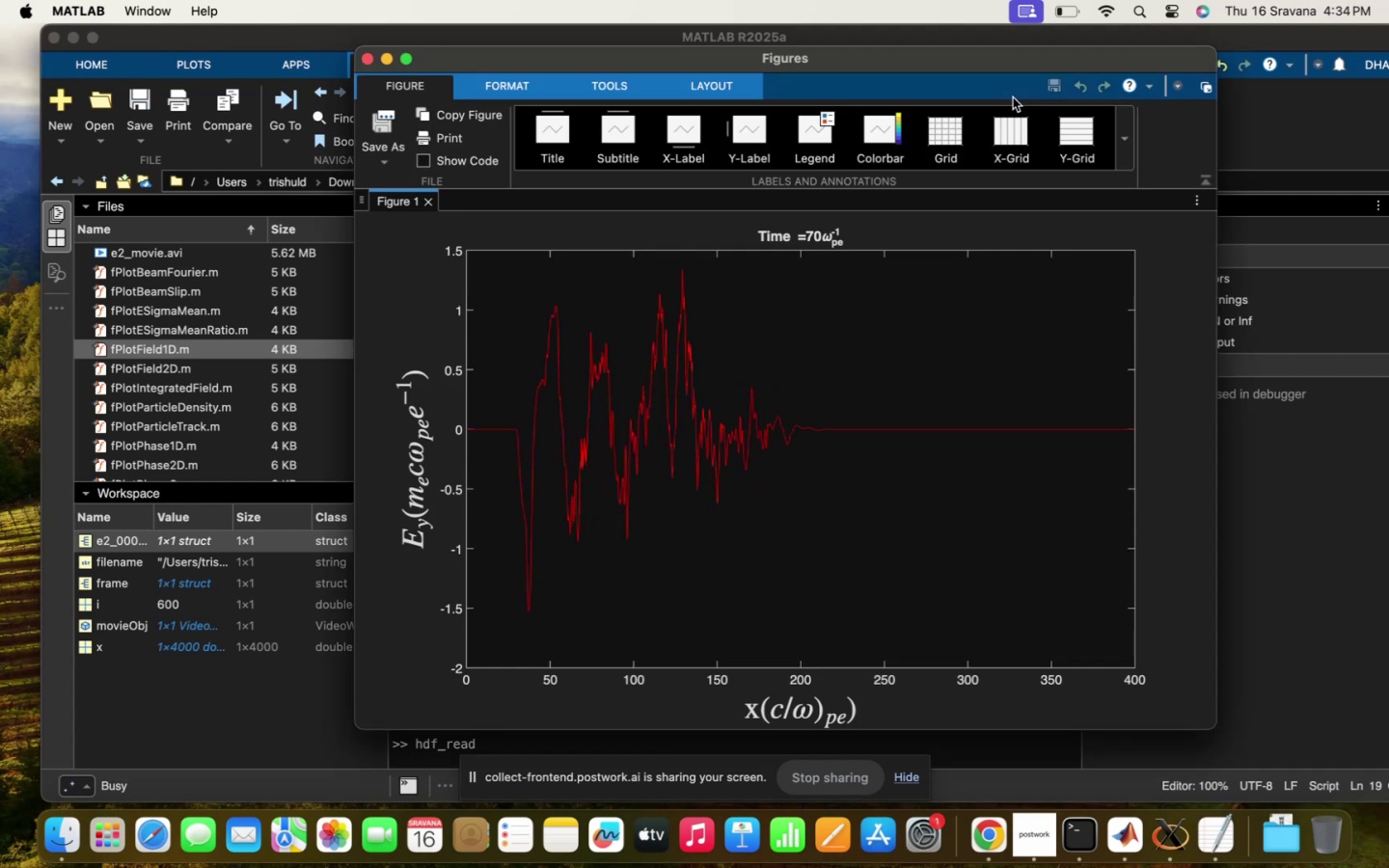 
wait(8.66)
 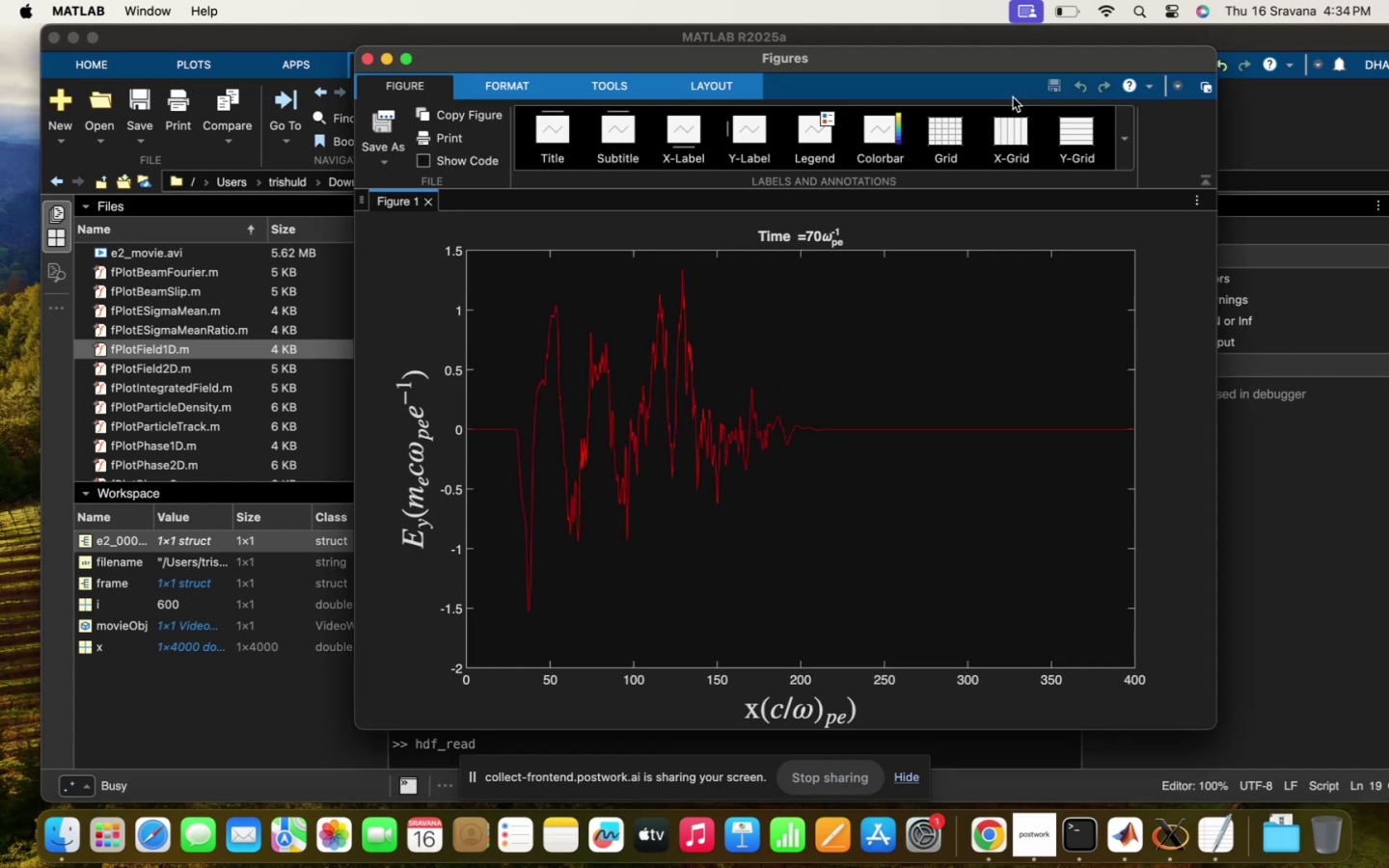 
scroll: coordinate [662, 381], scroll_direction: up, amount: 37.0
 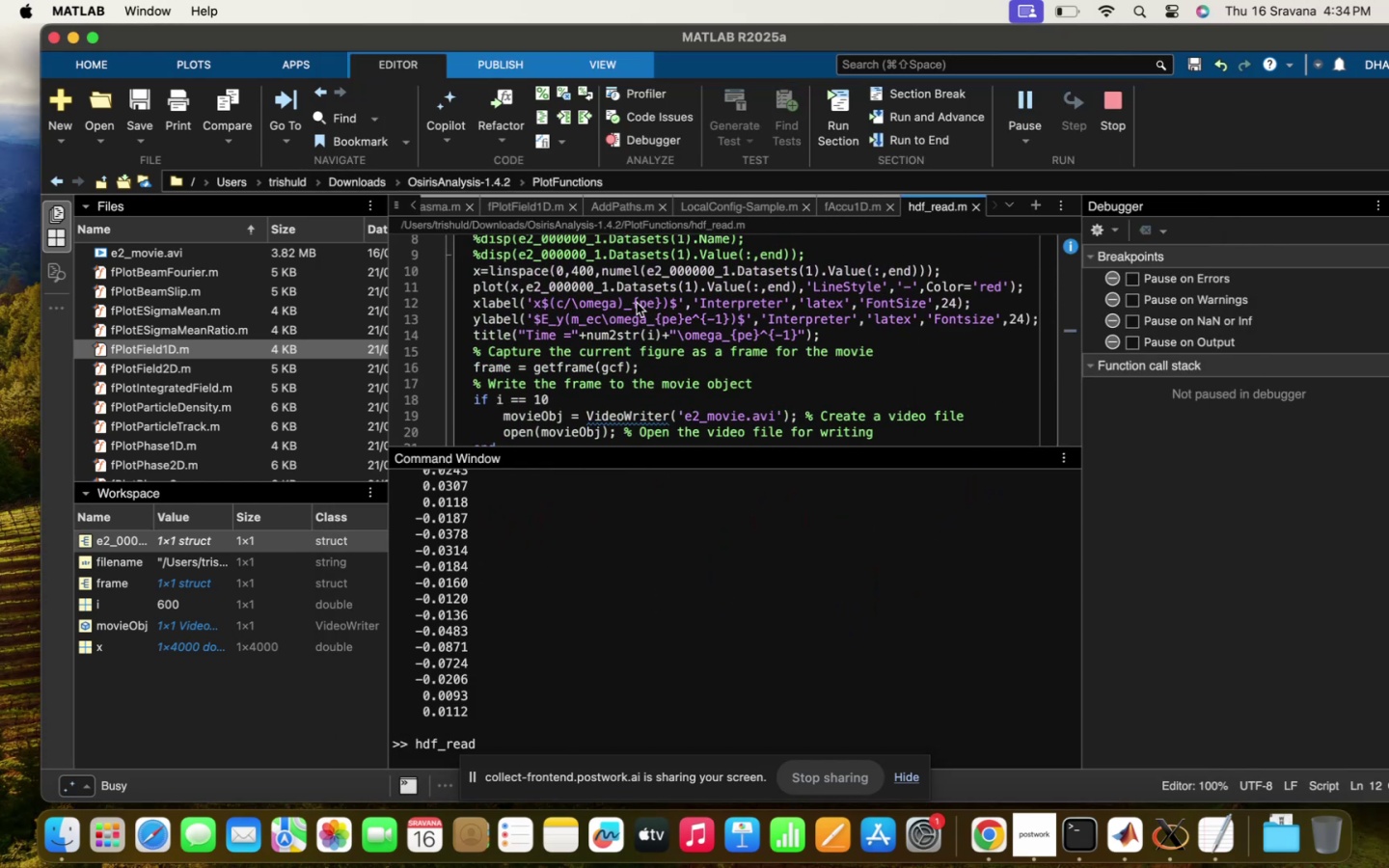 
key(Backspace)
 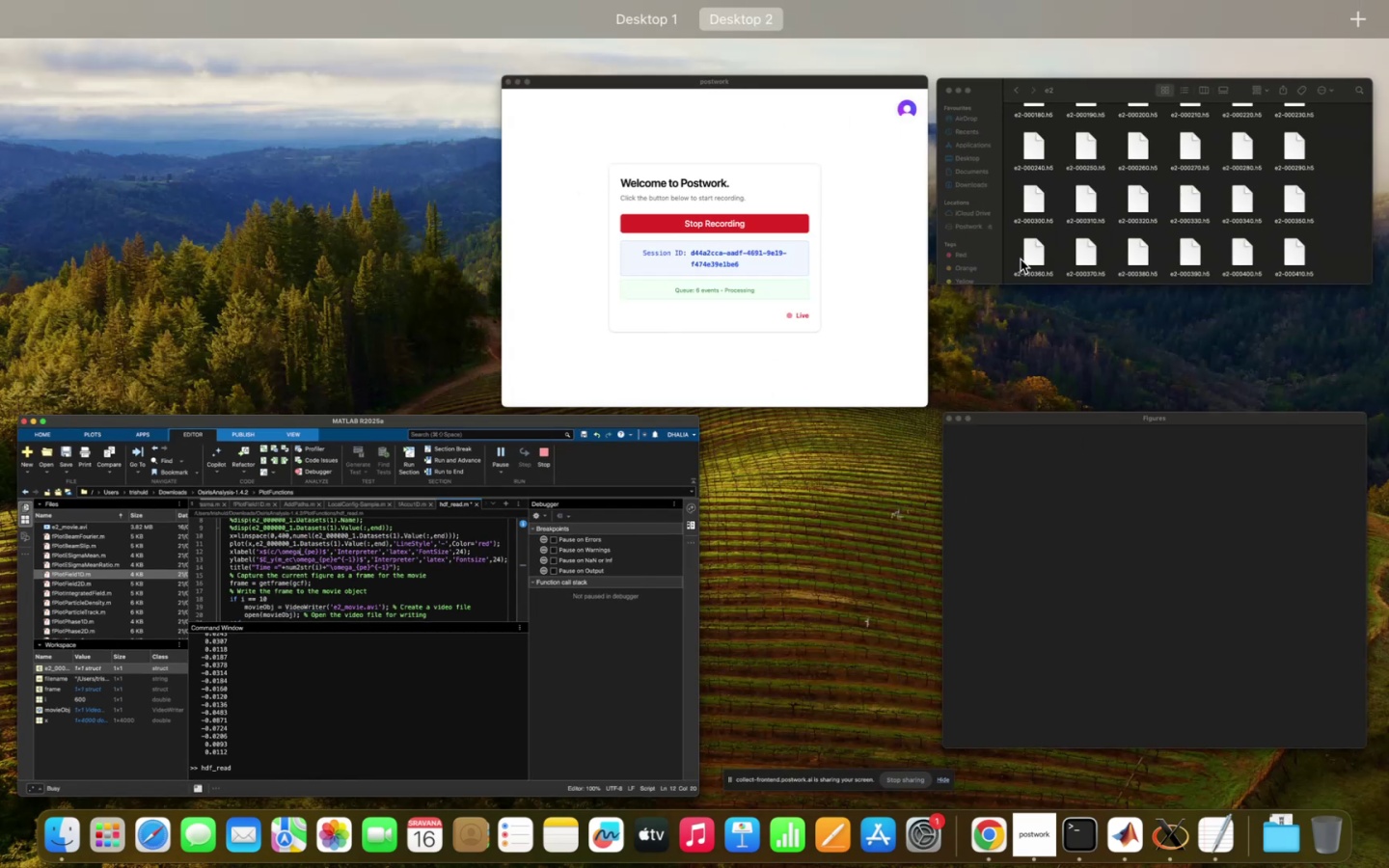 
left_click([1192, 436])
 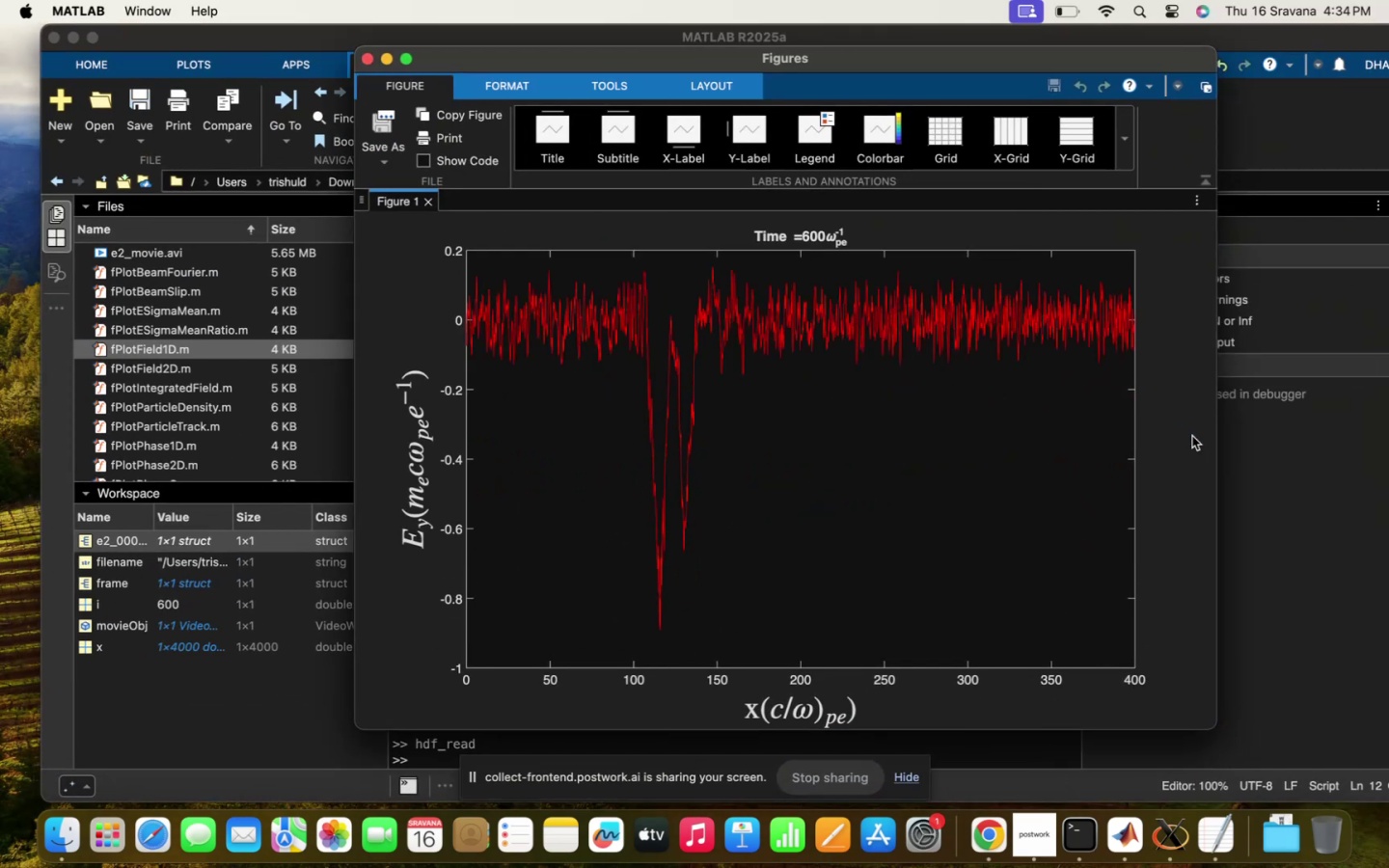 
left_click([302, 717])
 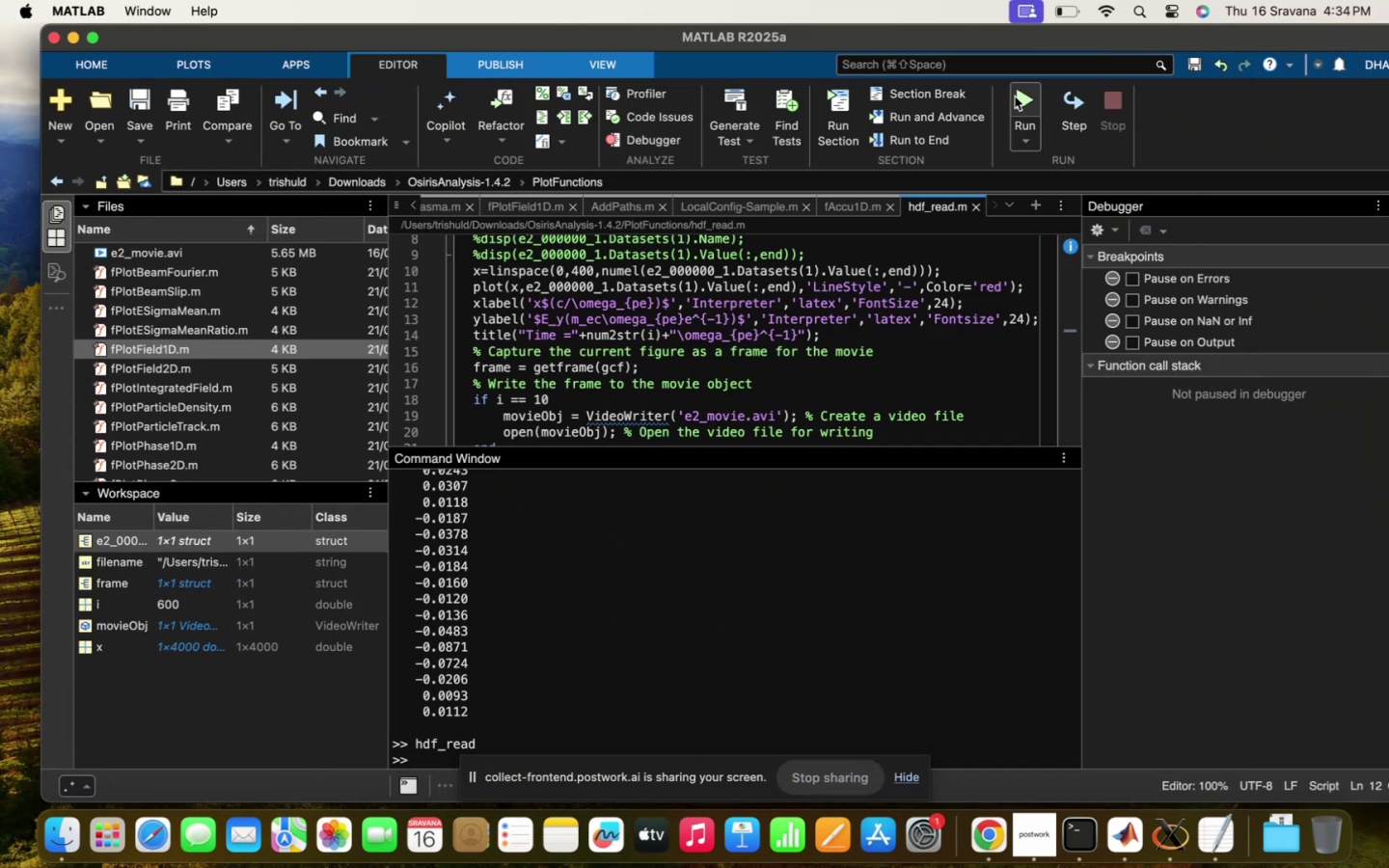 
left_click([1015, 96])
 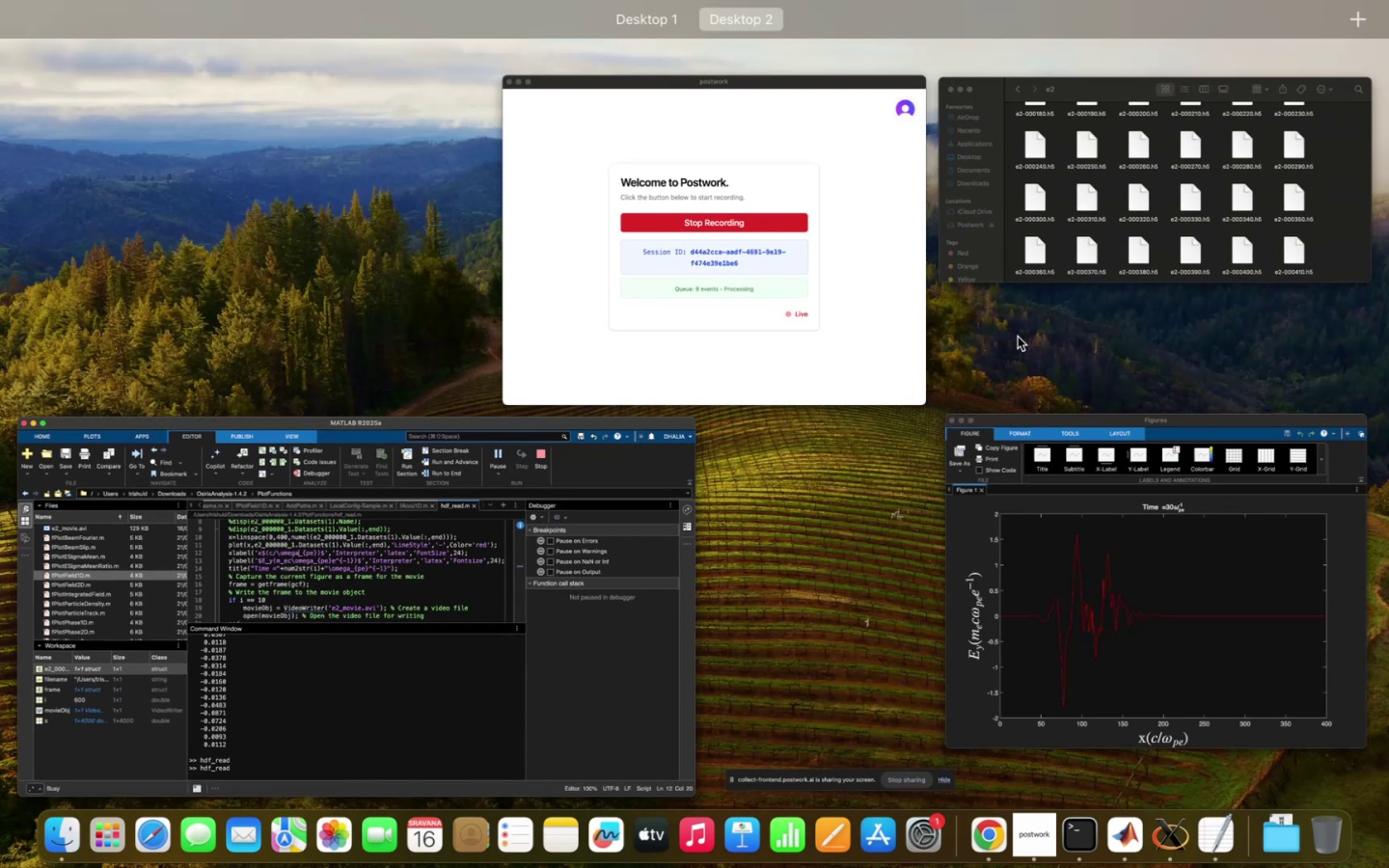 
left_click([1129, 509])
 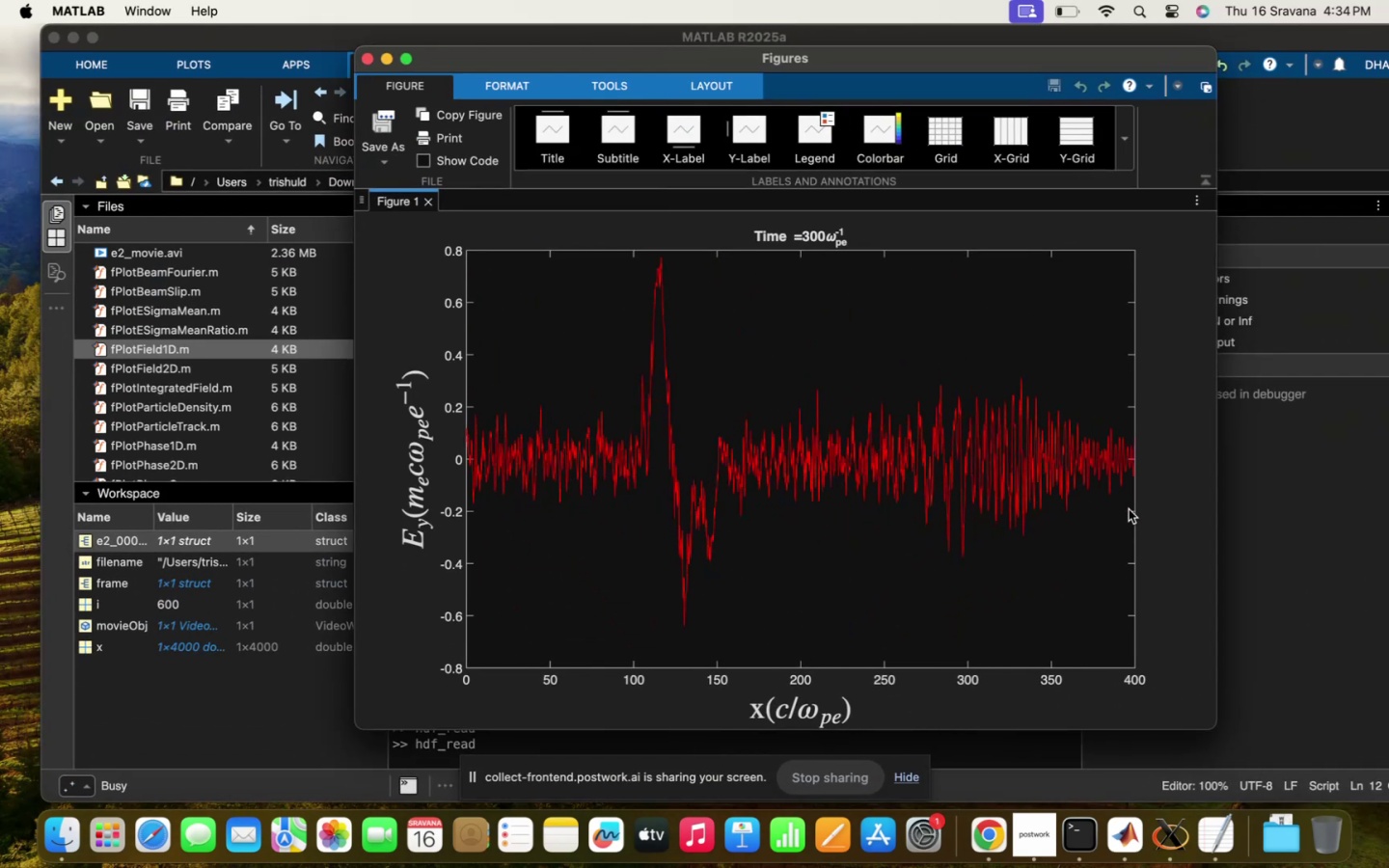 
wait(11.77)
 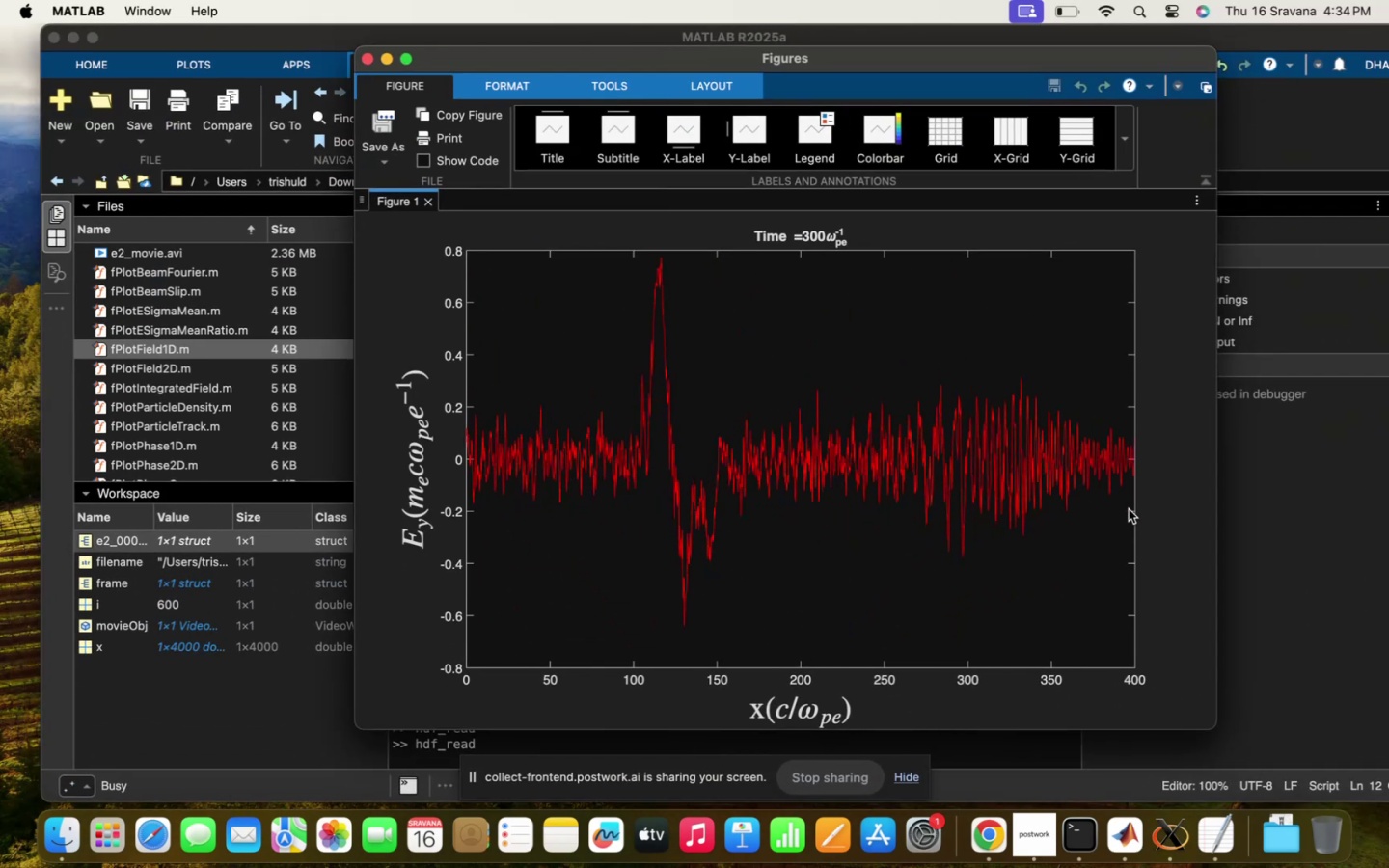 
left_click([1031, 38])
 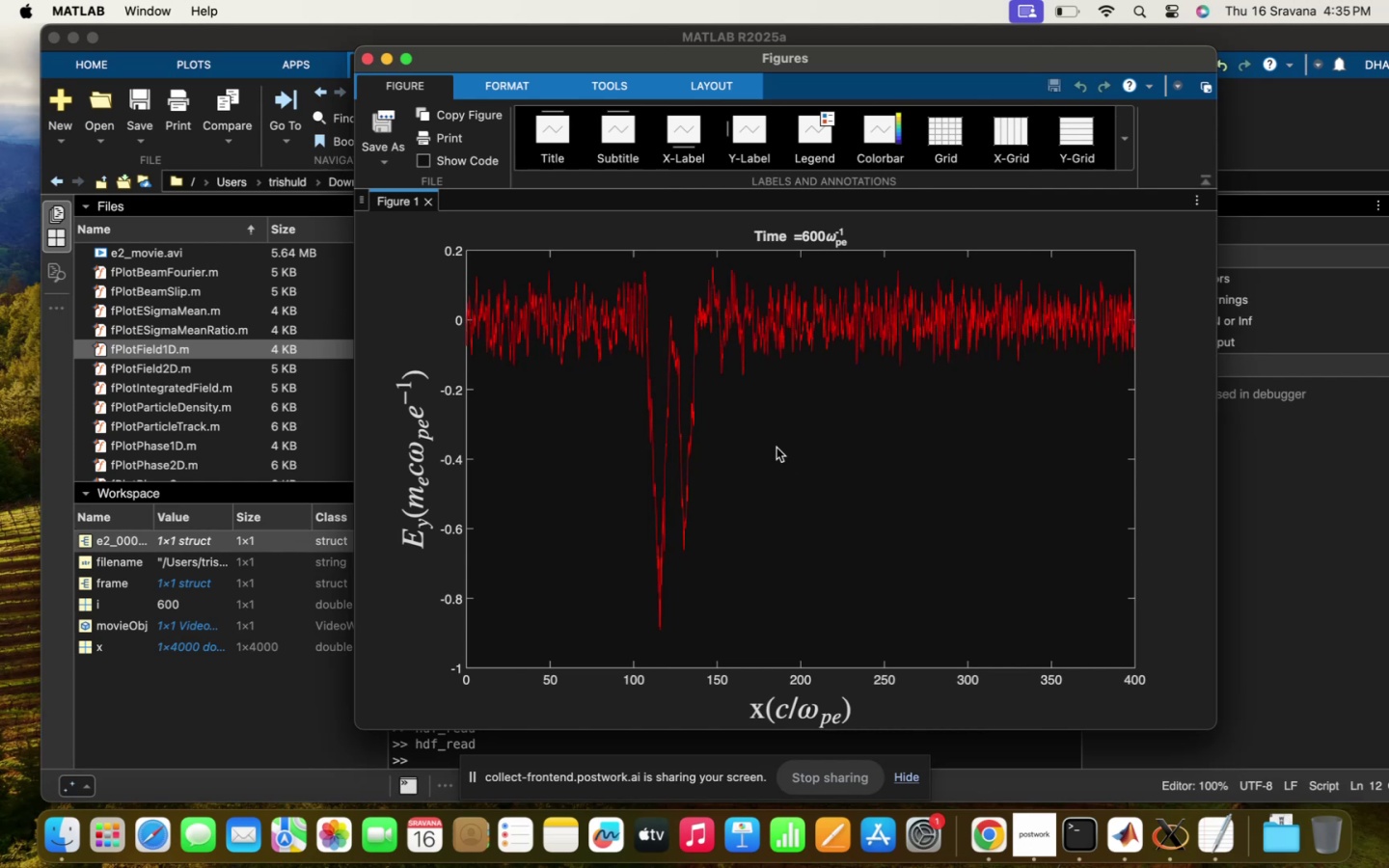 
wait(64.94)
 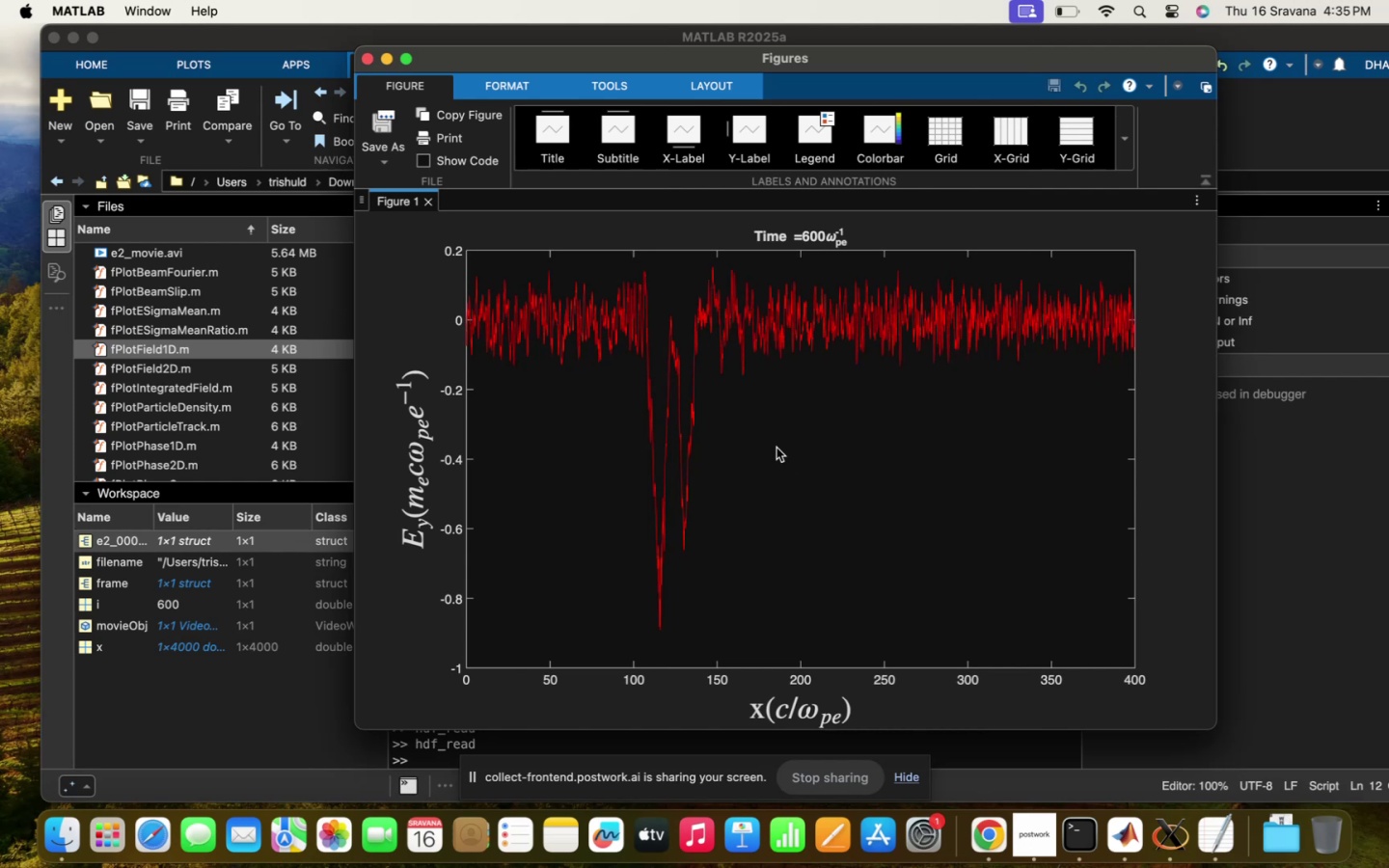 
scroll: coordinate [794, 384], scroll_direction: down, amount: 17.0
 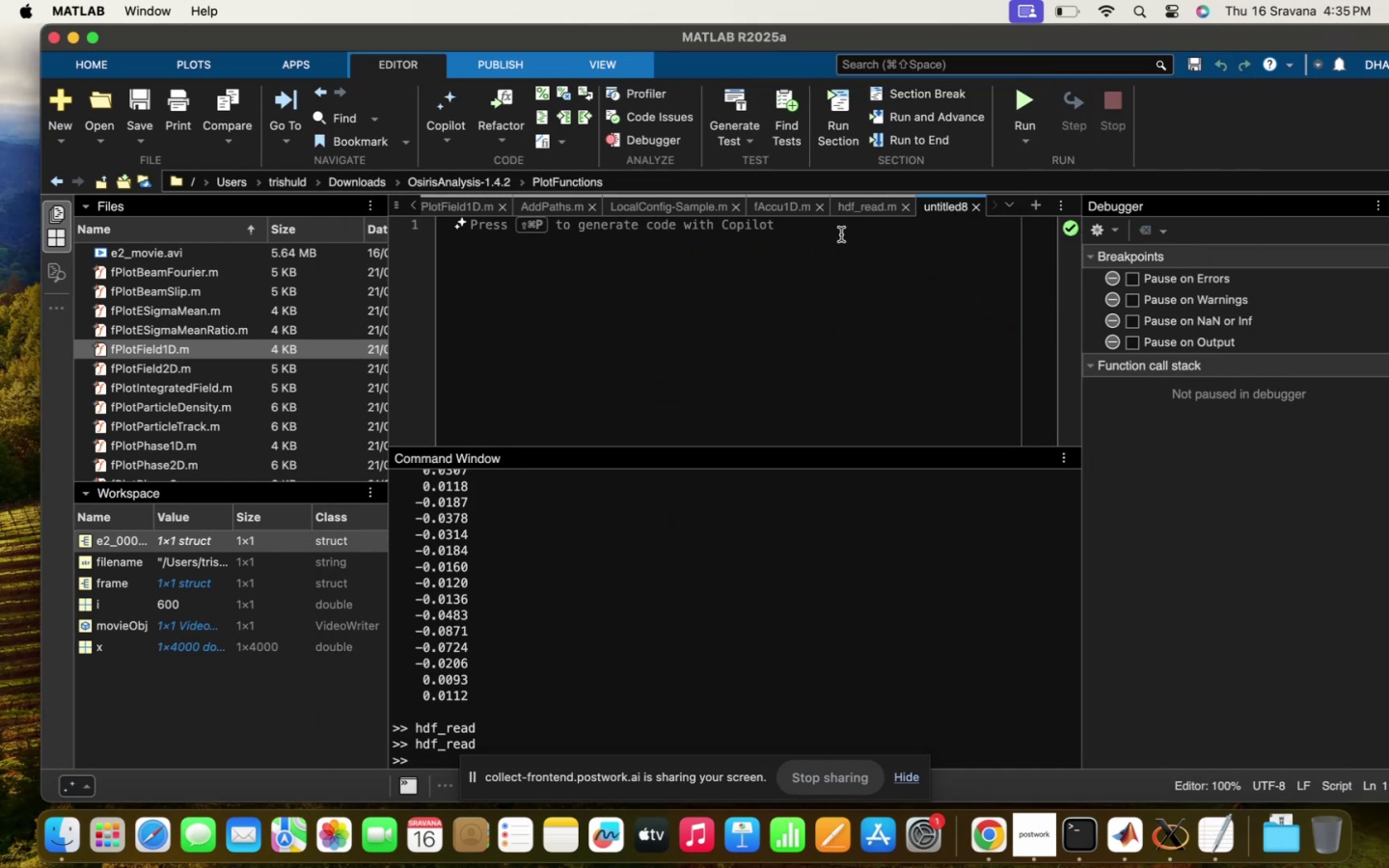 
left_click([580, 248])
 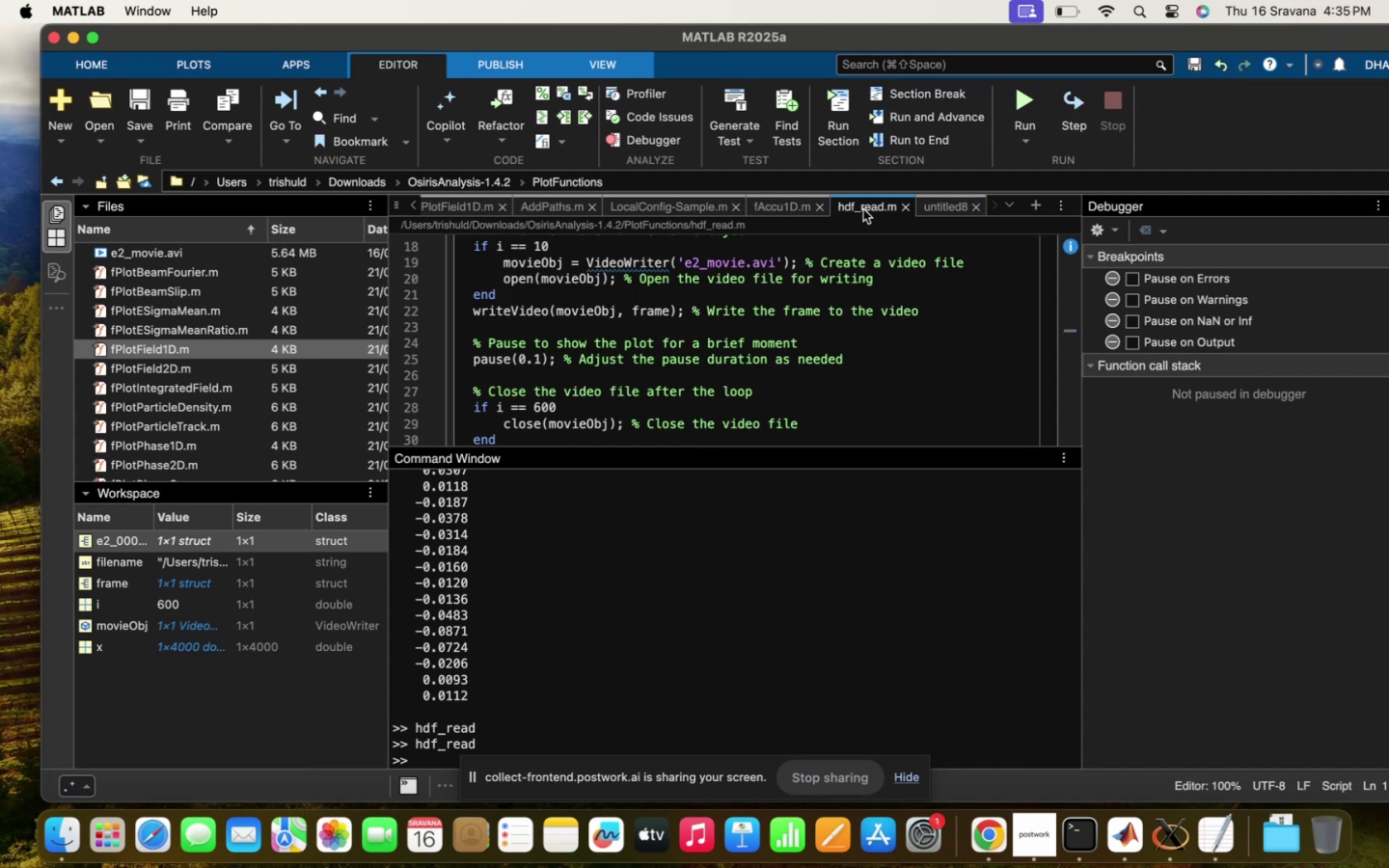 
scroll: coordinate [564, 384], scroll_direction: down, amount: 8.0
 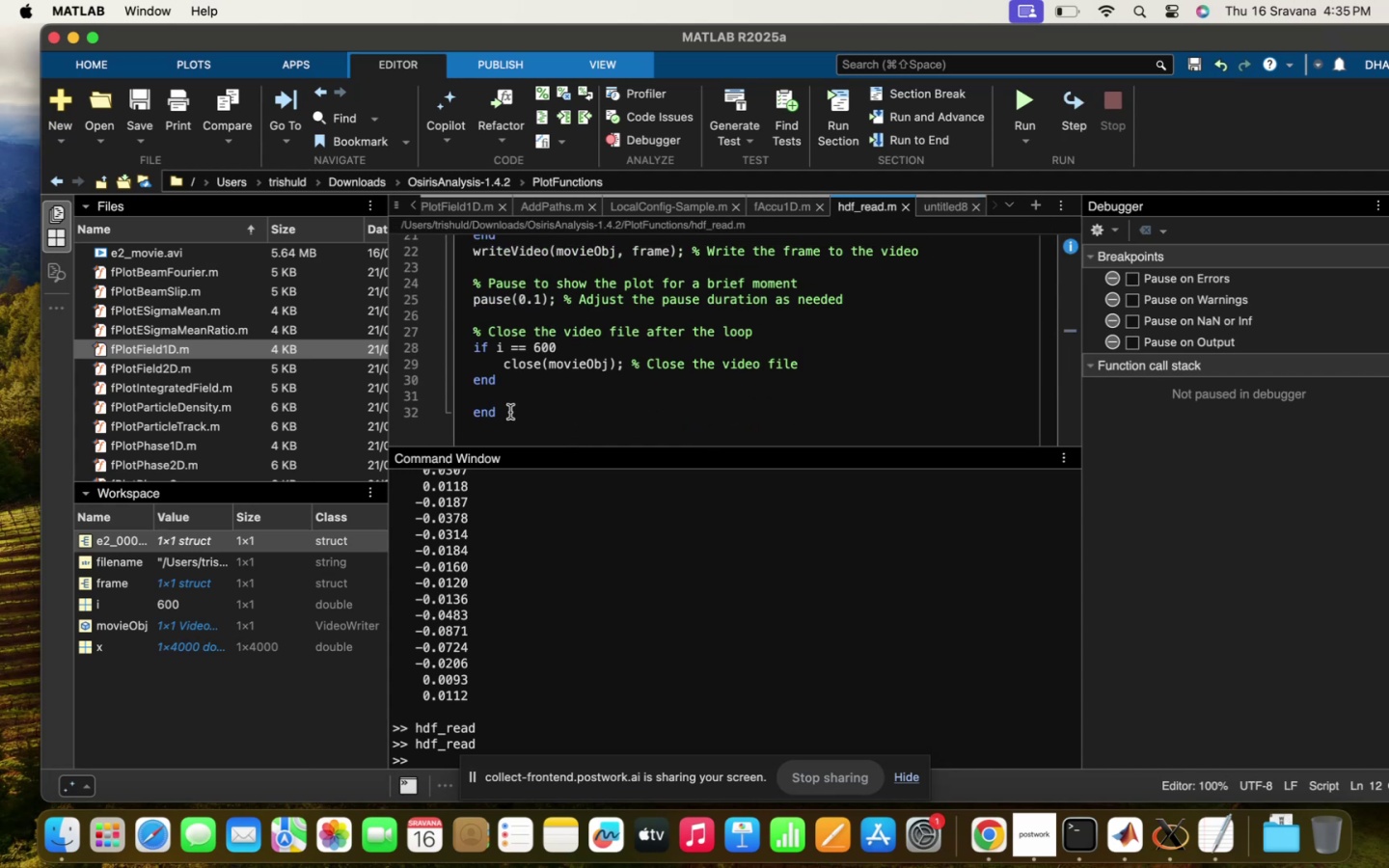 
left_click_drag(start_coordinate=[508, 416], to_coordinate=[474, 244])
 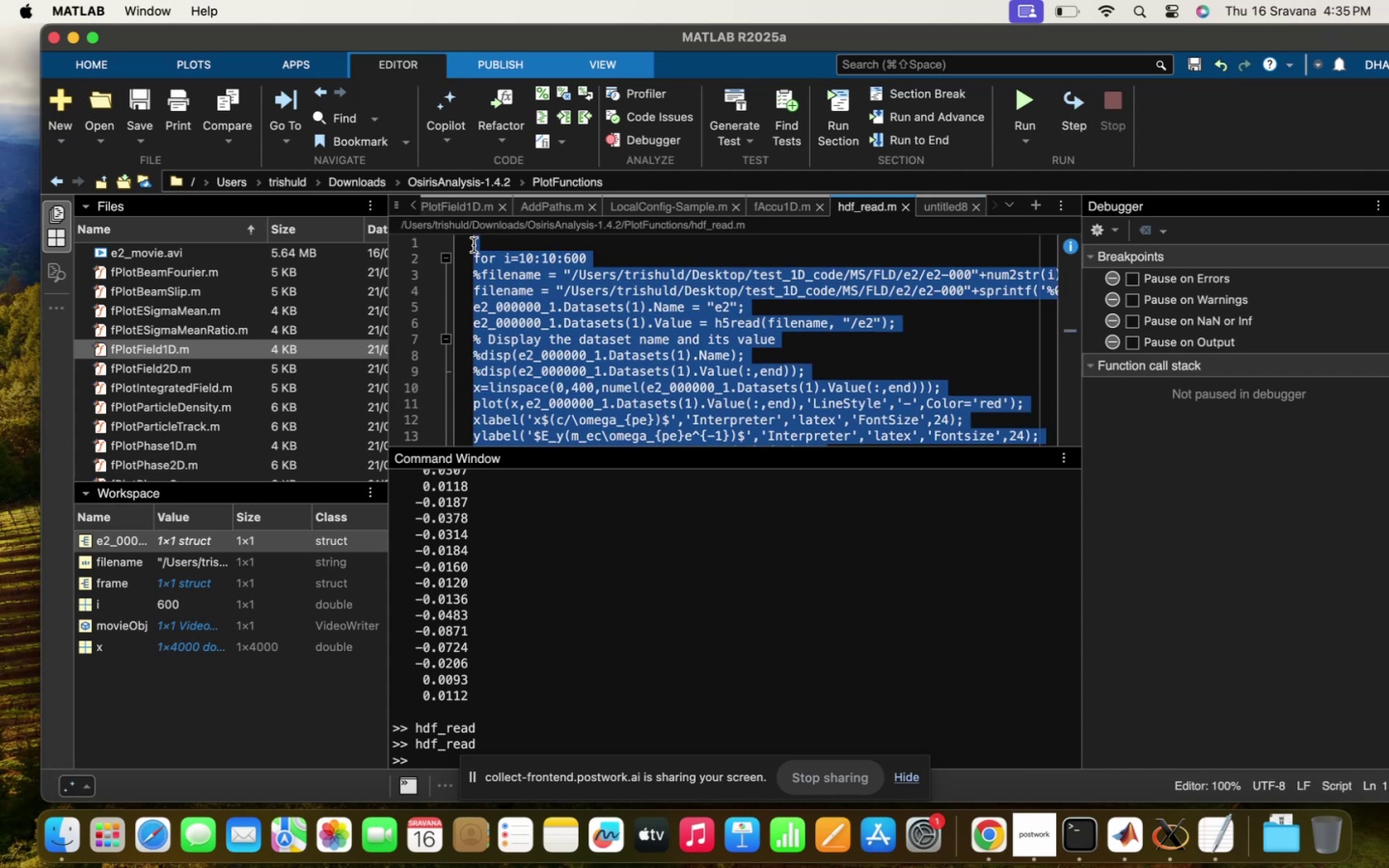 
key(Meta+CommandLeft)
 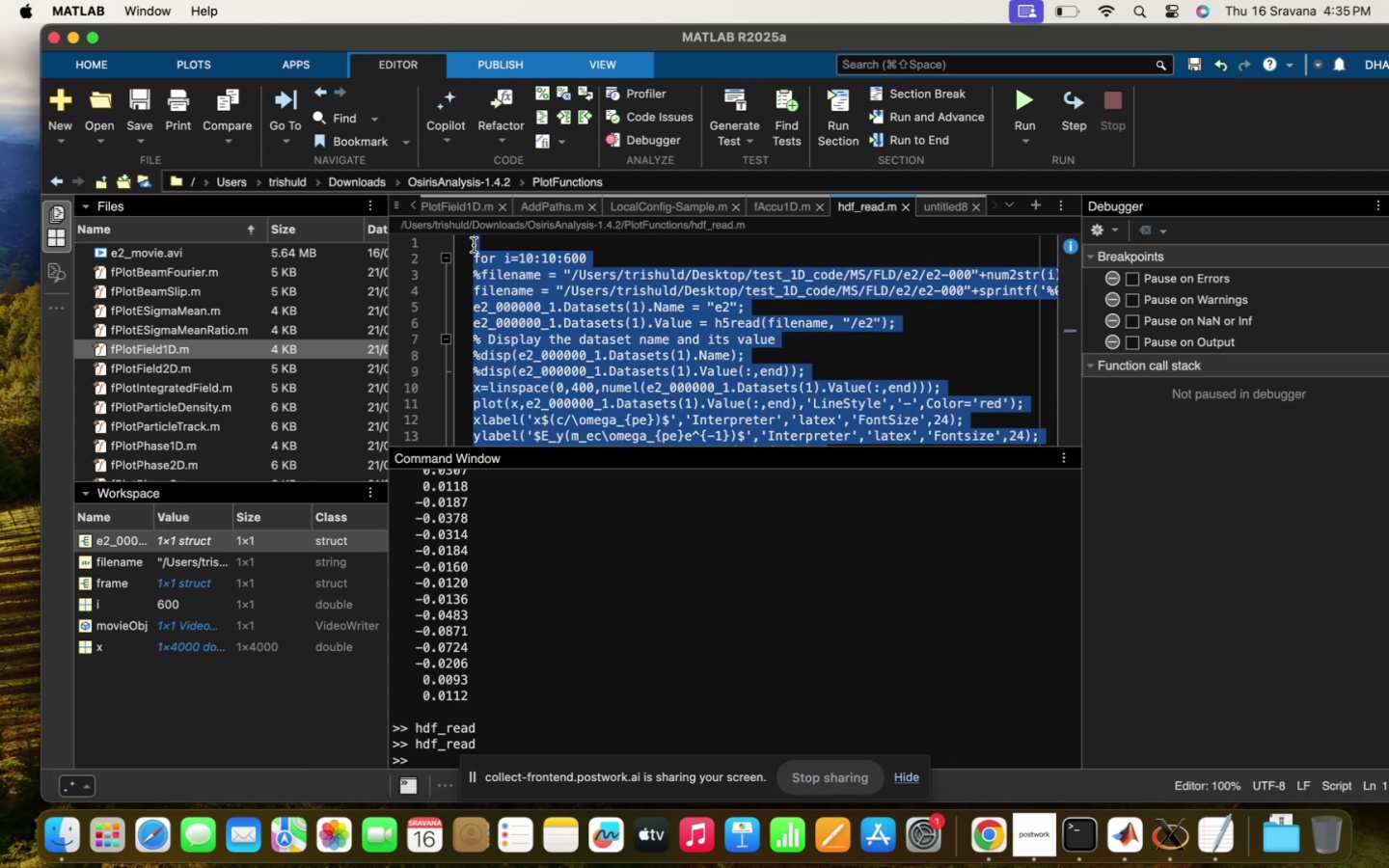 
key(Meta+C)
 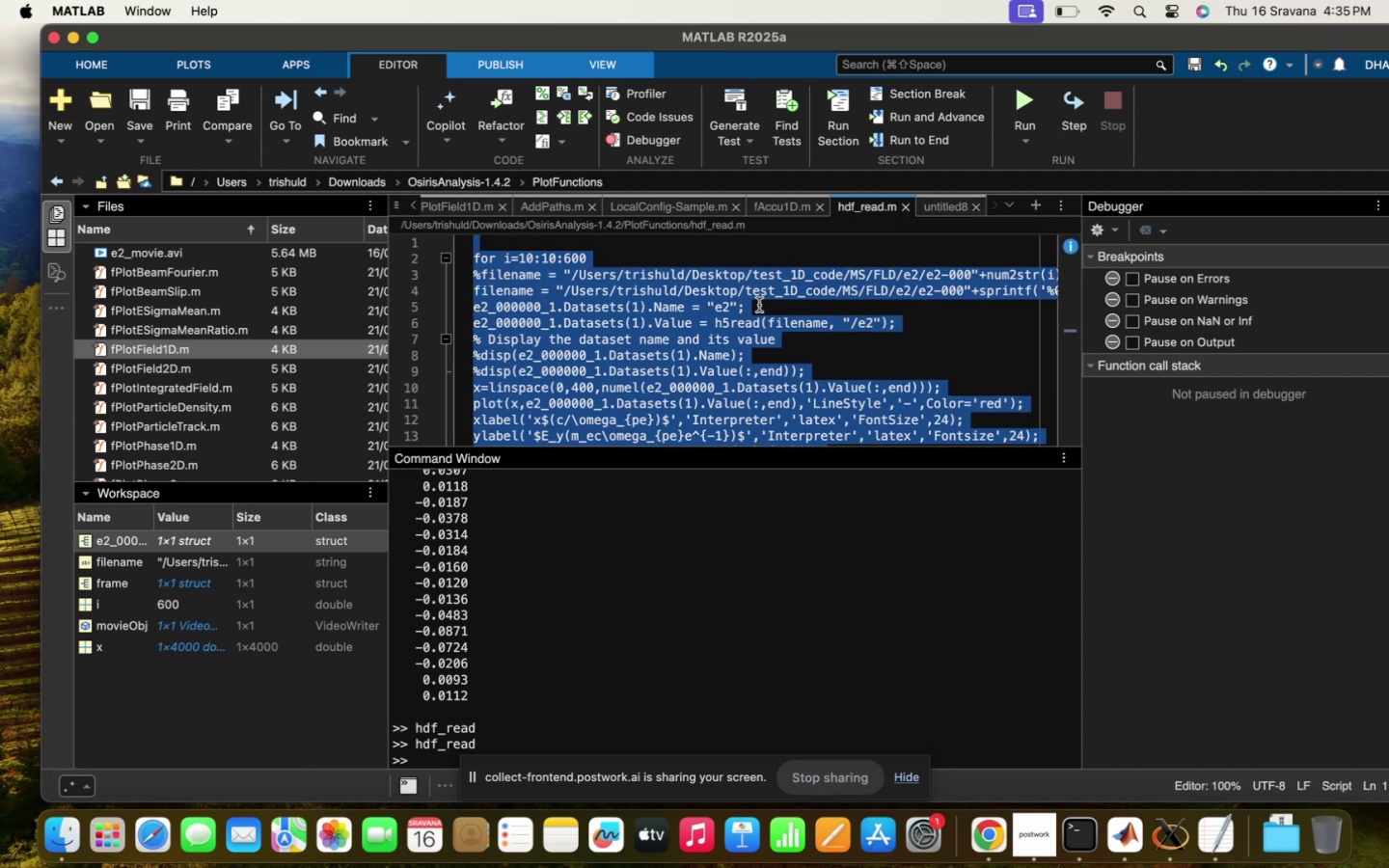 
left_click([743, 316])
 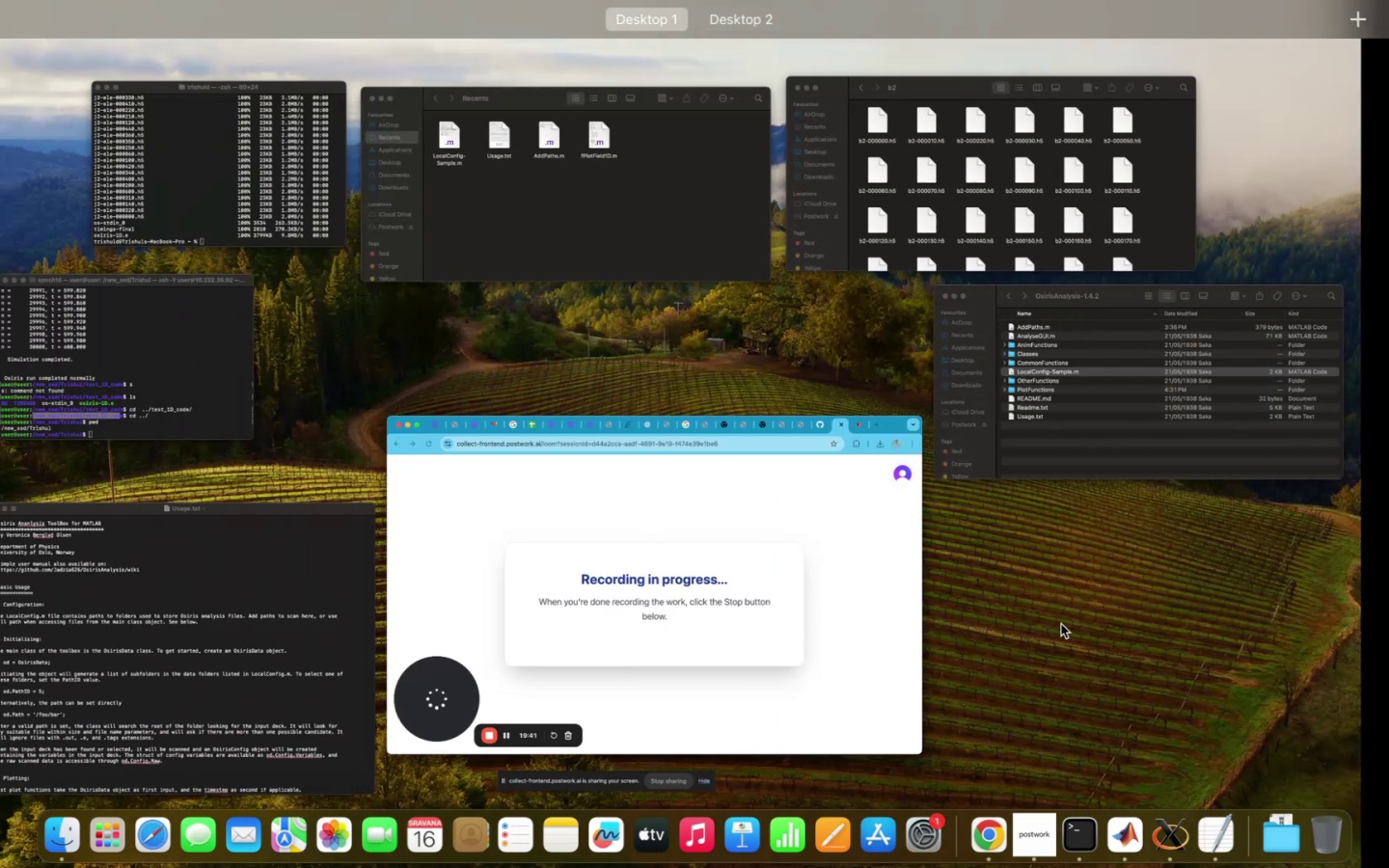 
wait(5.43)
 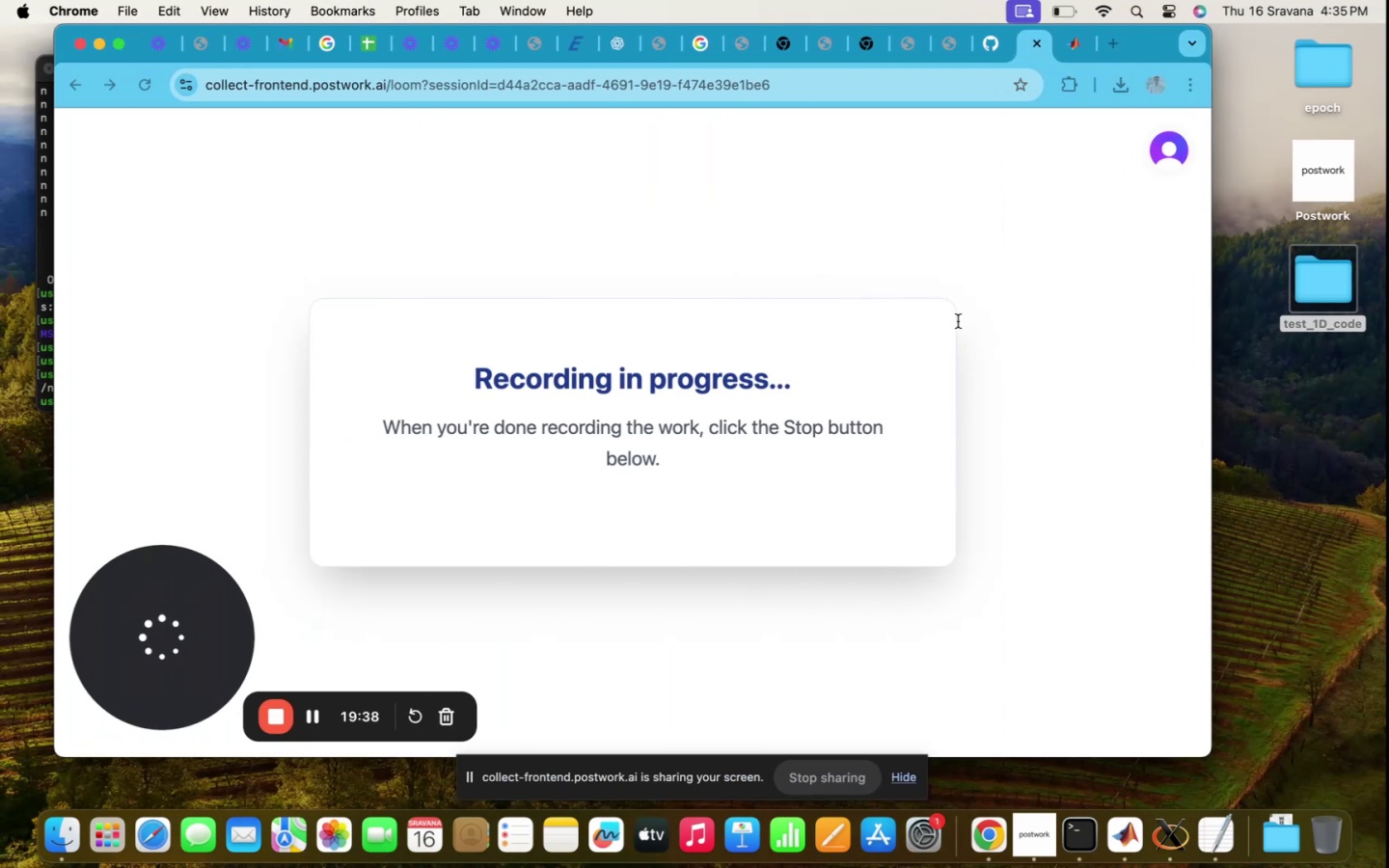 
left_click([190, 403])
 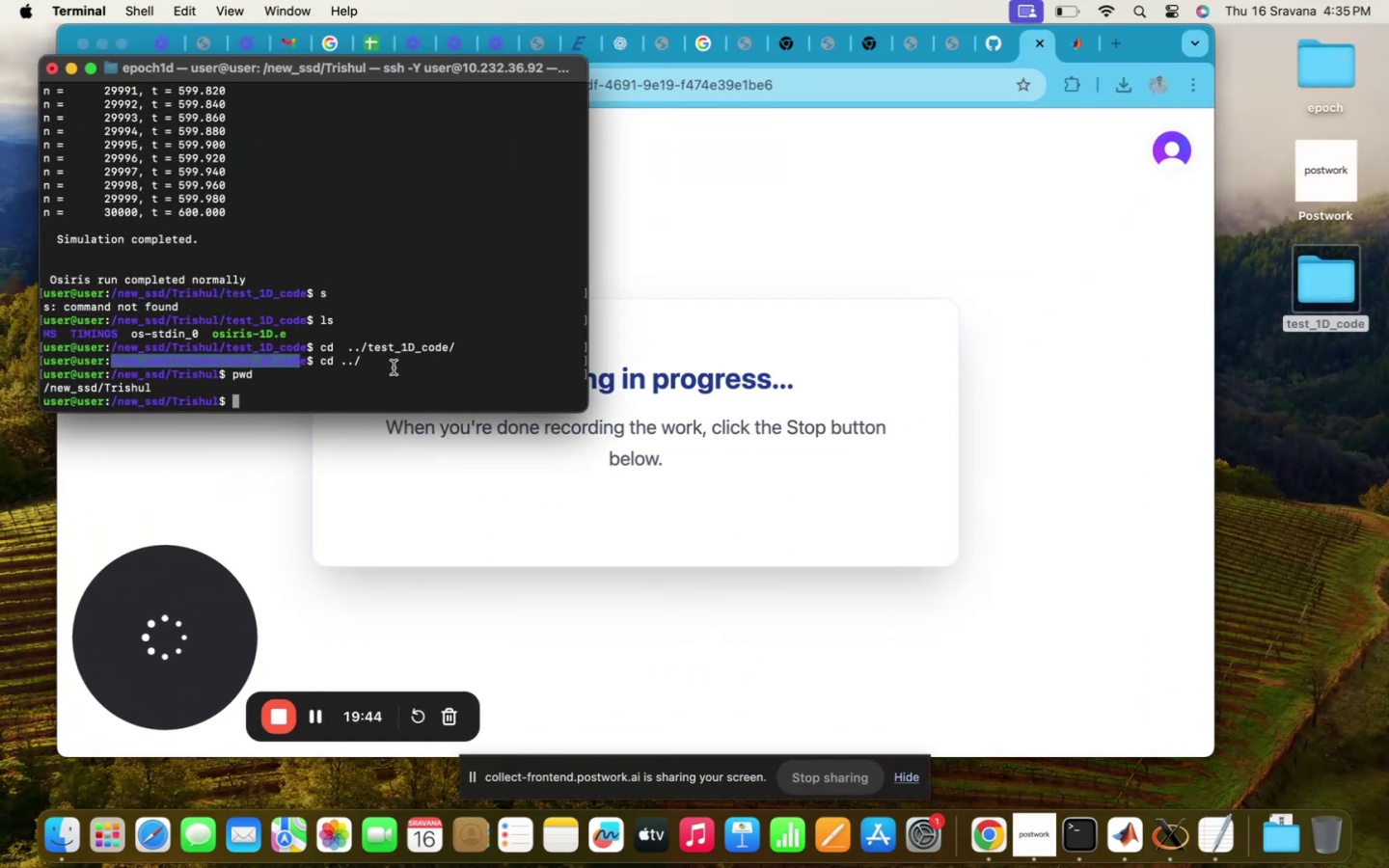 
left_click([393, 367])
 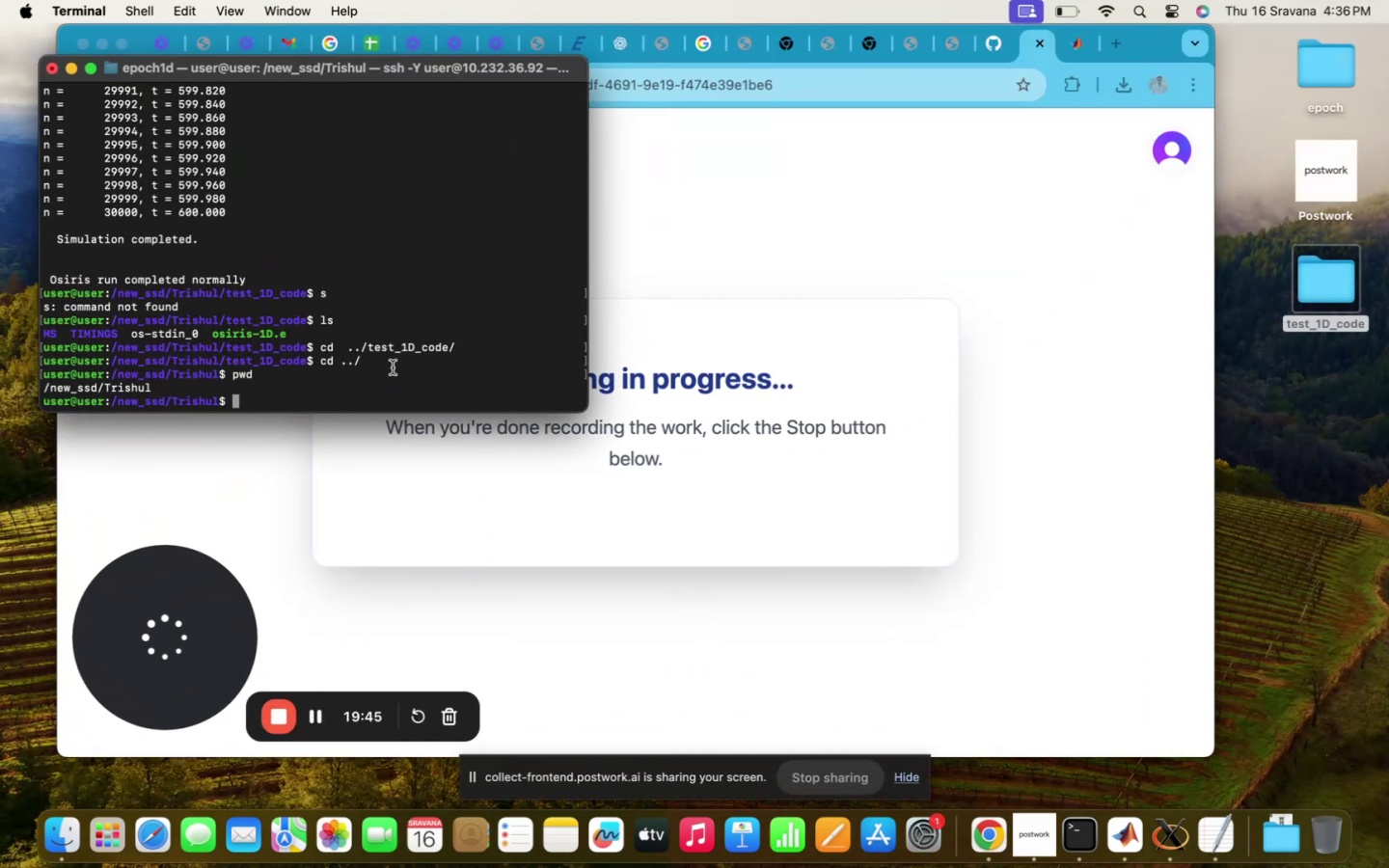 
type(mkdir text)
key(Backspace)
key(Backspace)
type(z)
key(Backspace)
type(z)
key(Backspace)
type(st_1D_underdense)
 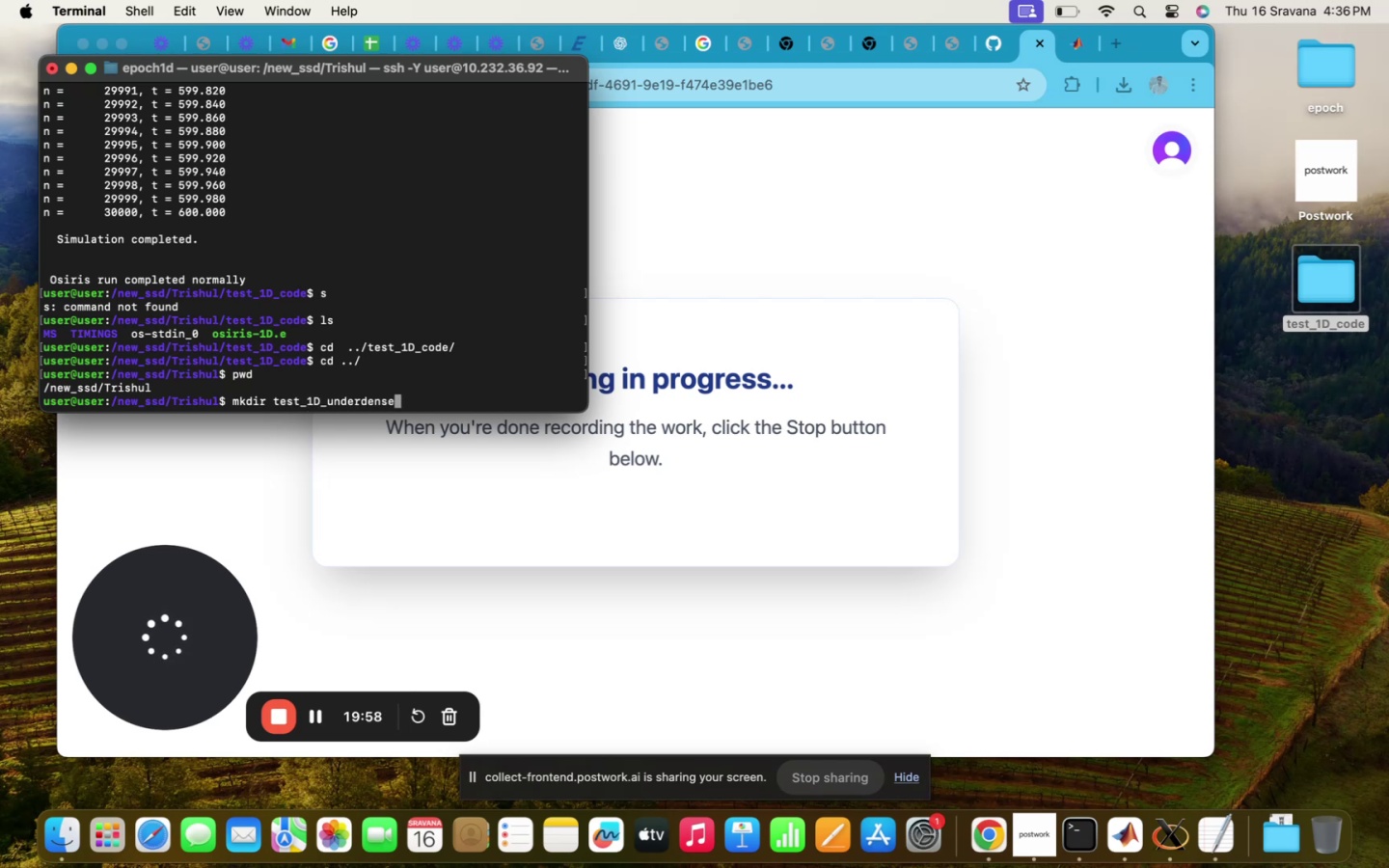 
key(Enter)
 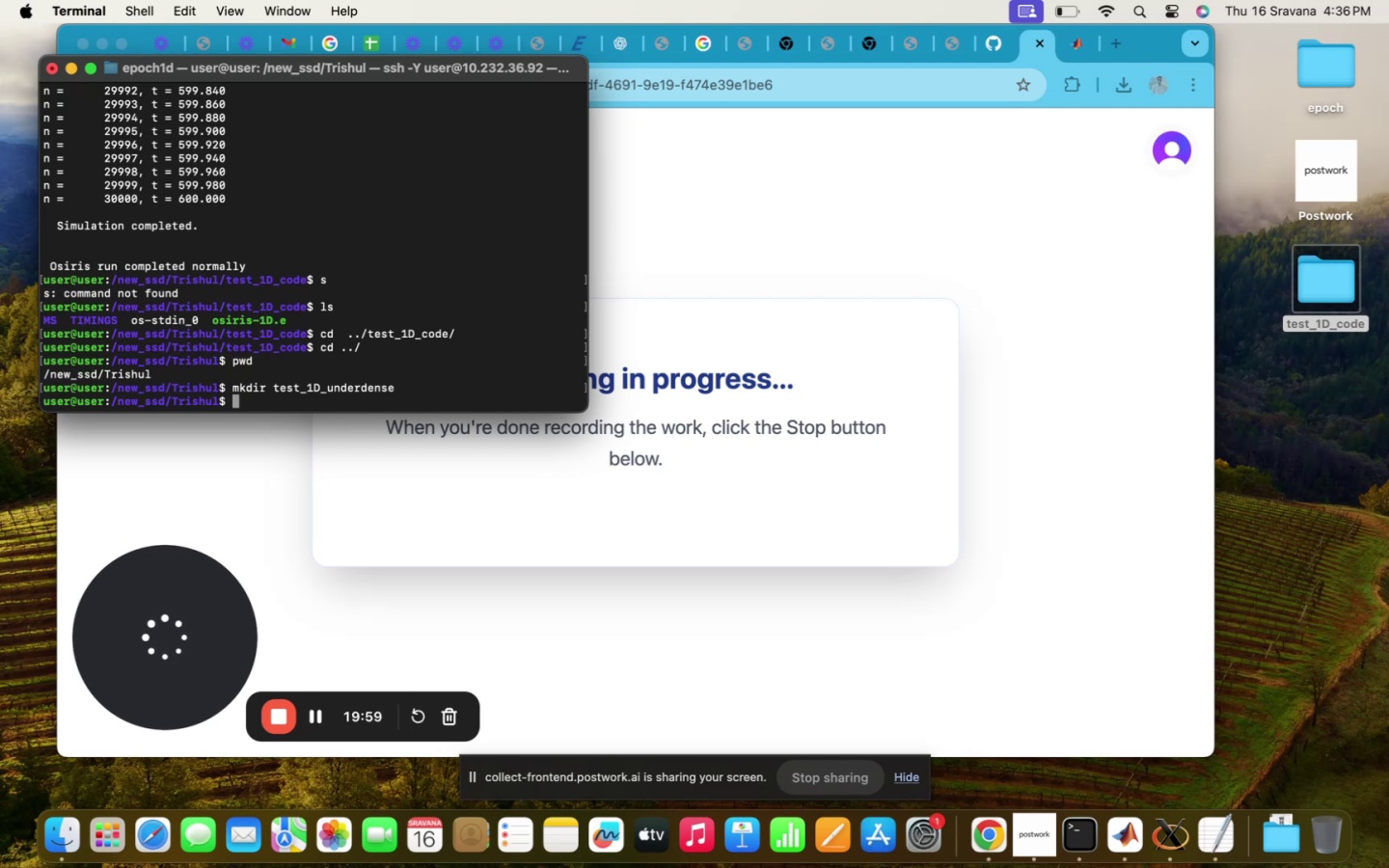 
type(cd t)
key(Tab)
type(1D)
key(Tab)
type(un)
 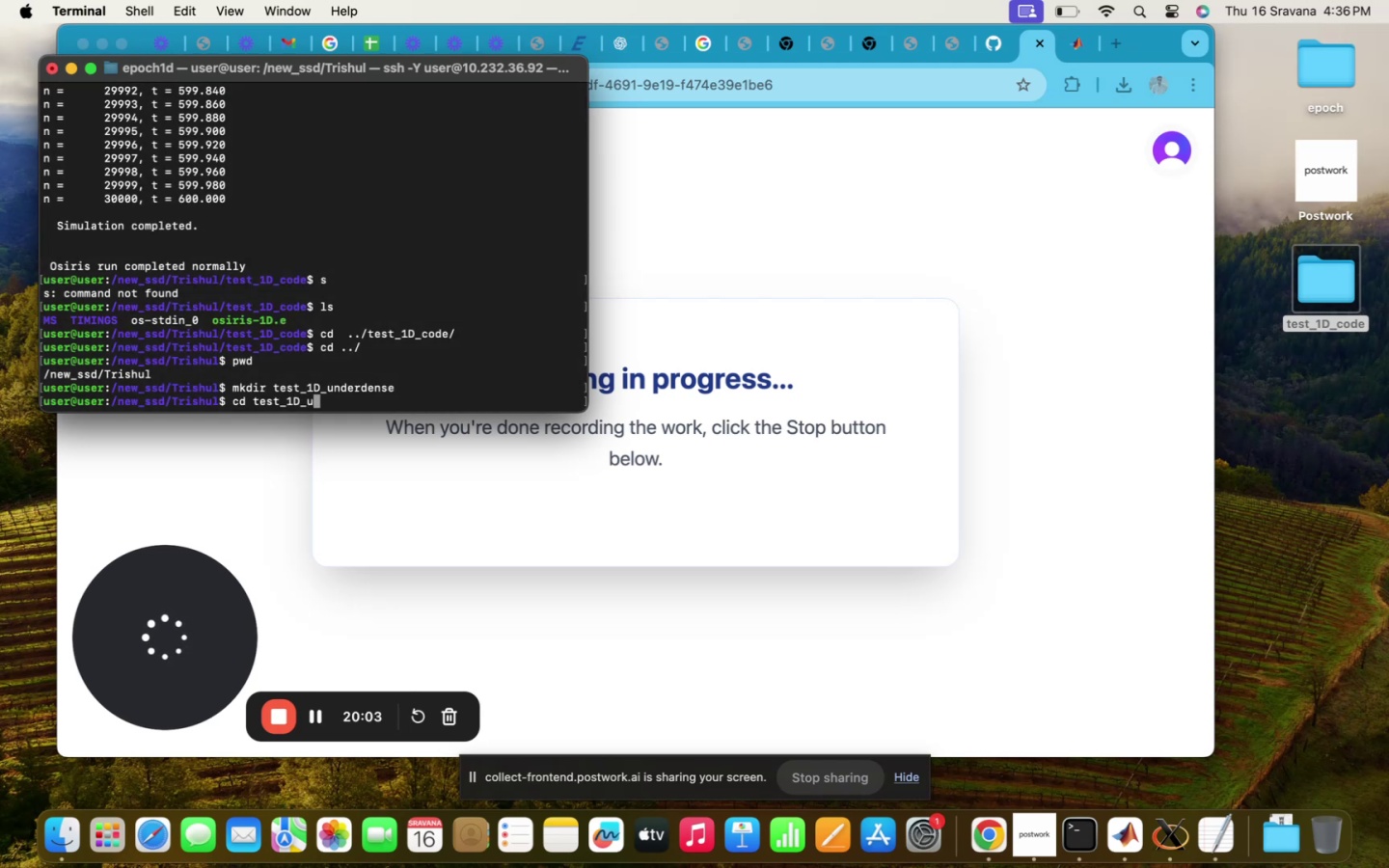 
hold_key(key=Tab, duration=0.31)
 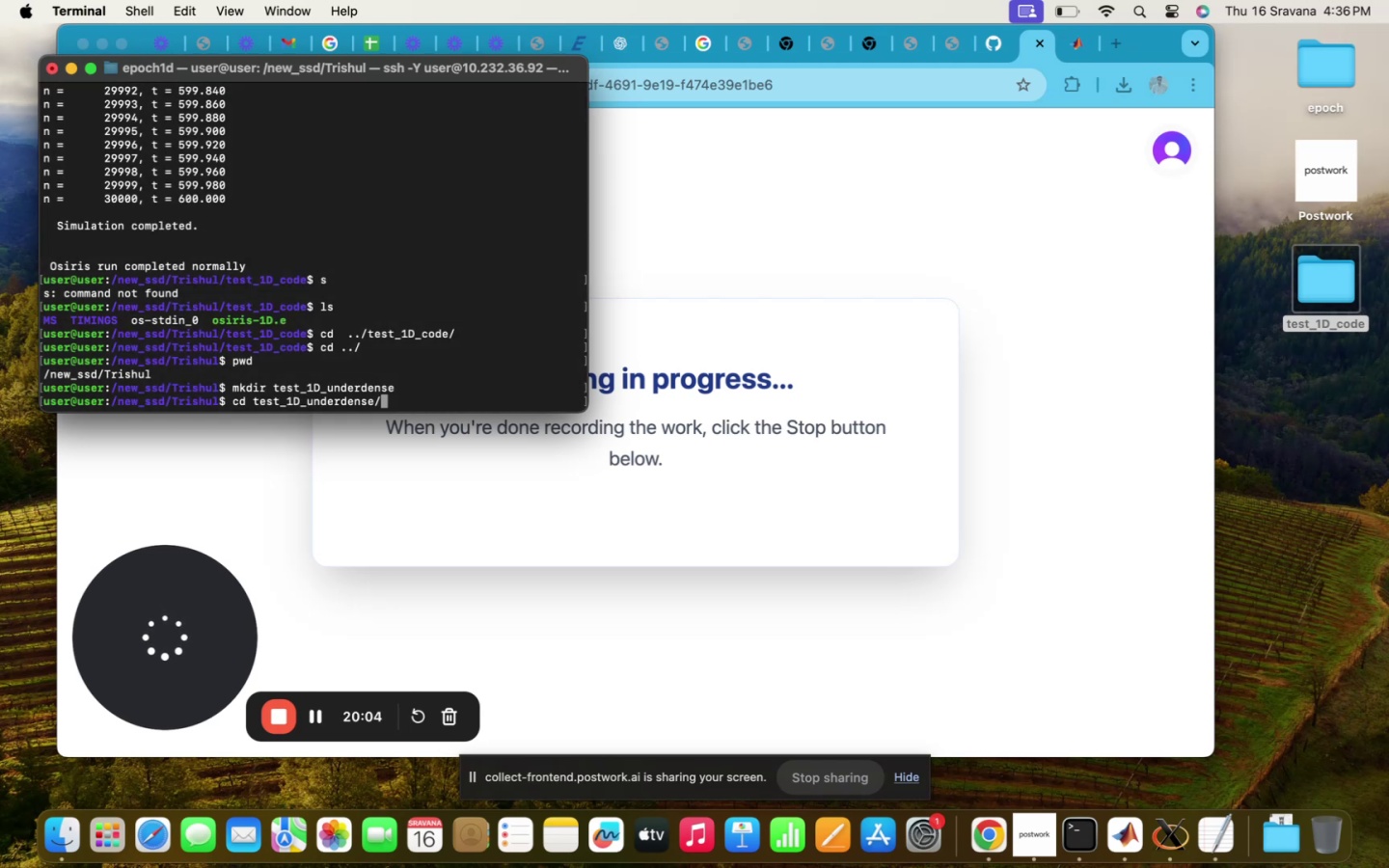 
key(Enter)
 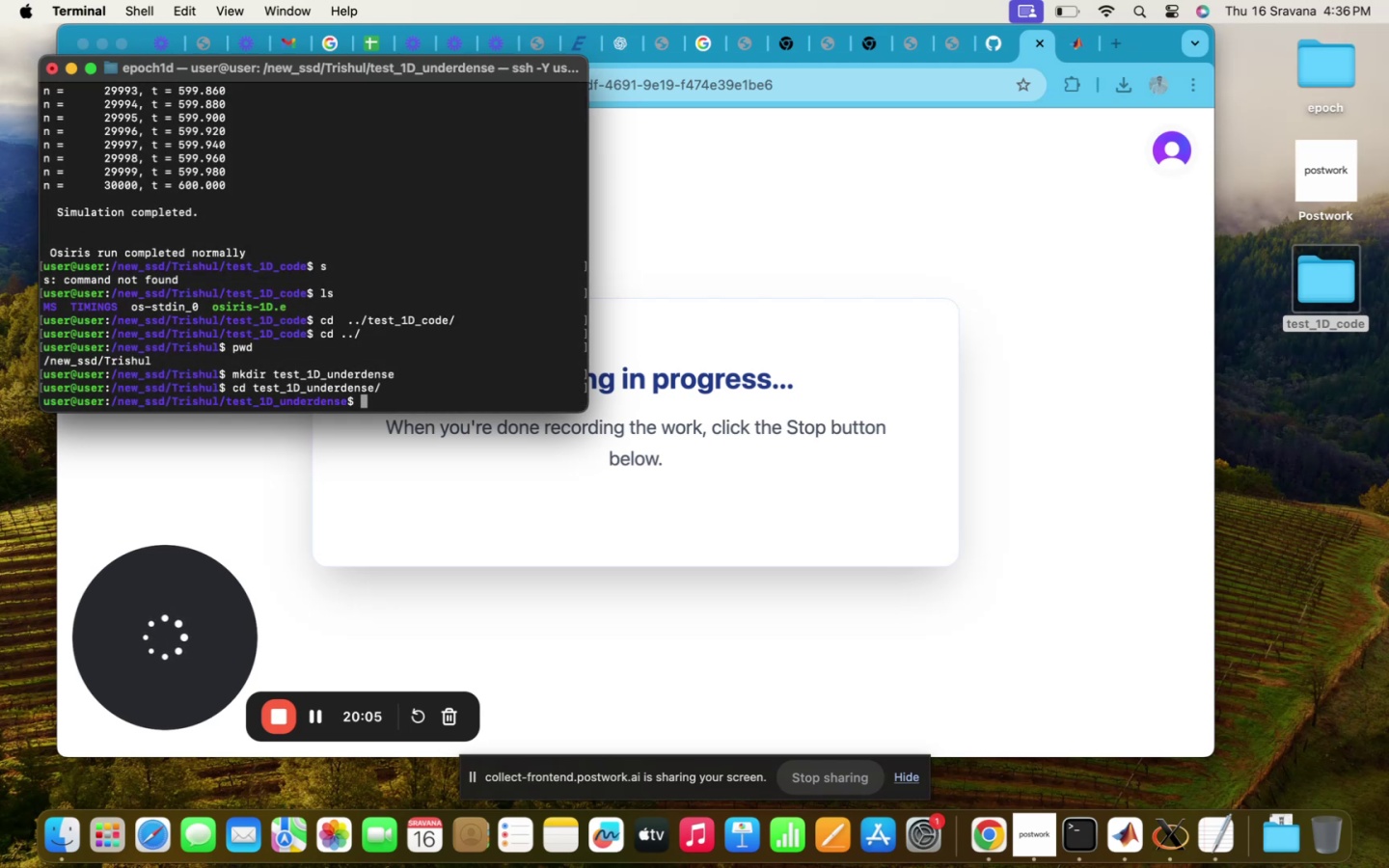 
type(c)
key(Backspace)
type(cp ../)
 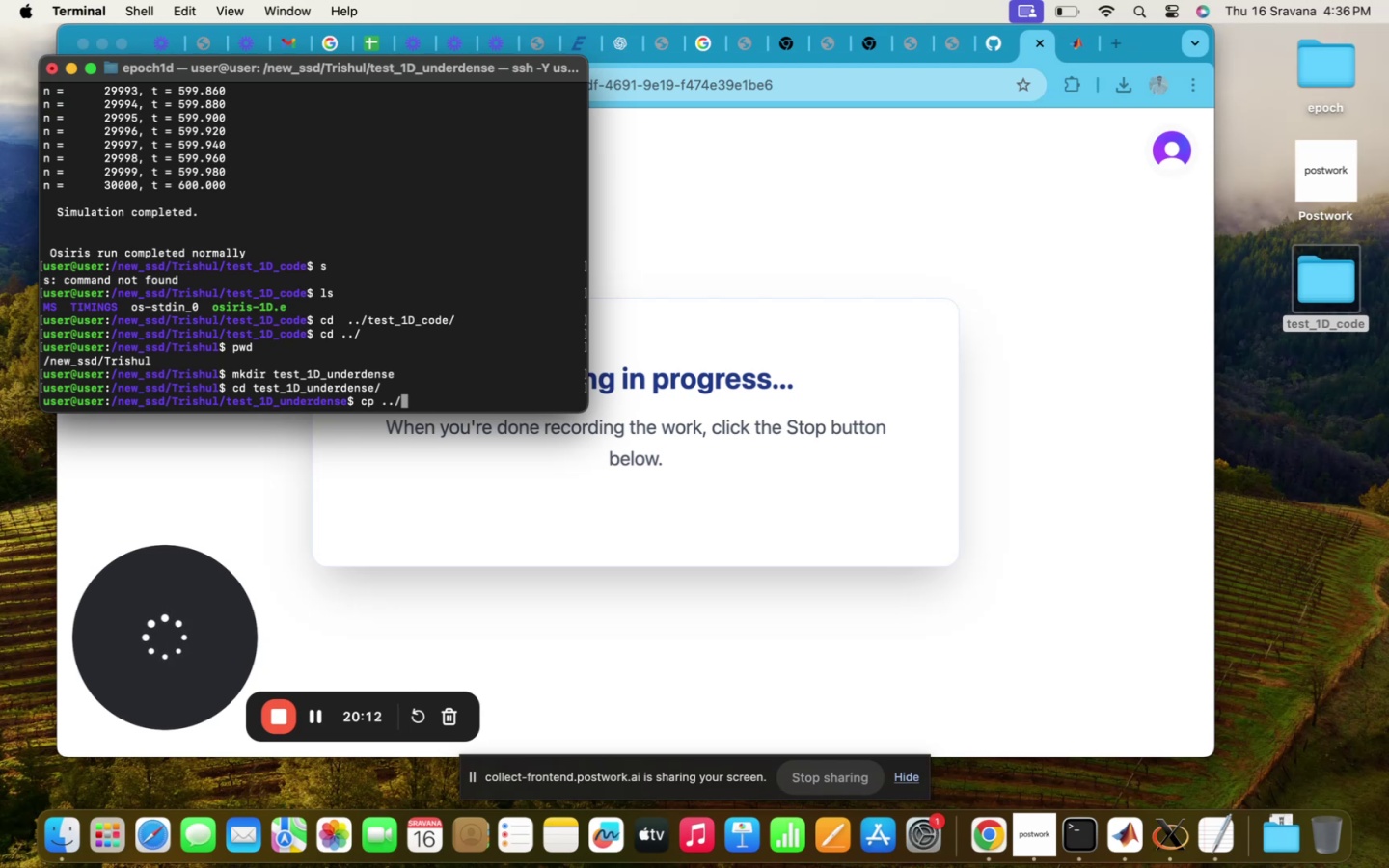 
wait(7.29)
 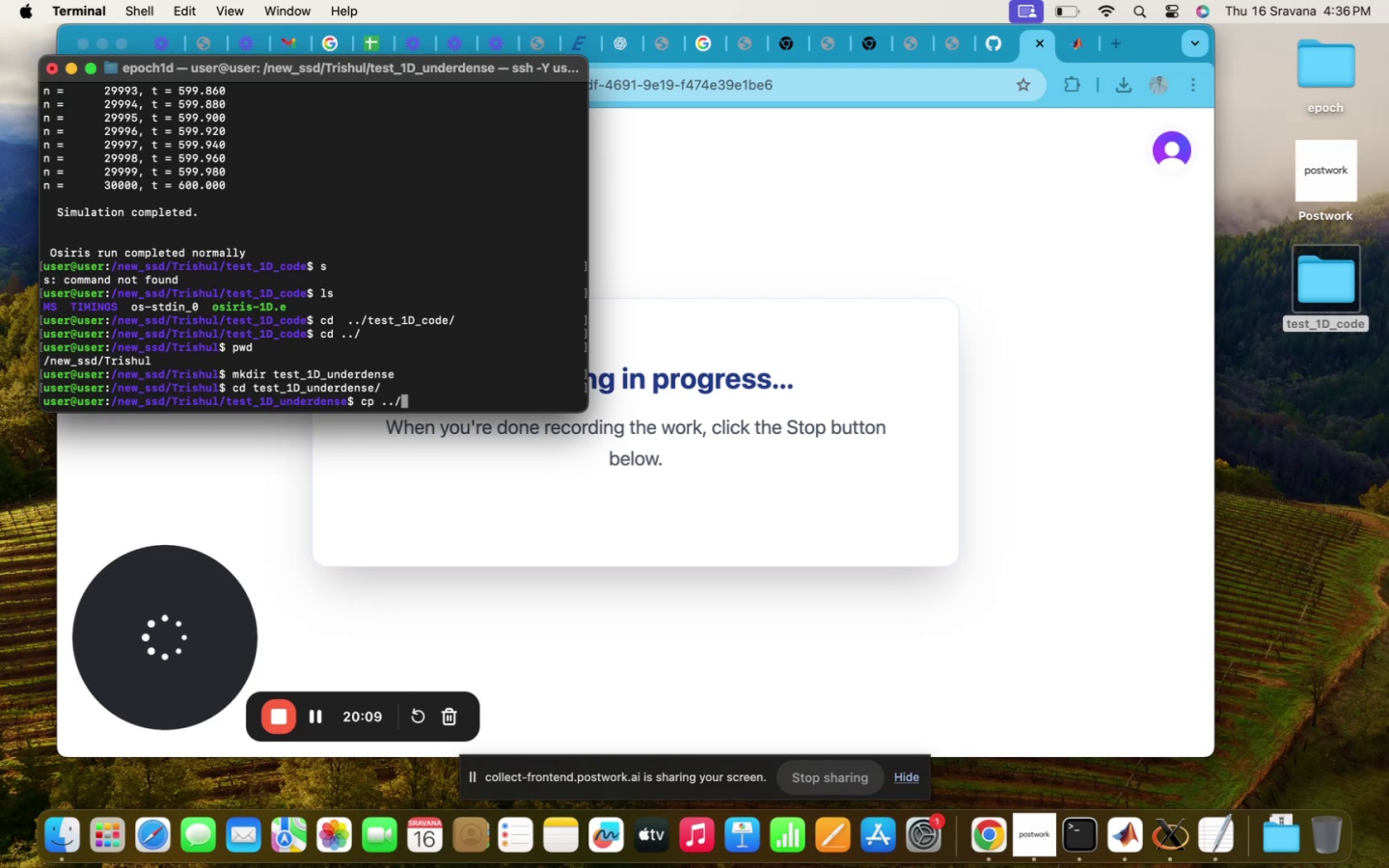 
type(tet)
key(Tab)
key(Backspace)
type(s)
key(Tab)
type(1D)
key(Tab)
type(c)
key(Tab)
type(os)
key(Tab)
type(-)
key(Tab)
type(..)
key(Backspace)
 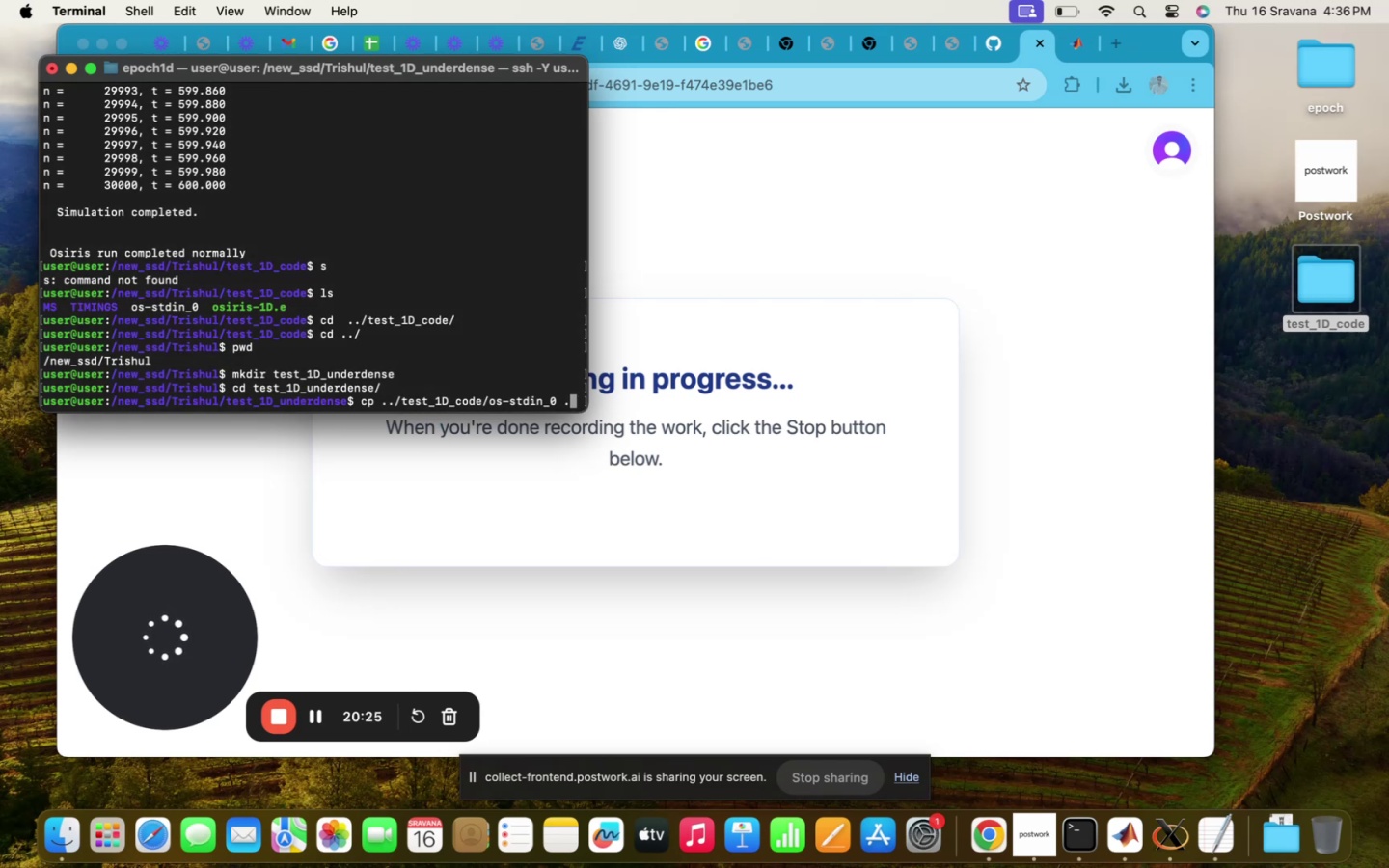 
key(Enter)
 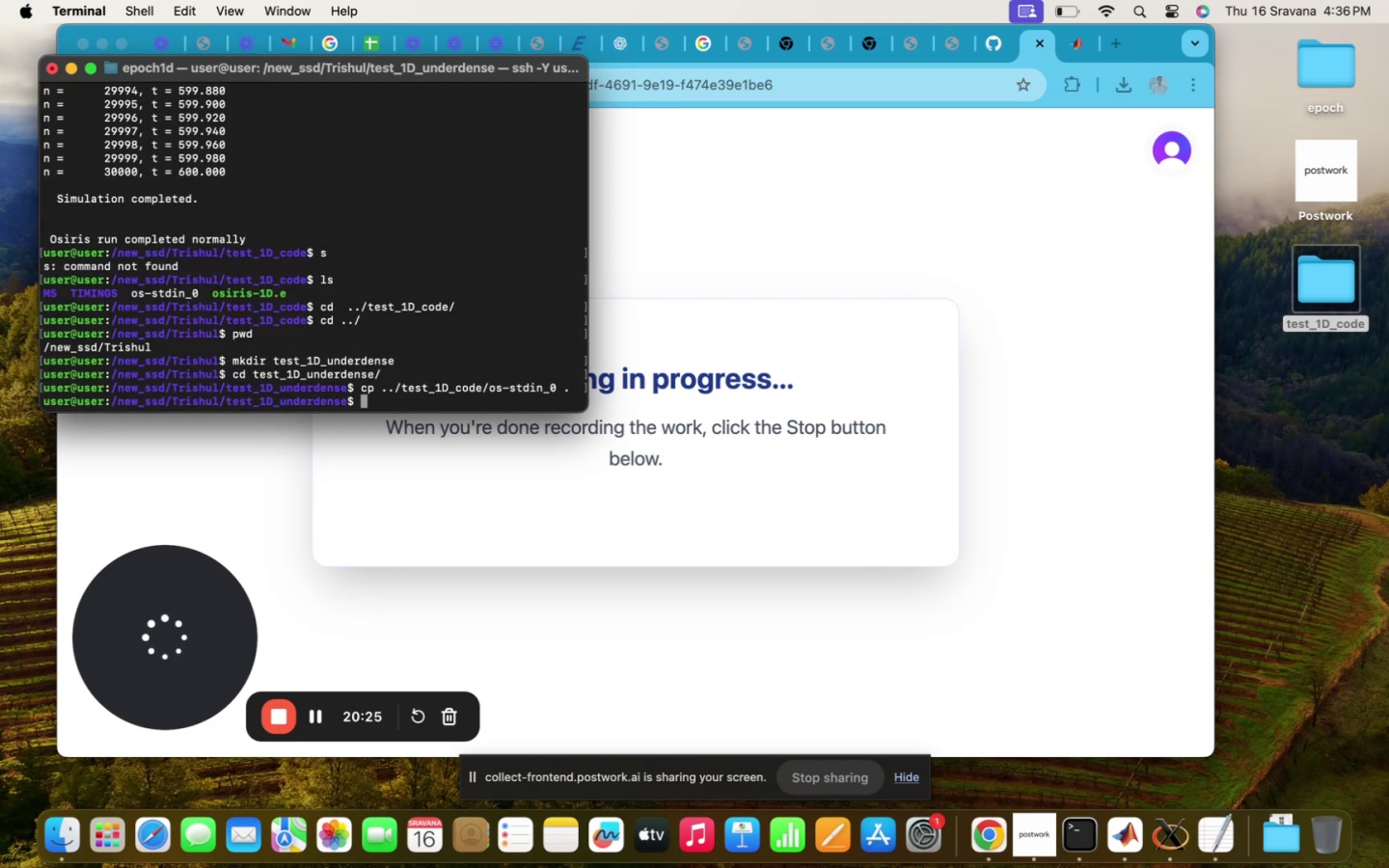 
key(ArrowUp)
 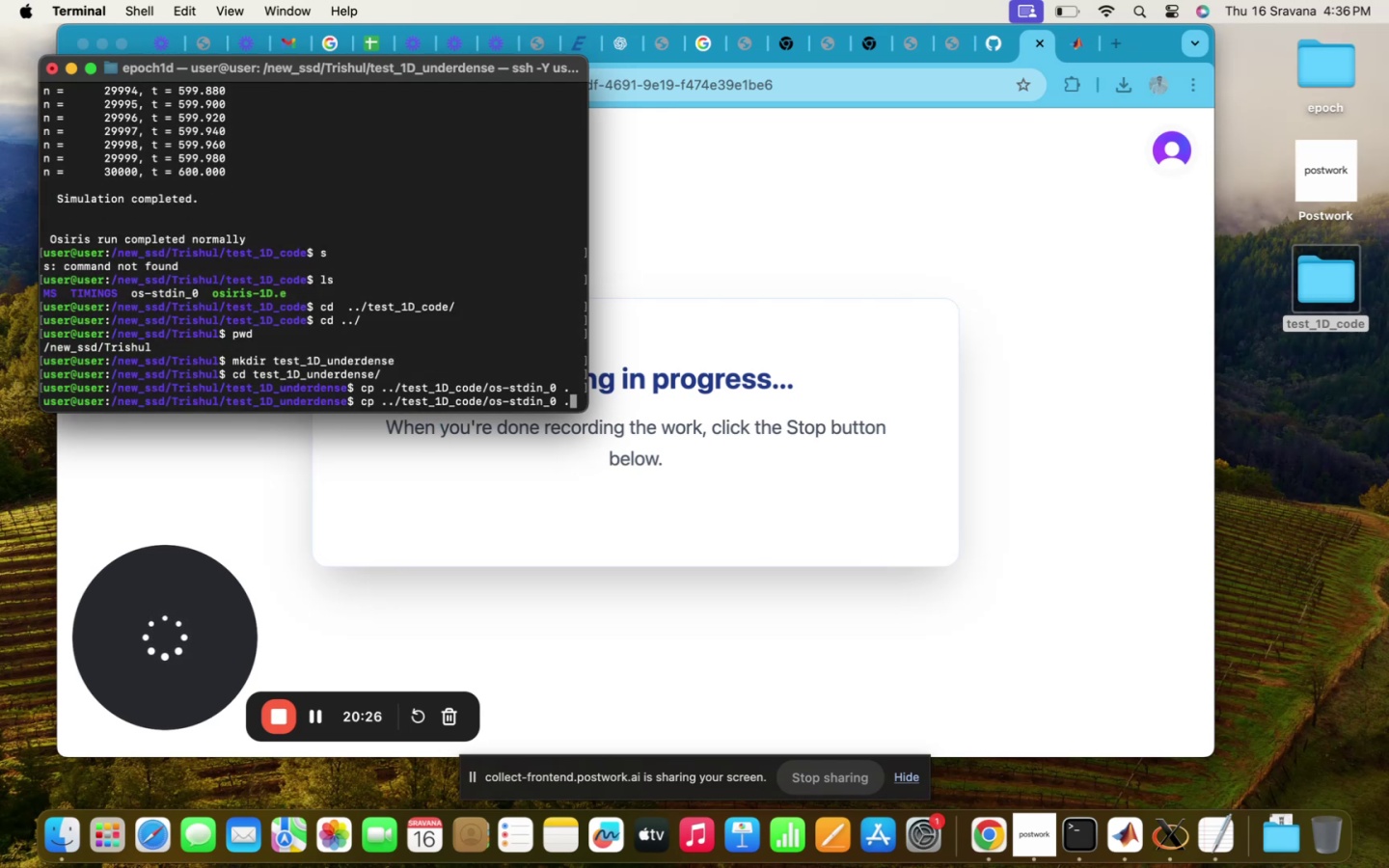 
key(ArrowLeft)
 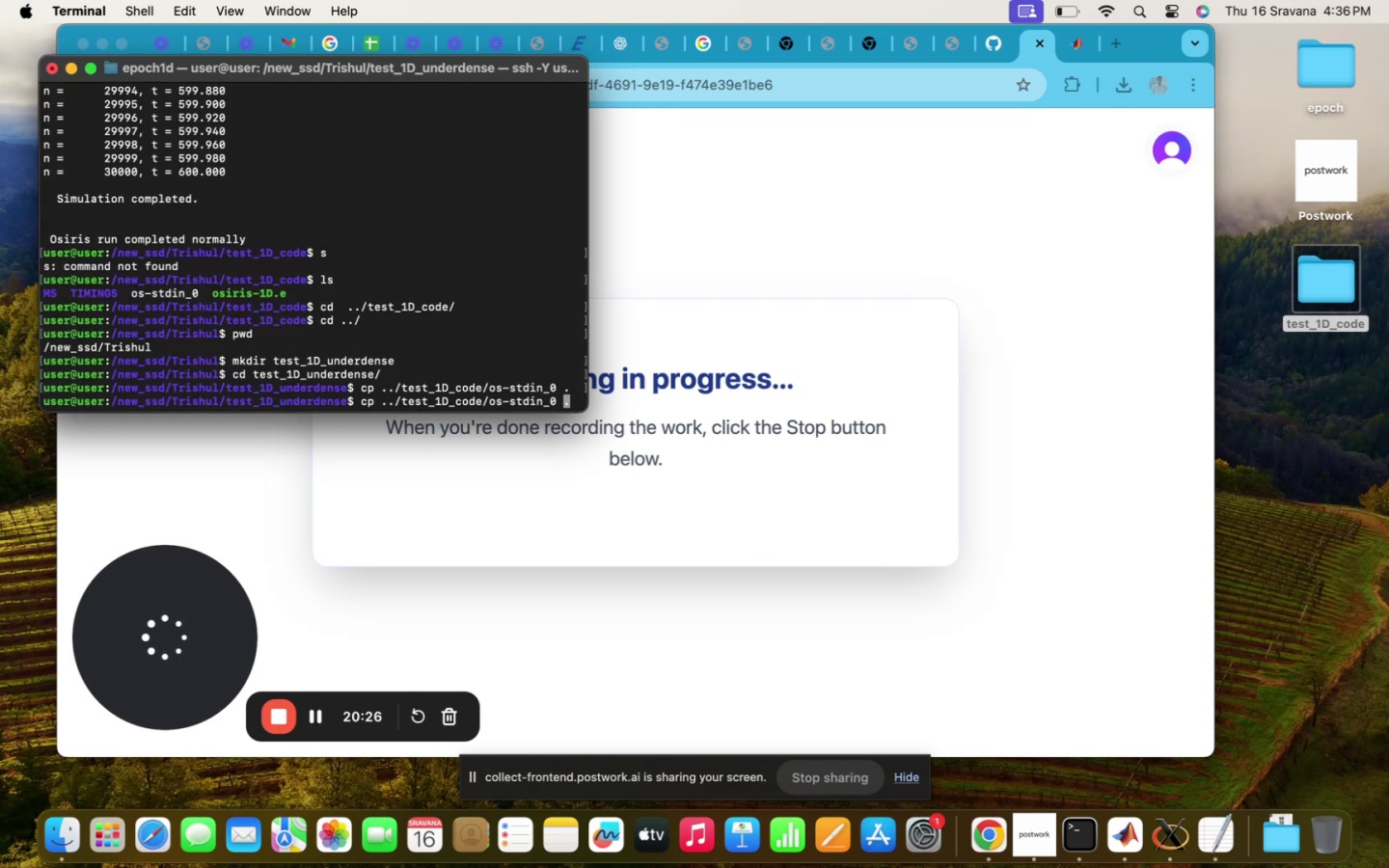 
key(ArrowLeft)
 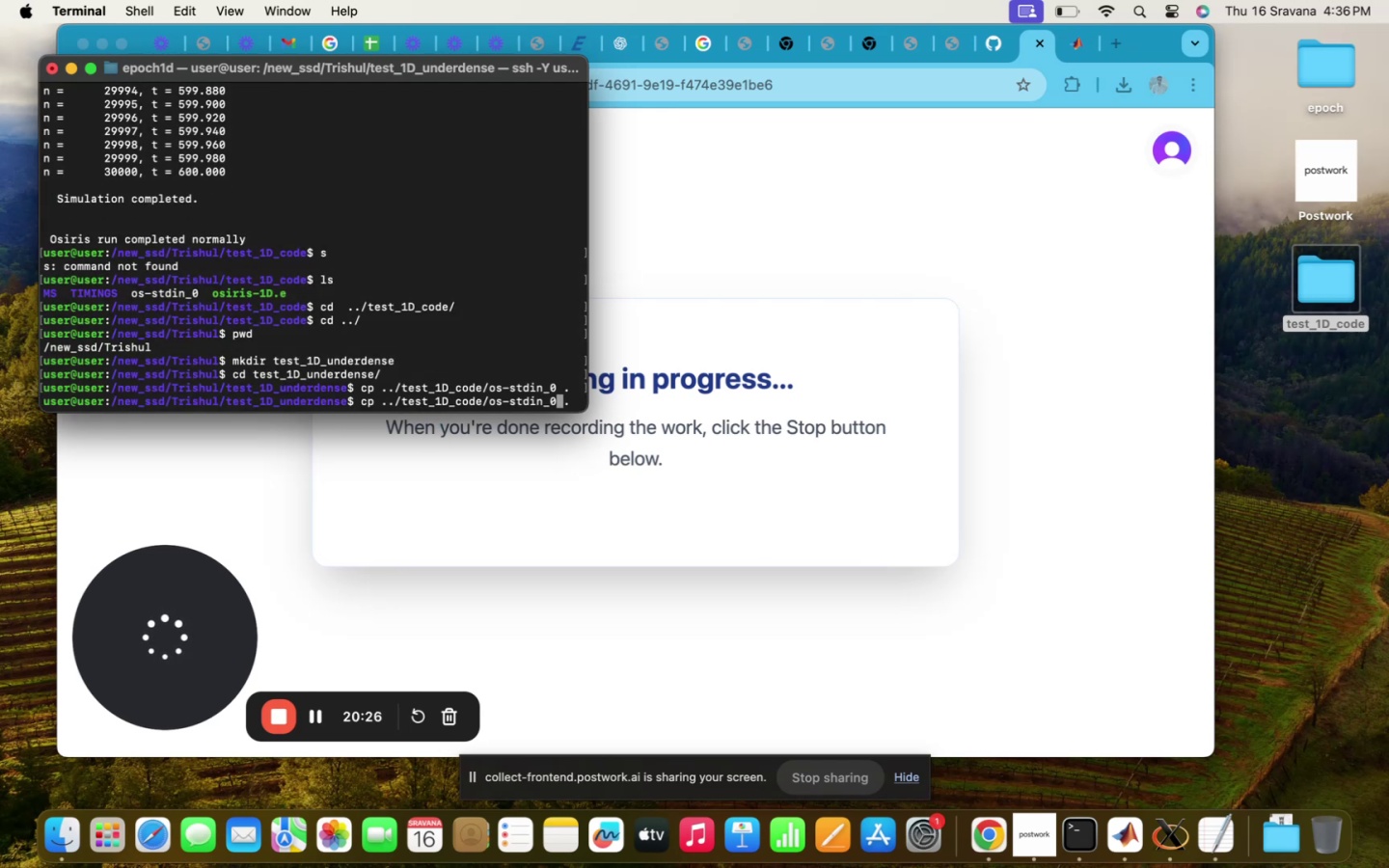 
key(Backspace)
 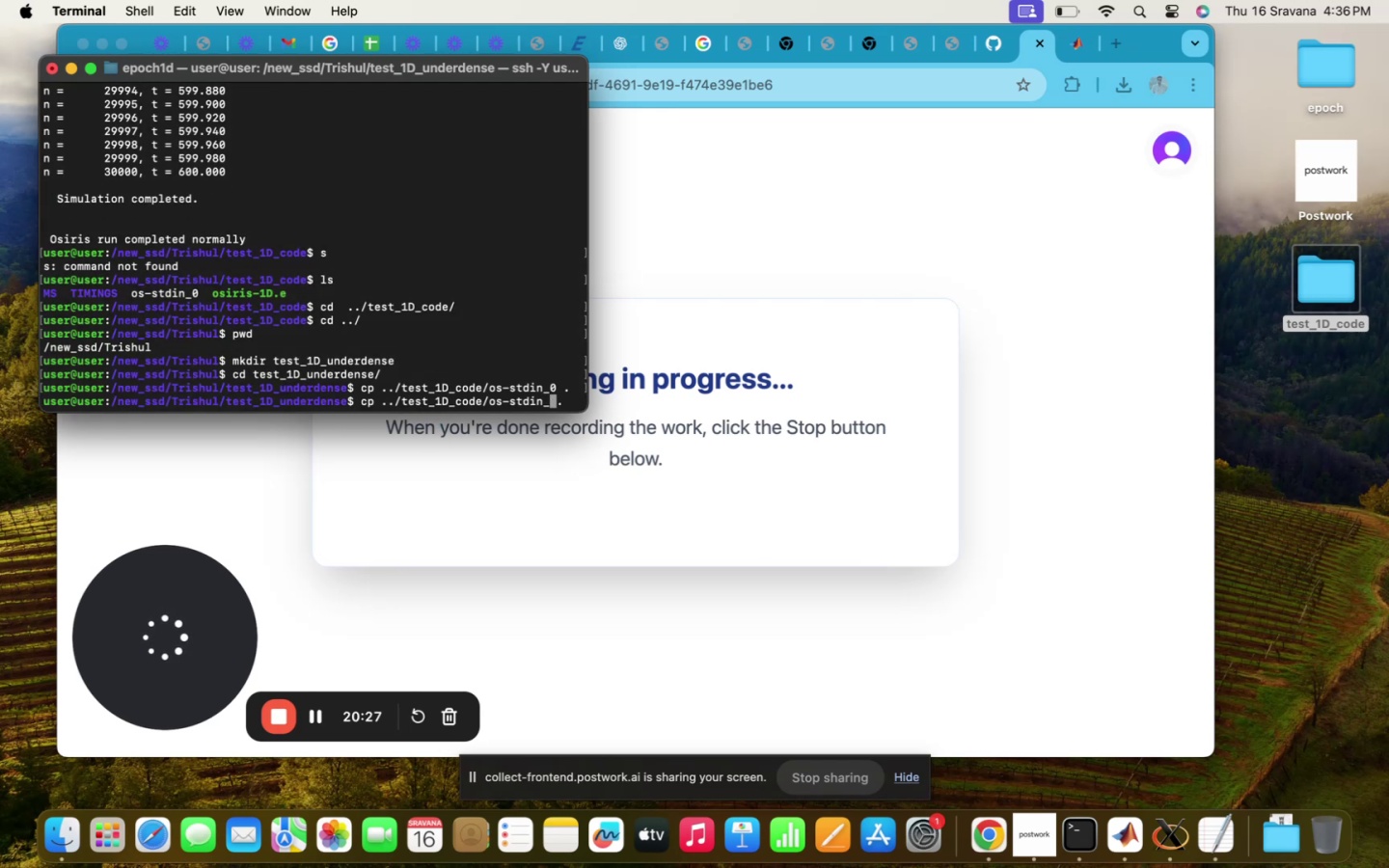 
key(Backspace)
 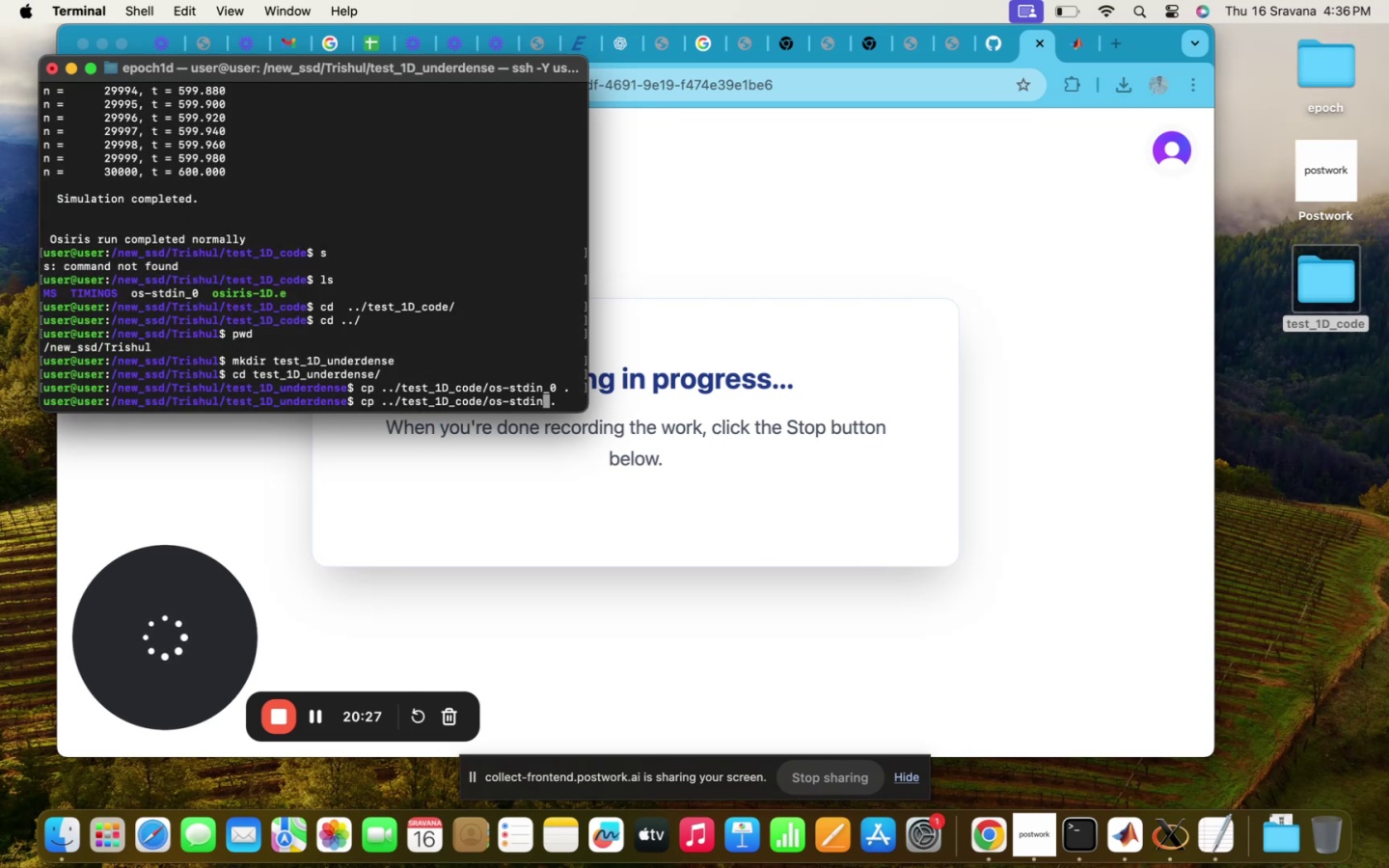 
key(Backspace)
 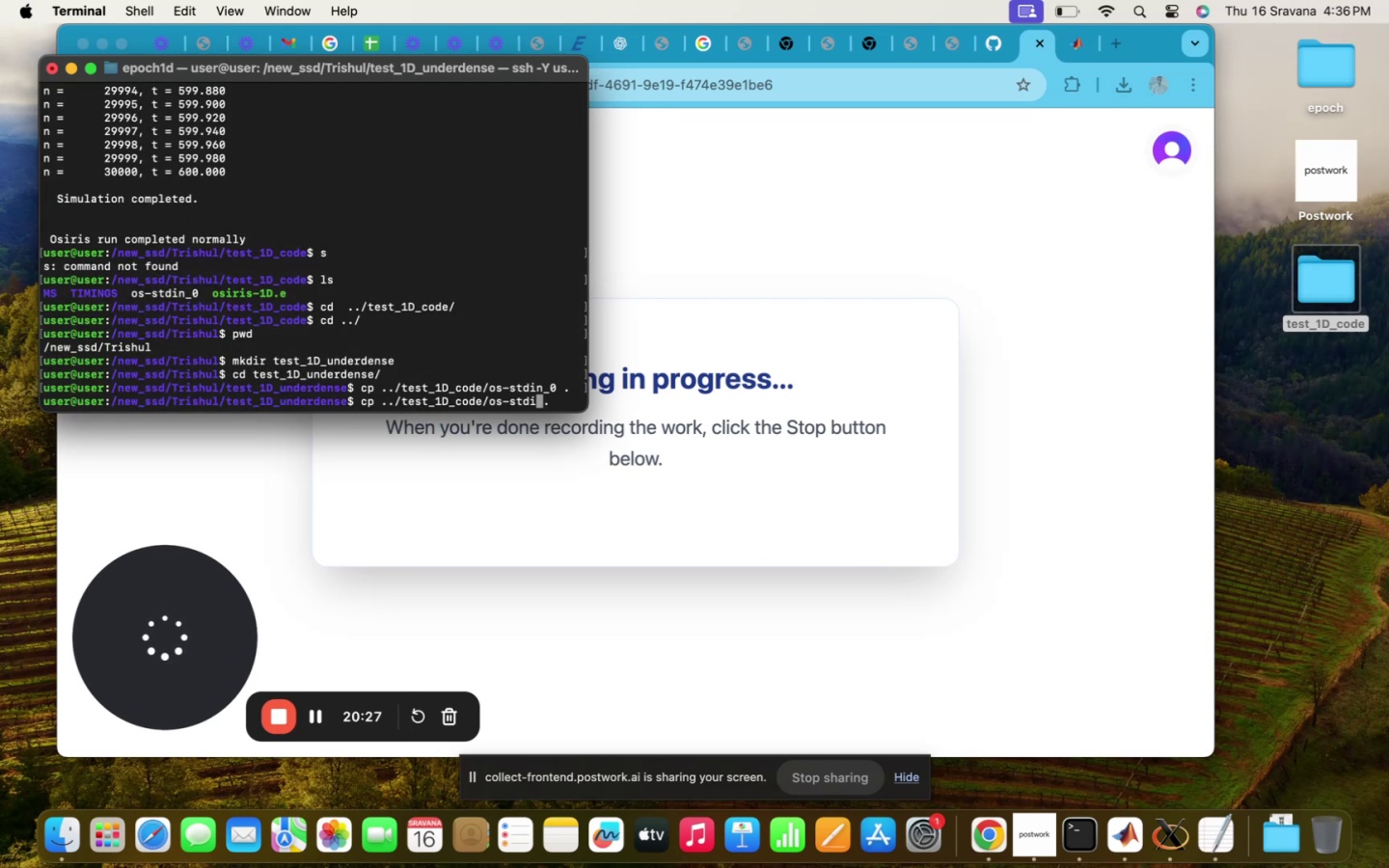 
key(Backspace)
 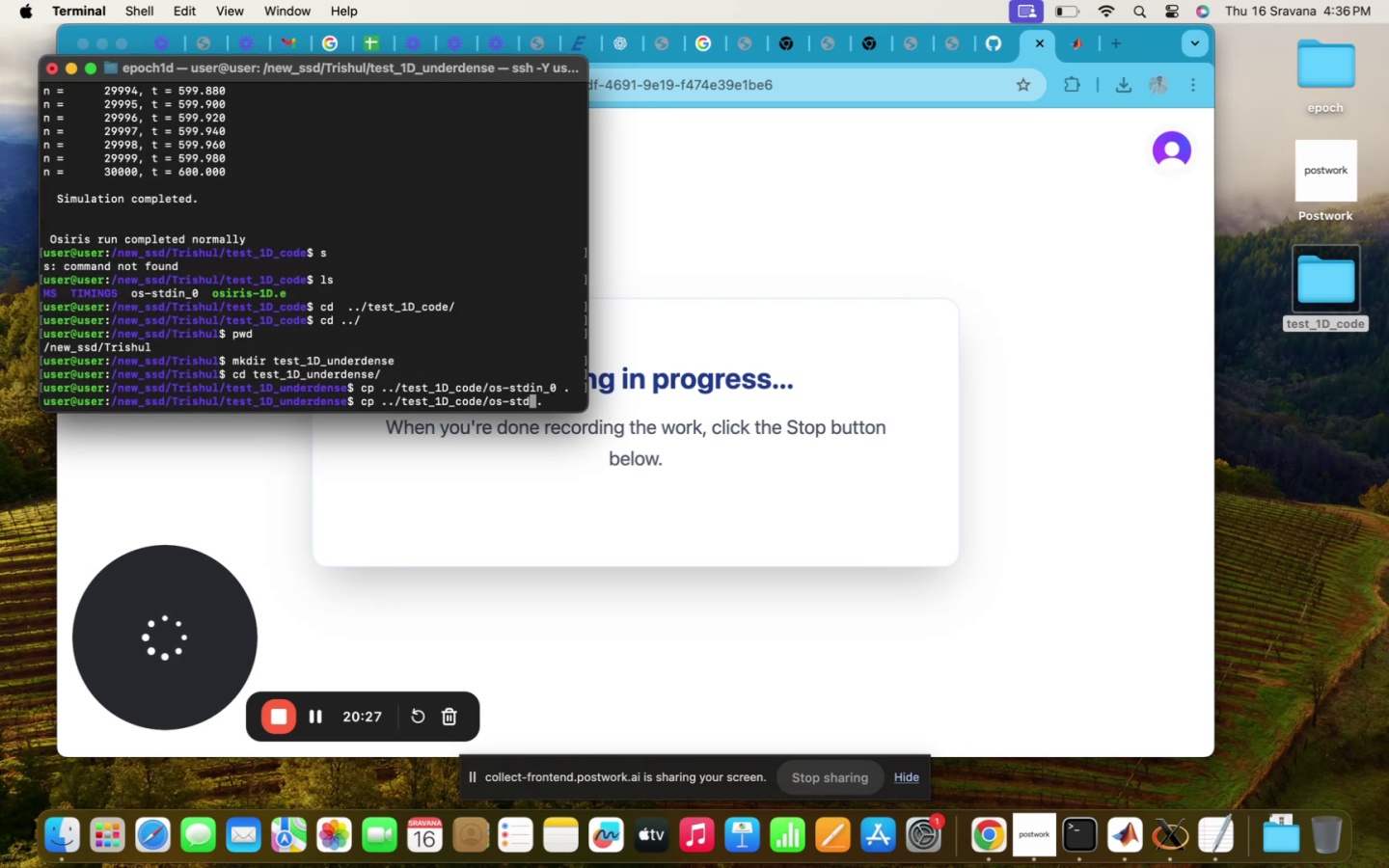 
key(Backspace)
 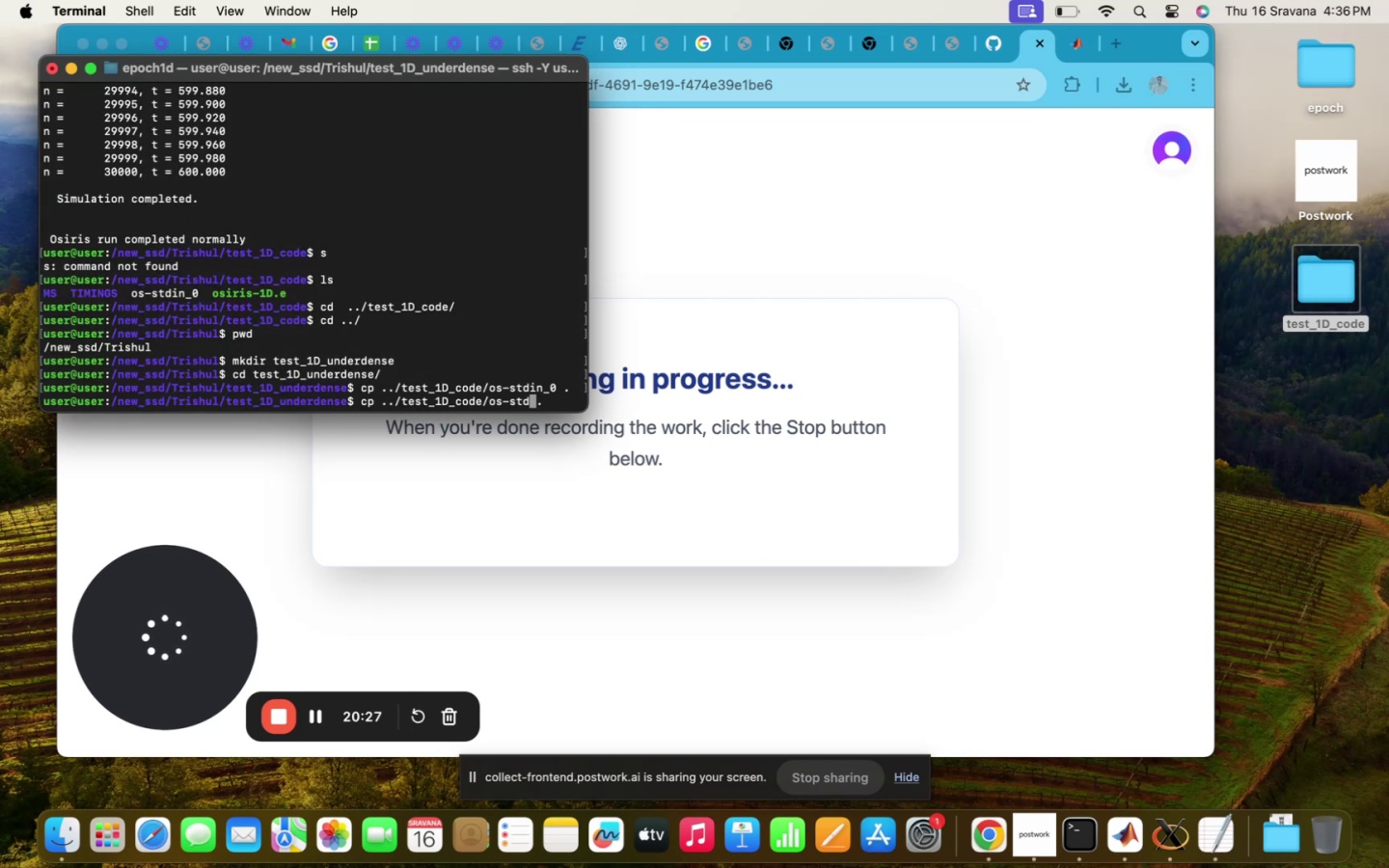 
key(Backspace)
 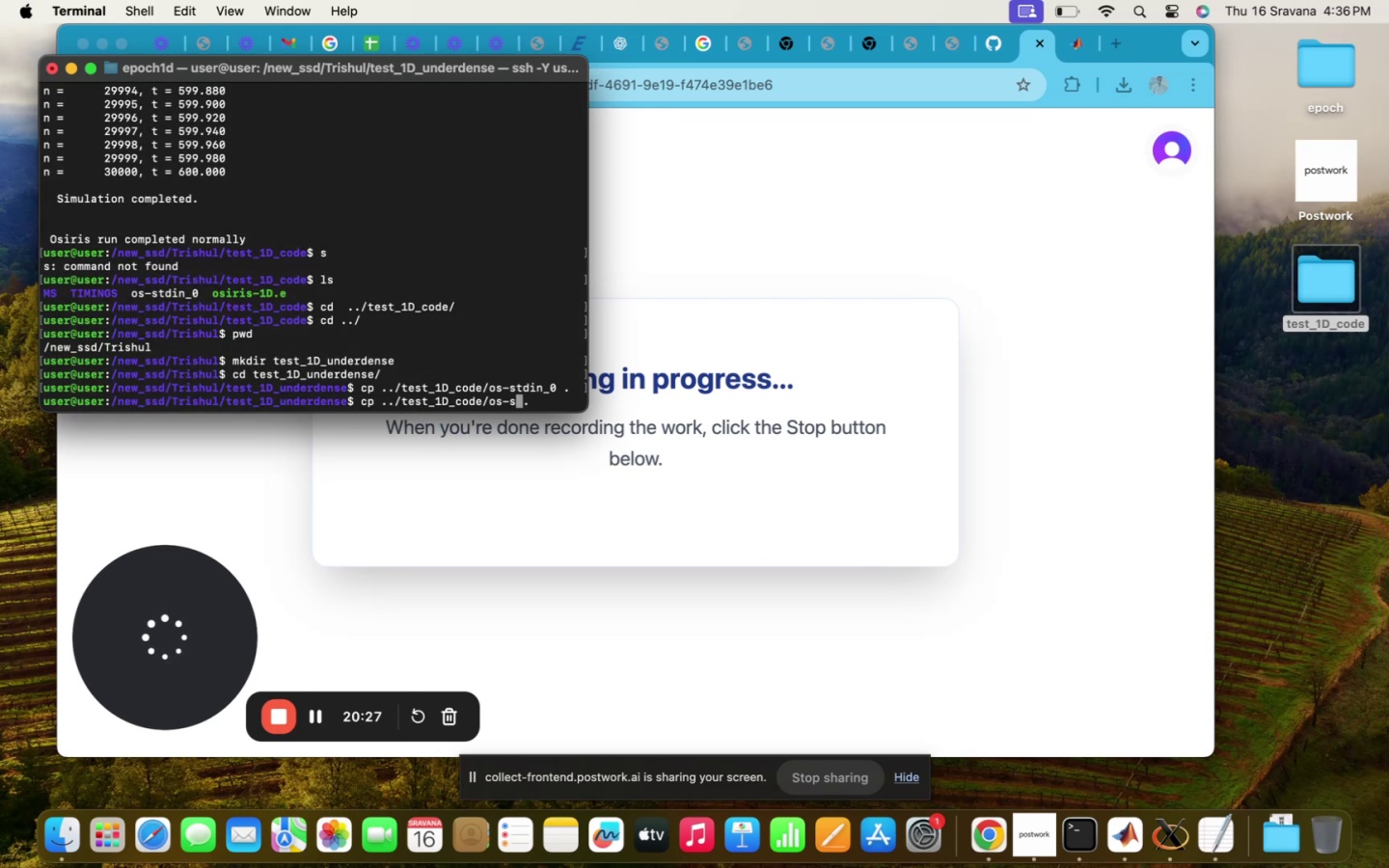 
key(Backspace)
 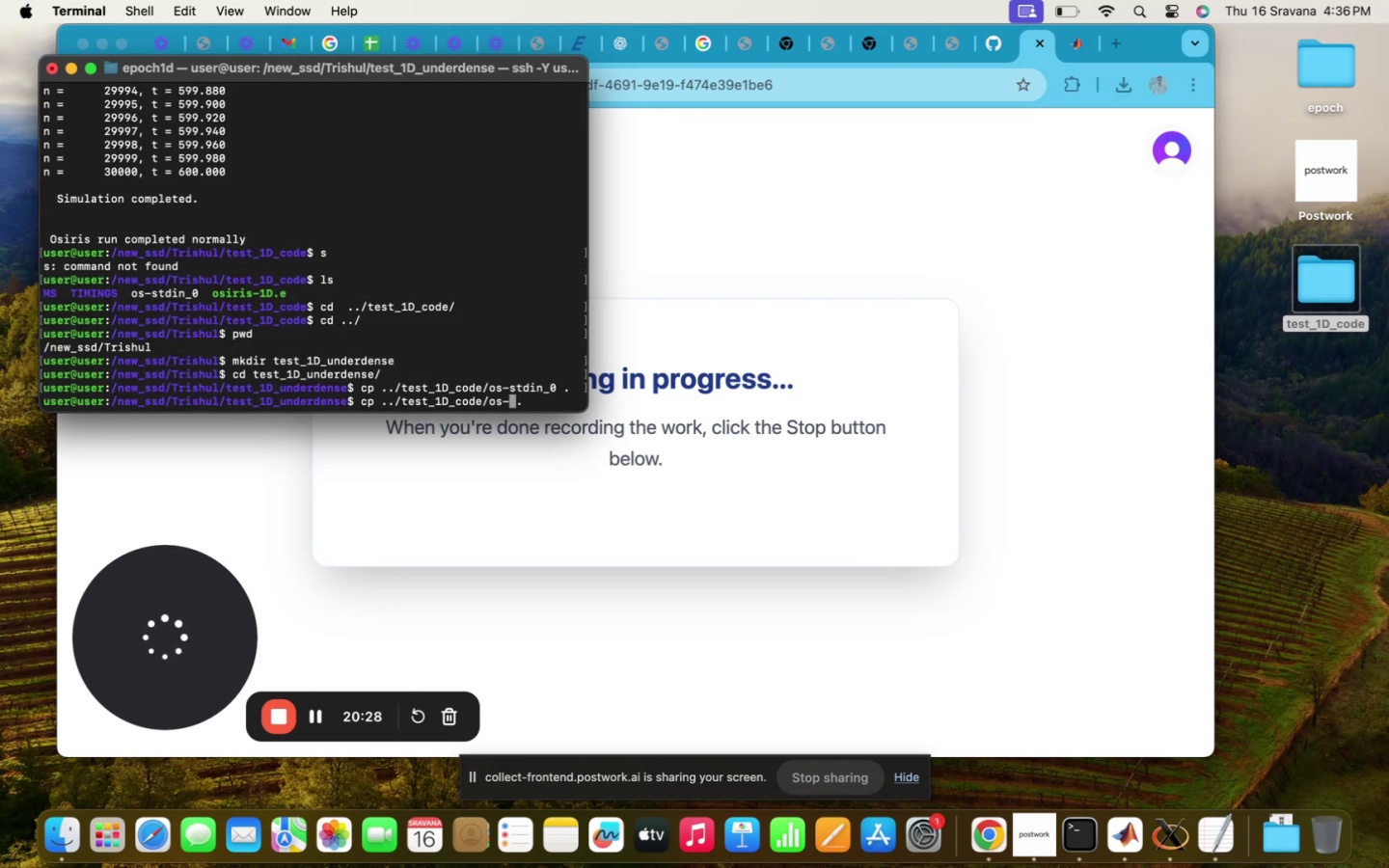 
key(Backspace)
 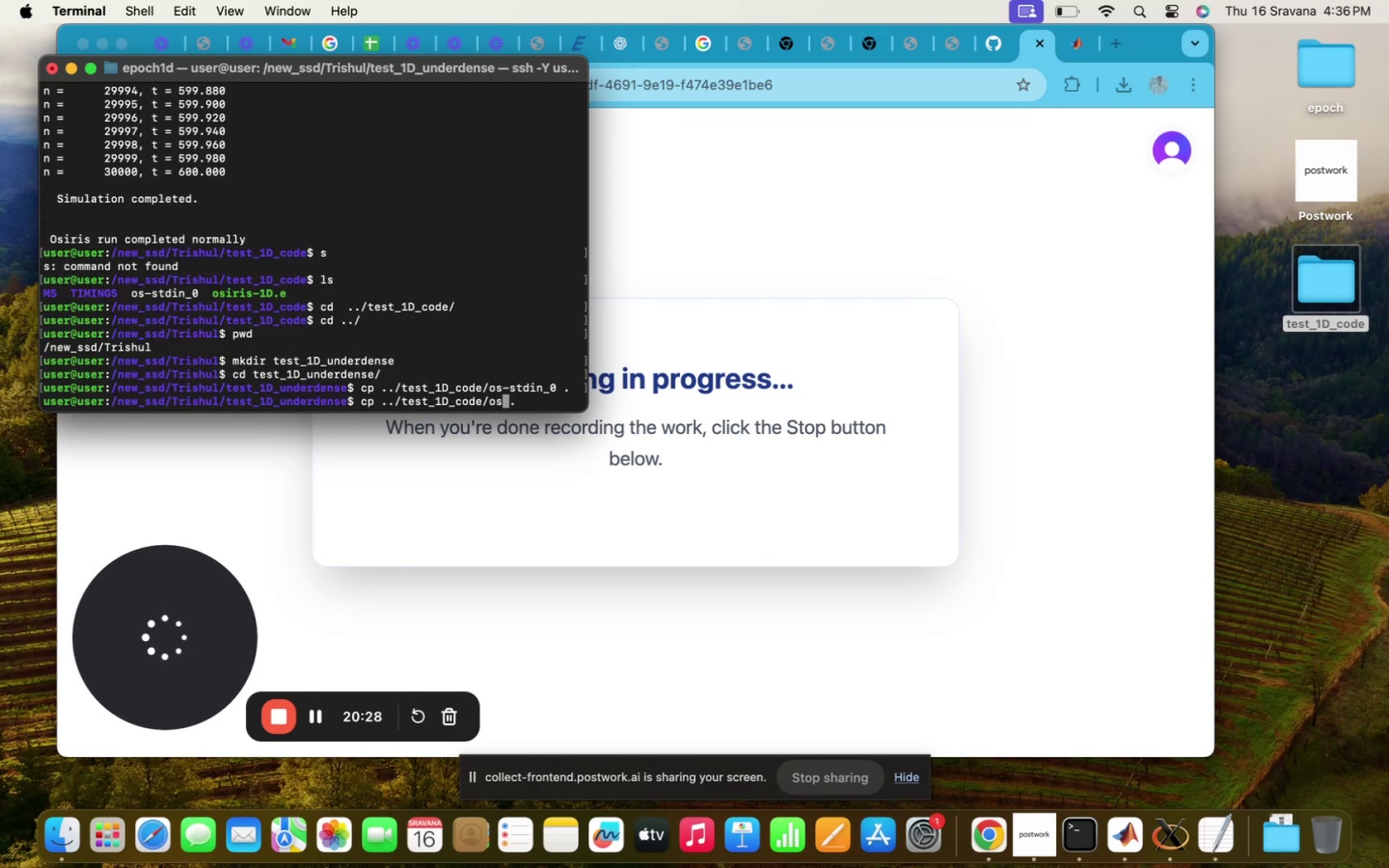 
key(I)
 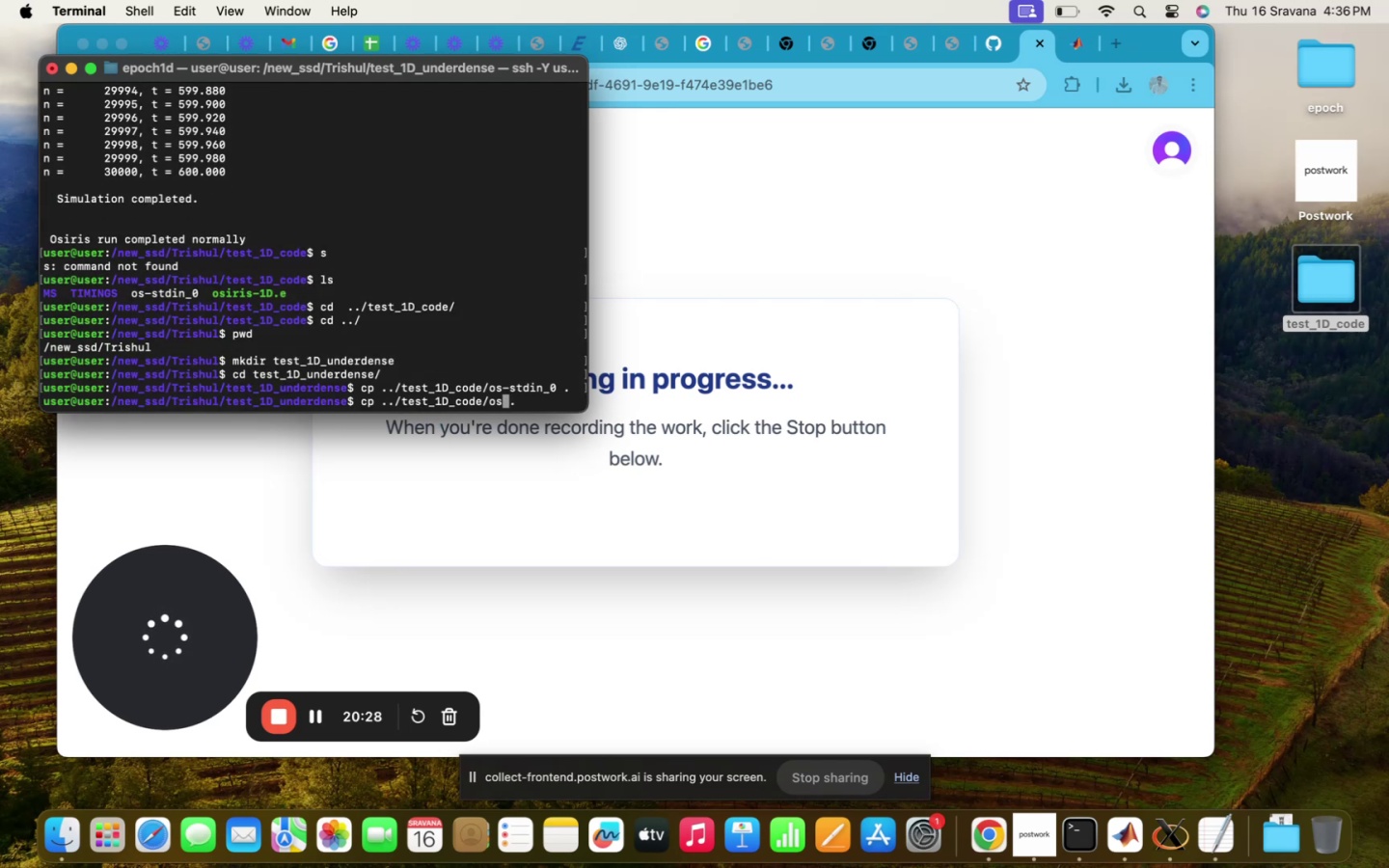 
hold_key(key=Tab, duration=0.3)
 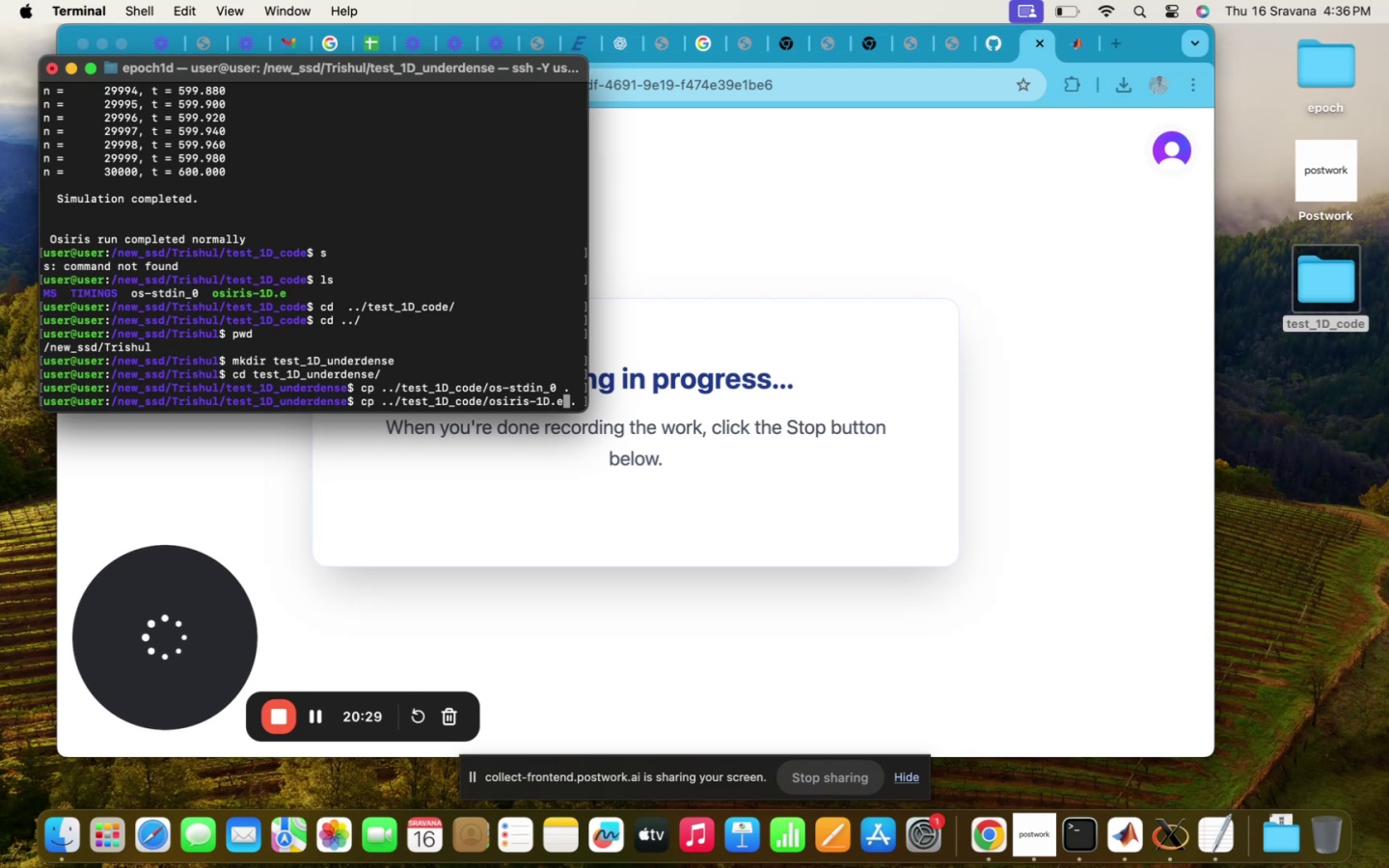 
key(Enter)
 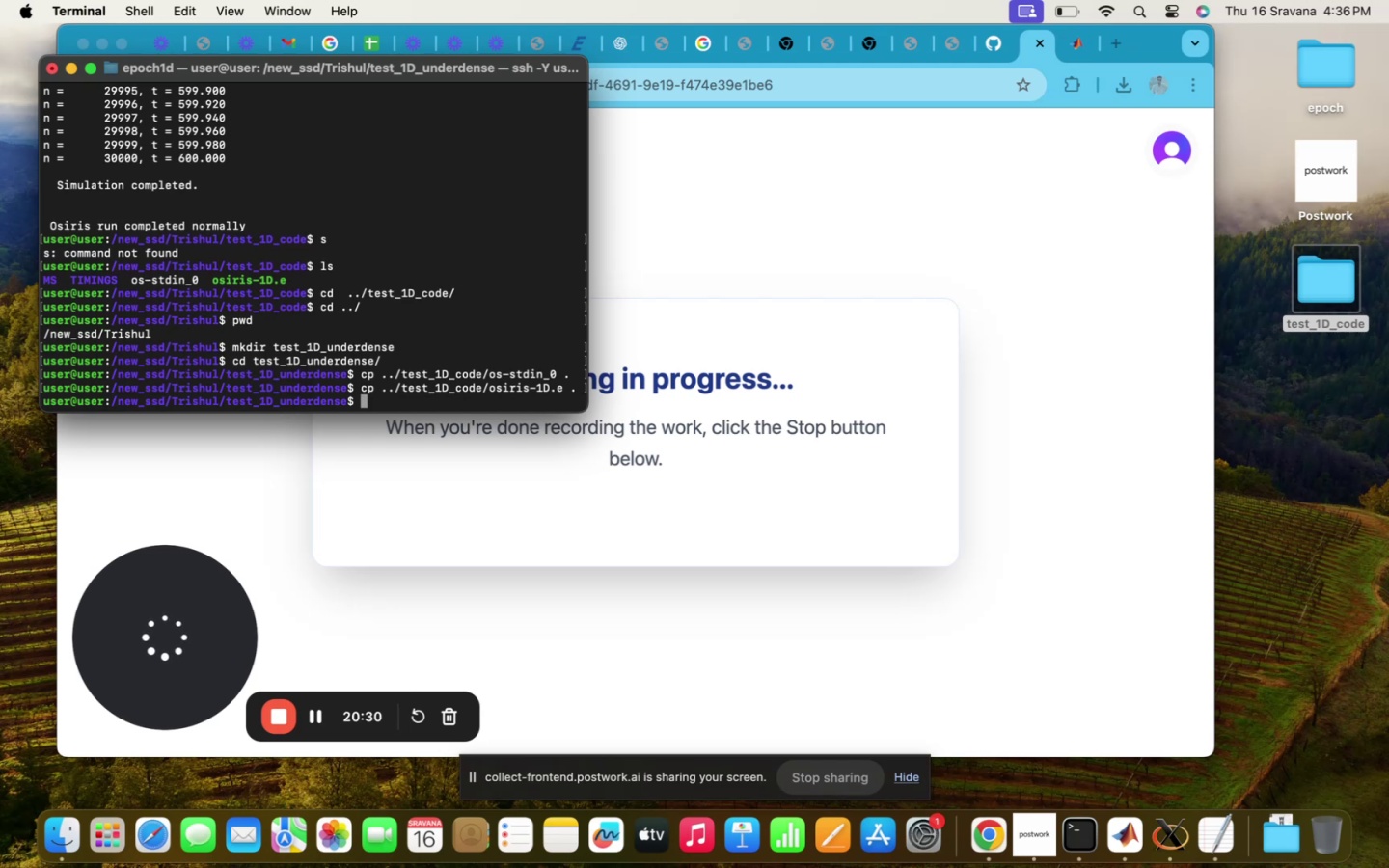 
key(L)
 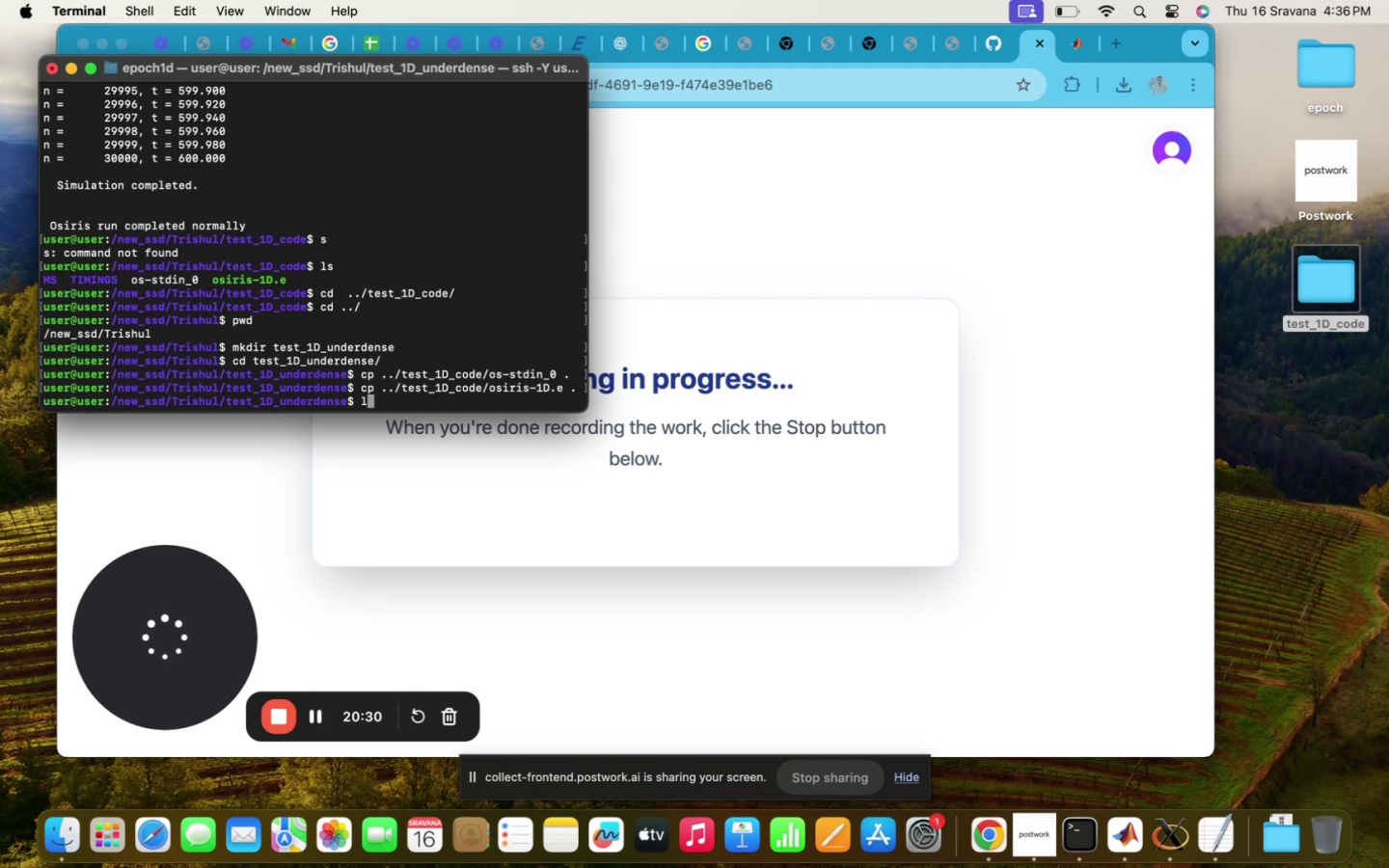 
key(Enter)
 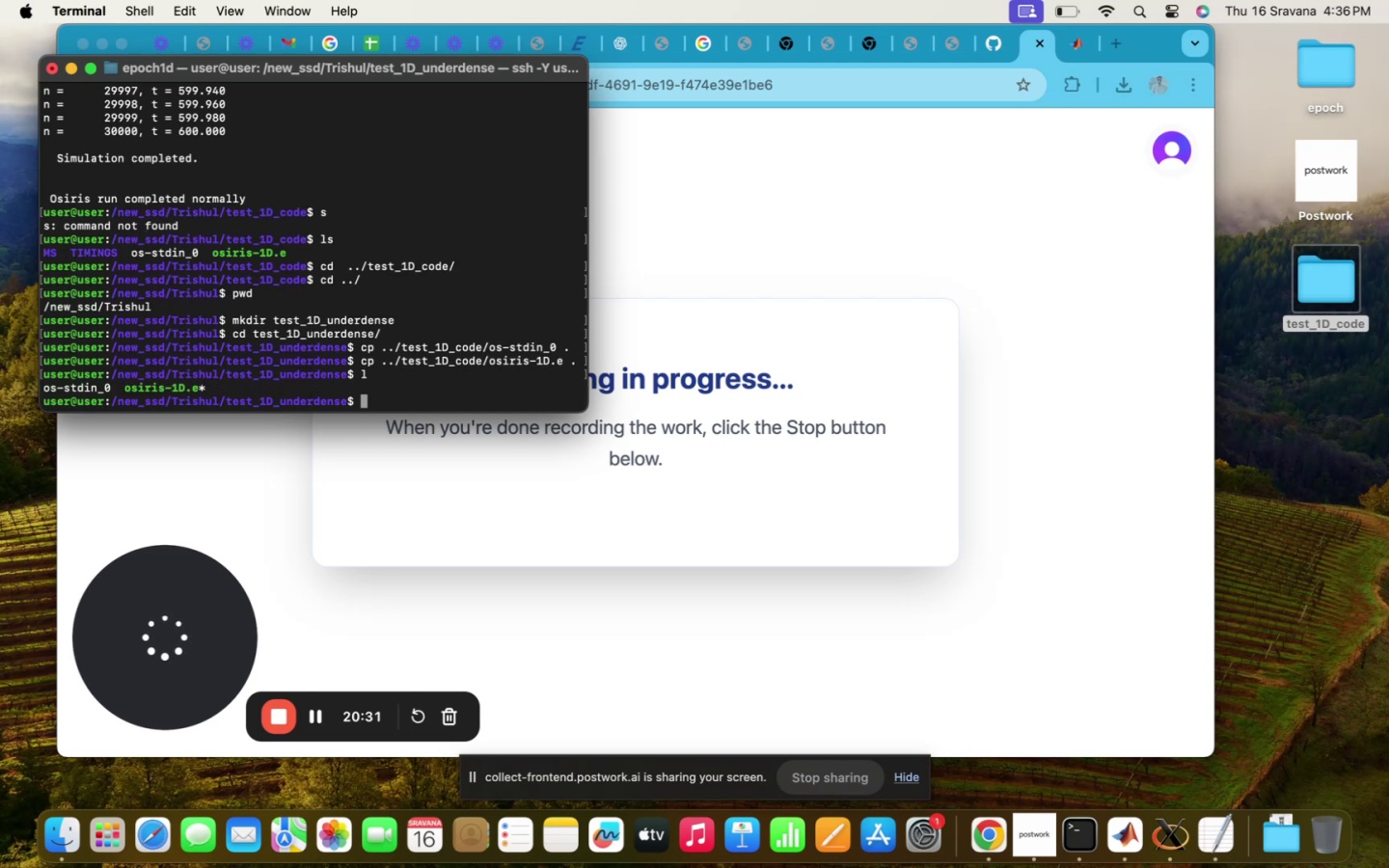 
type(ls)
 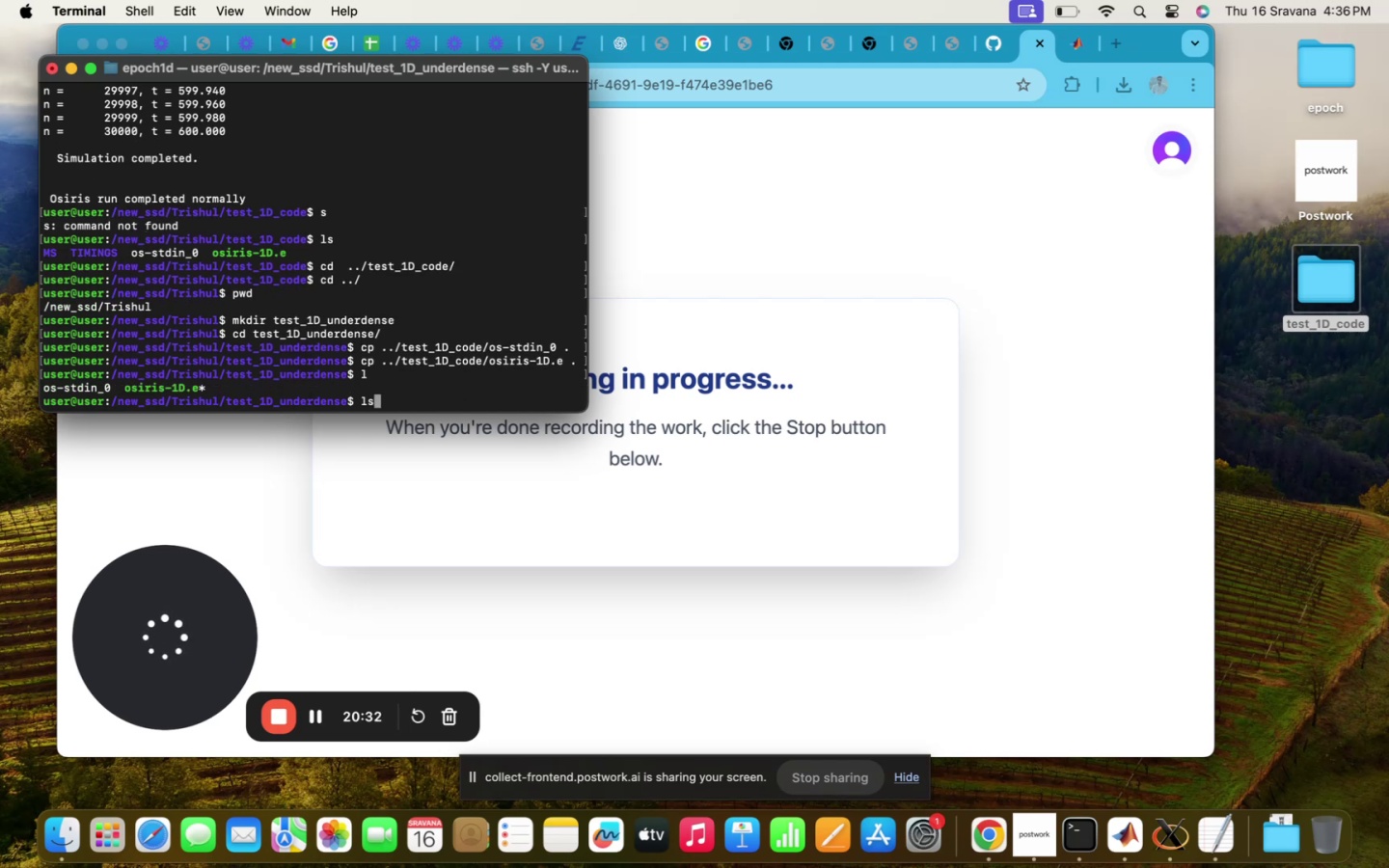 
key(Enter)
 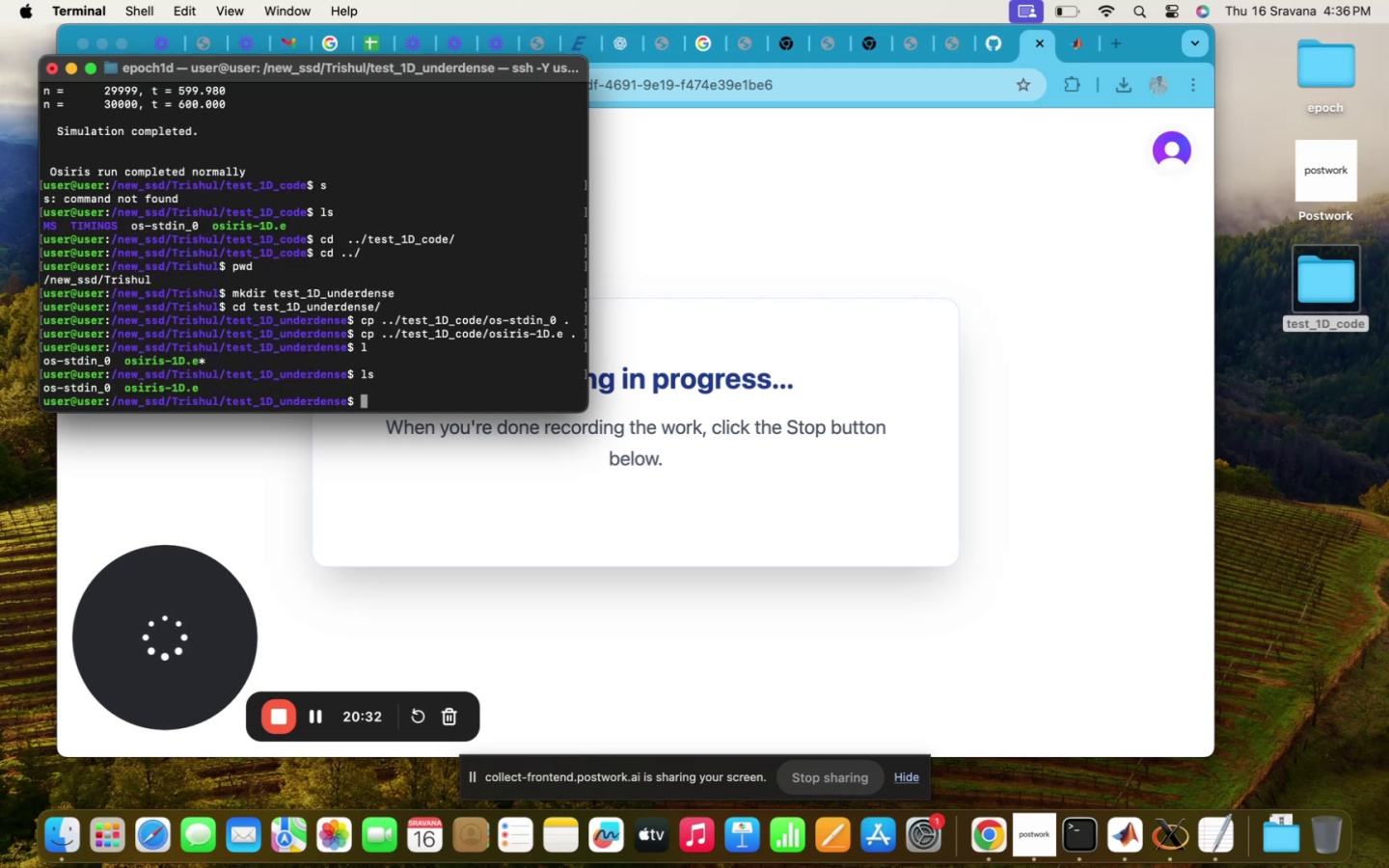 
type(vi os-)
key(Tab)
 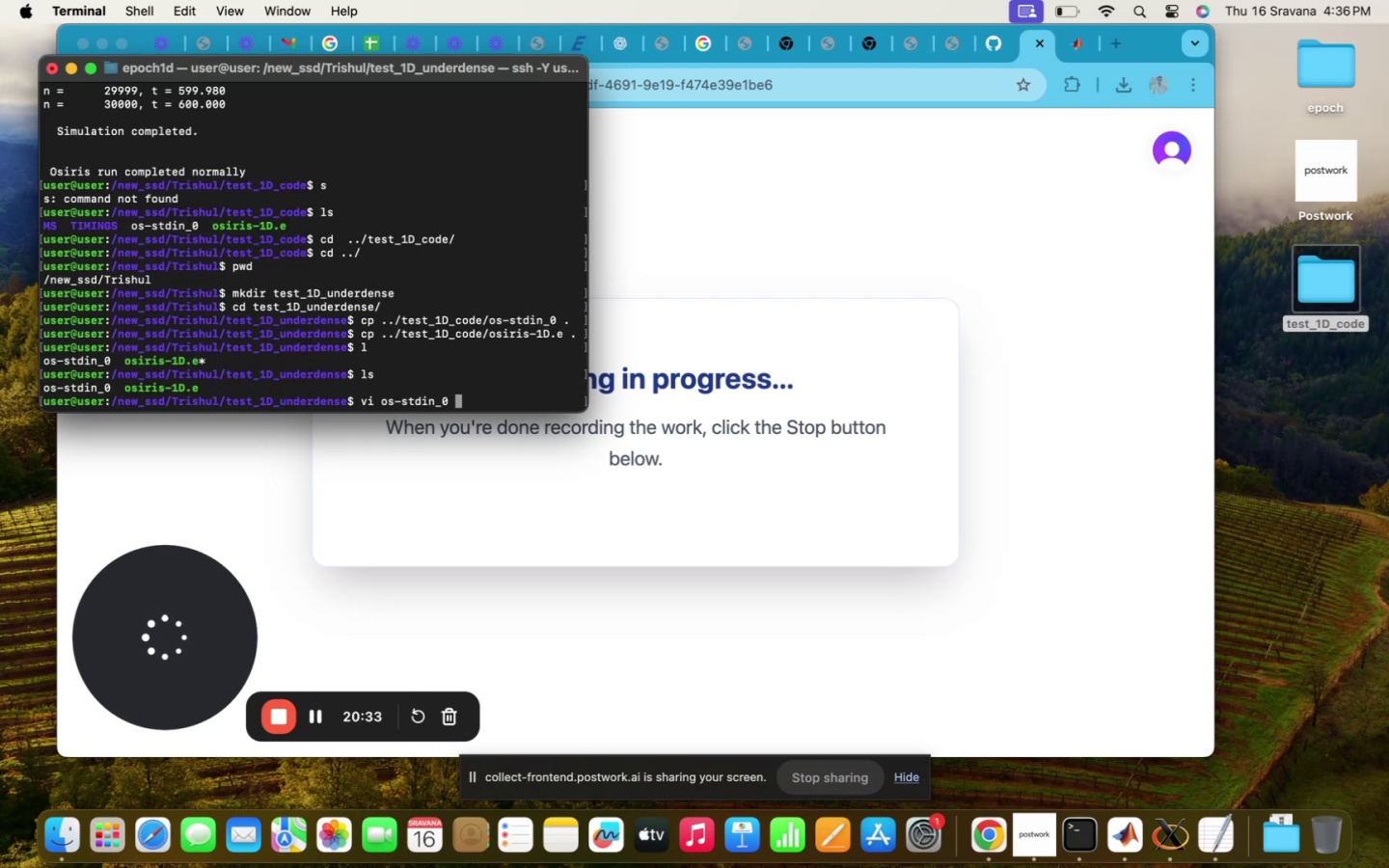 
hold_key(key=Enter, duration=0.5)
 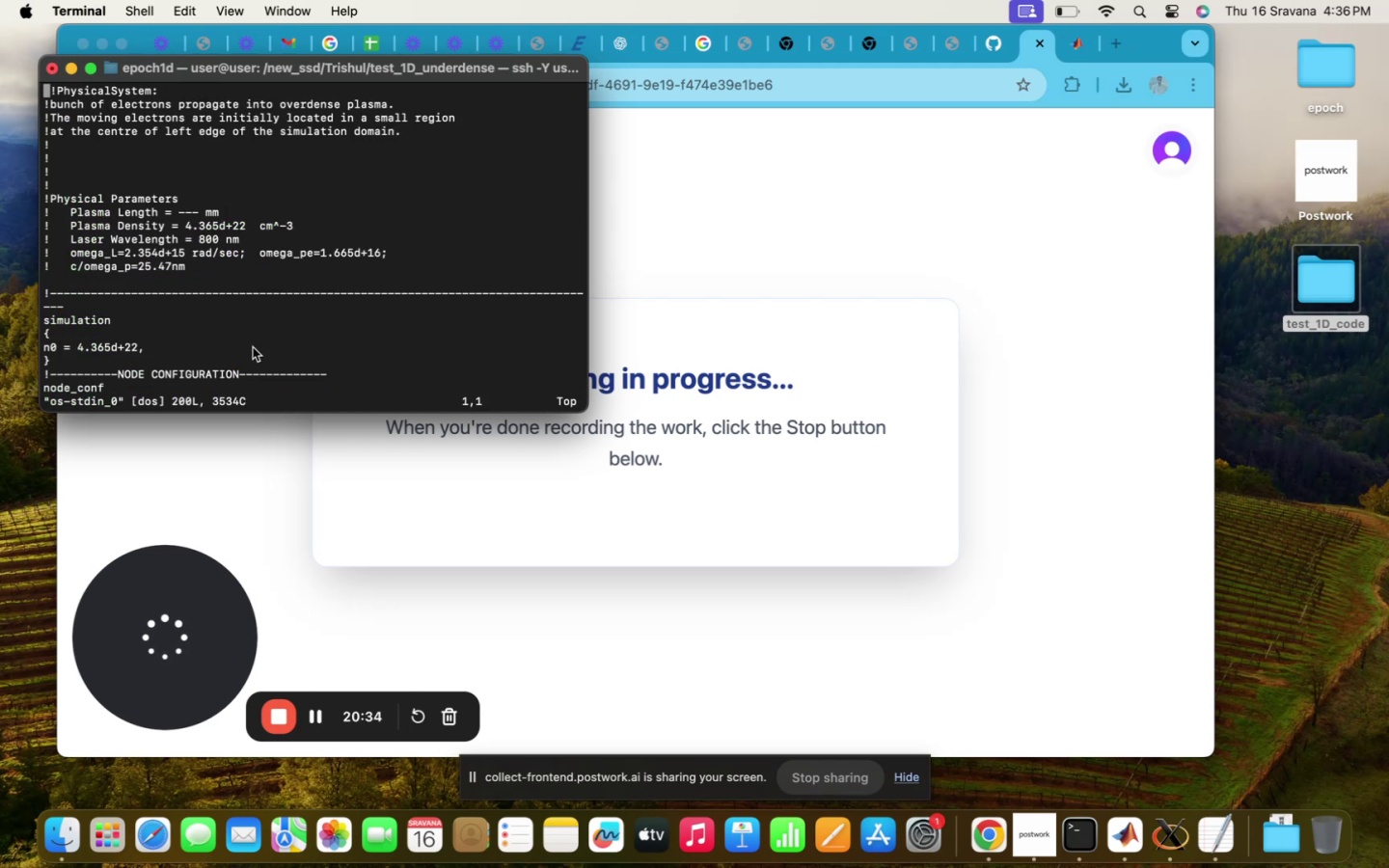 
scroll: coordinate [242, 340], scroll_direction: down, amount: 31.0
 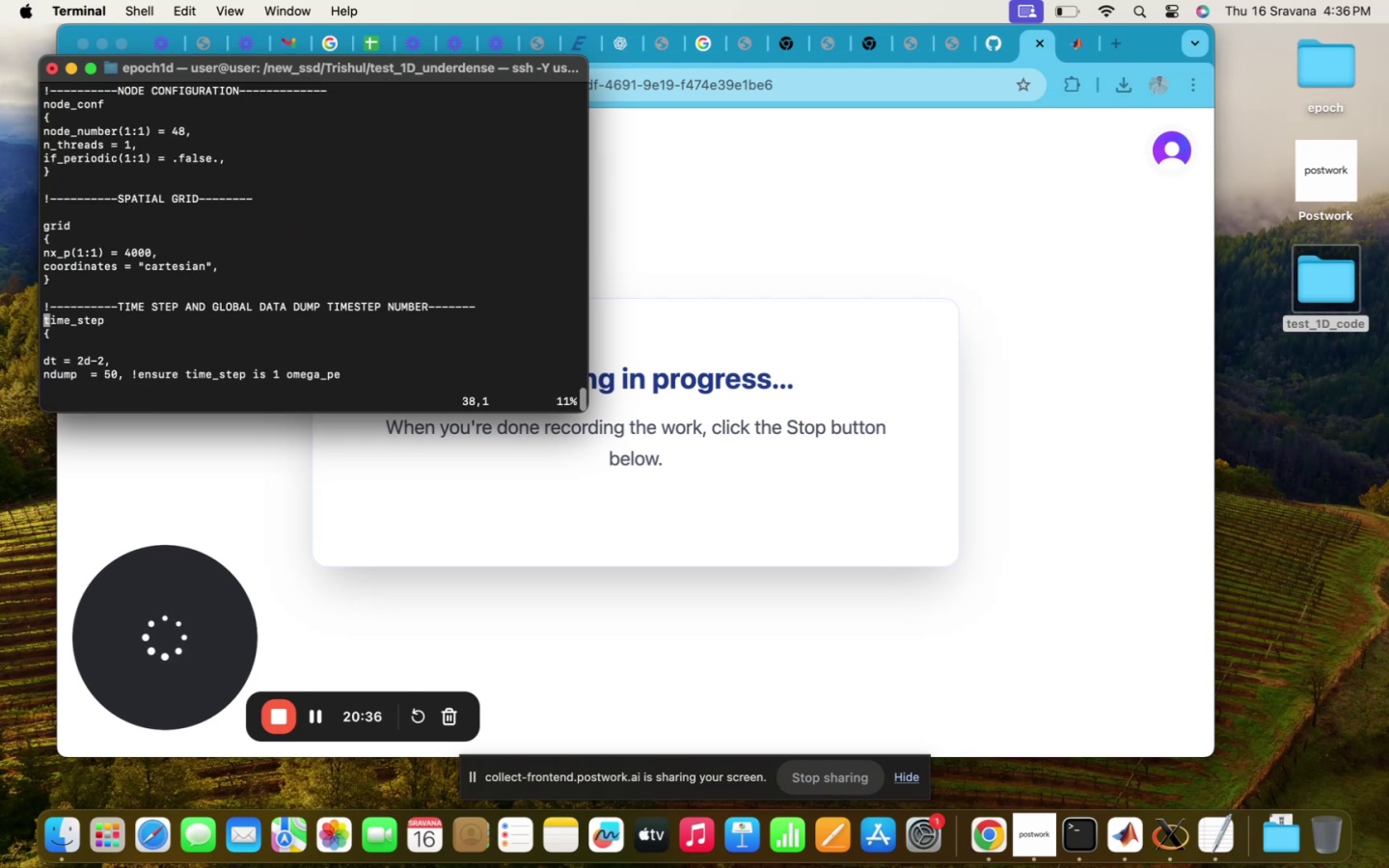 
scroll: coordinate [242, 340], scroll_direction: up, amount: 15.0
 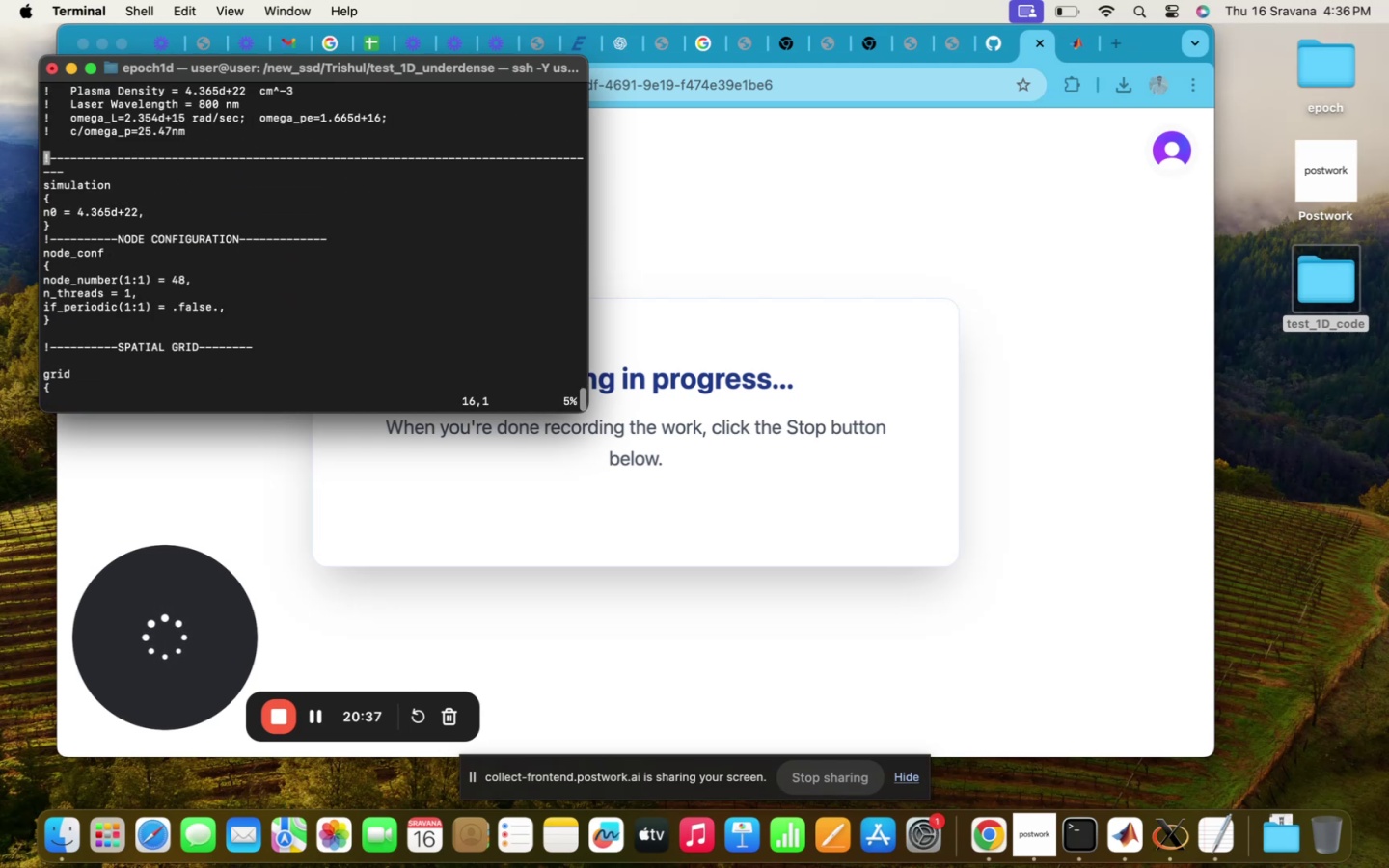 
scroll: coordinate [242, 340], scroll_direction: down, amount: 35.0
 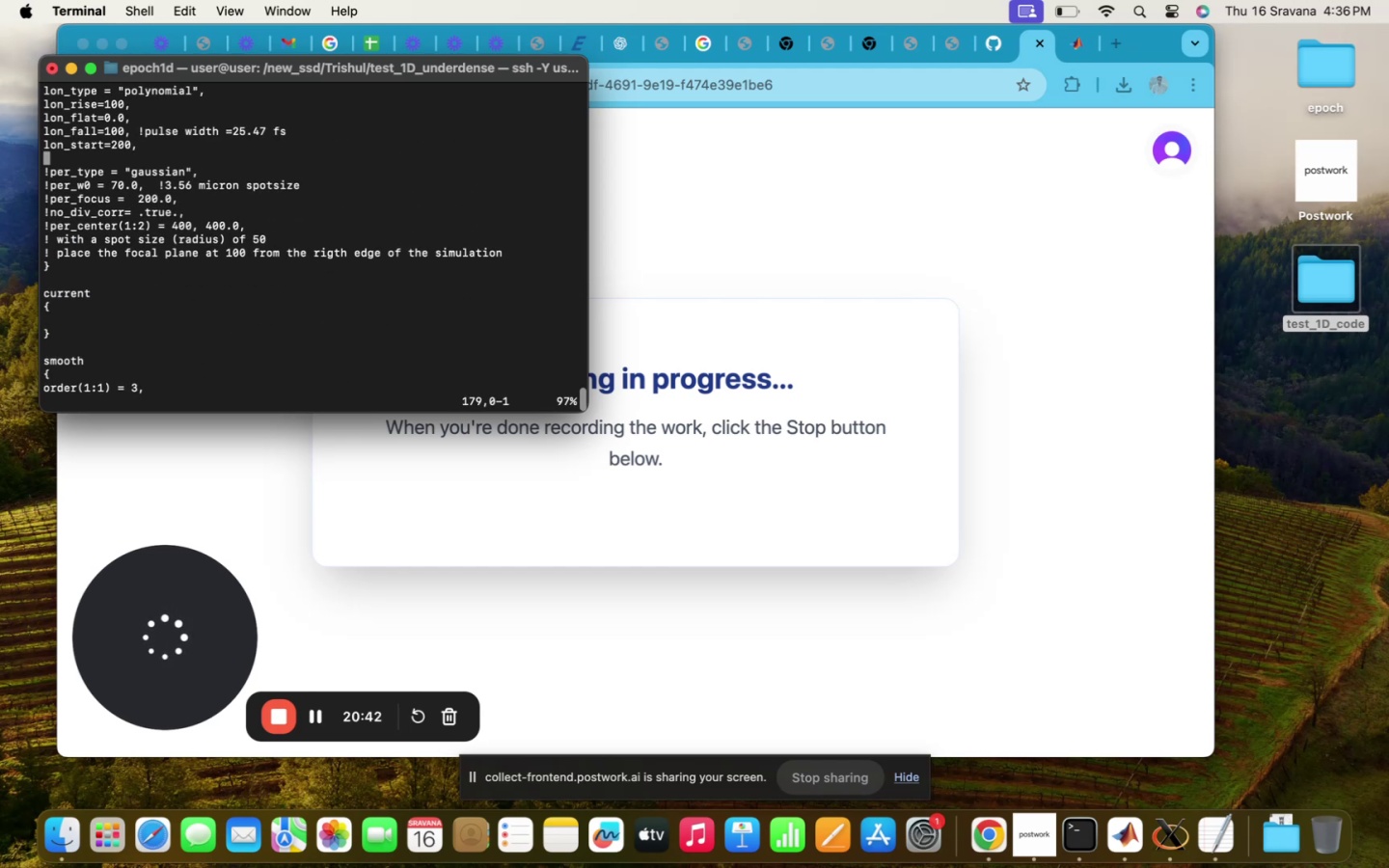 
scroll: coordinate [242, 340], scroll_direction: up, amount: 9.0
 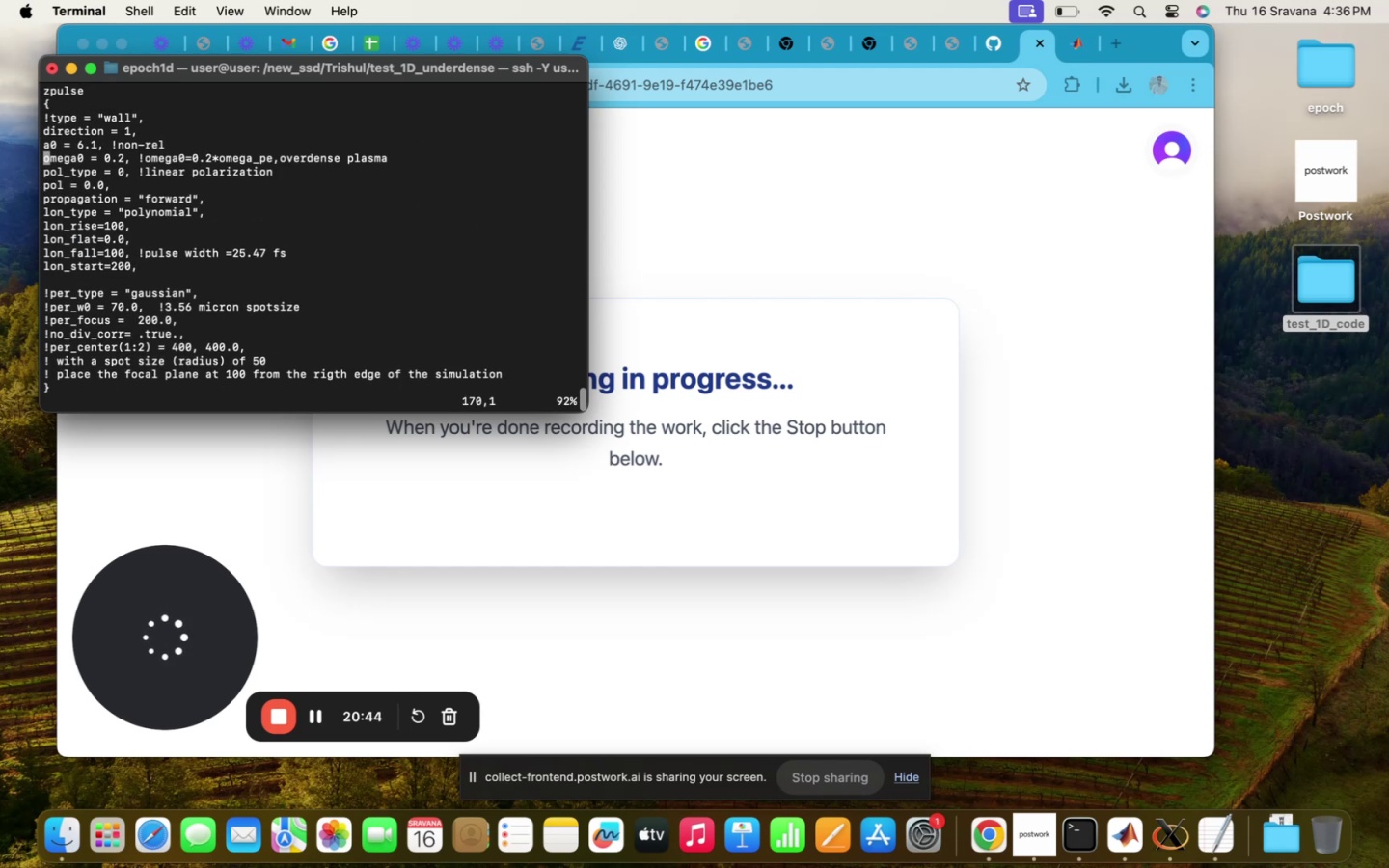 
scroll: coordinate [242, 340], scroll_direction: down, amount: 5.0
 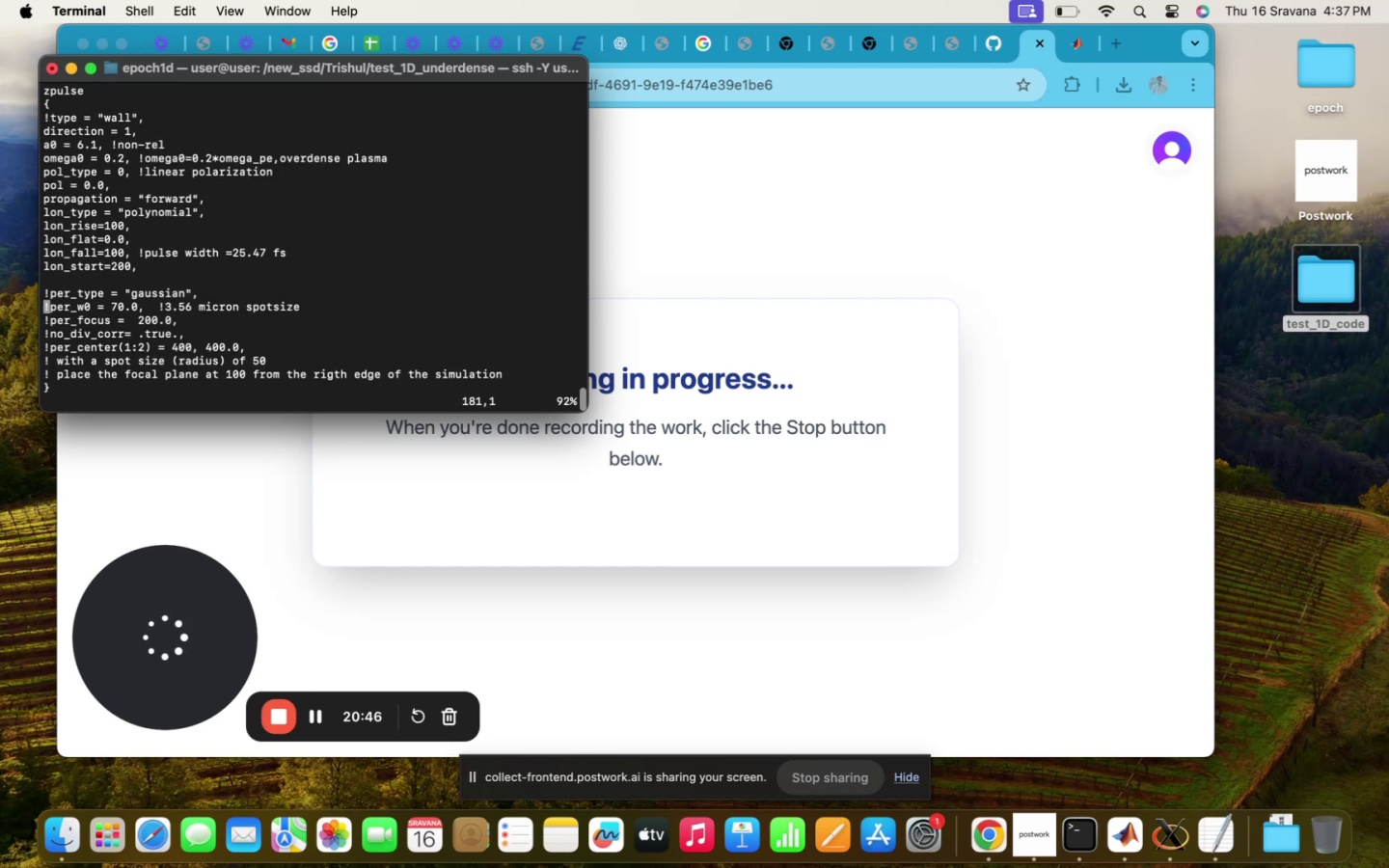 
scroll: coordinate [199, 292], scroll_direction: up, amount: 7.0
 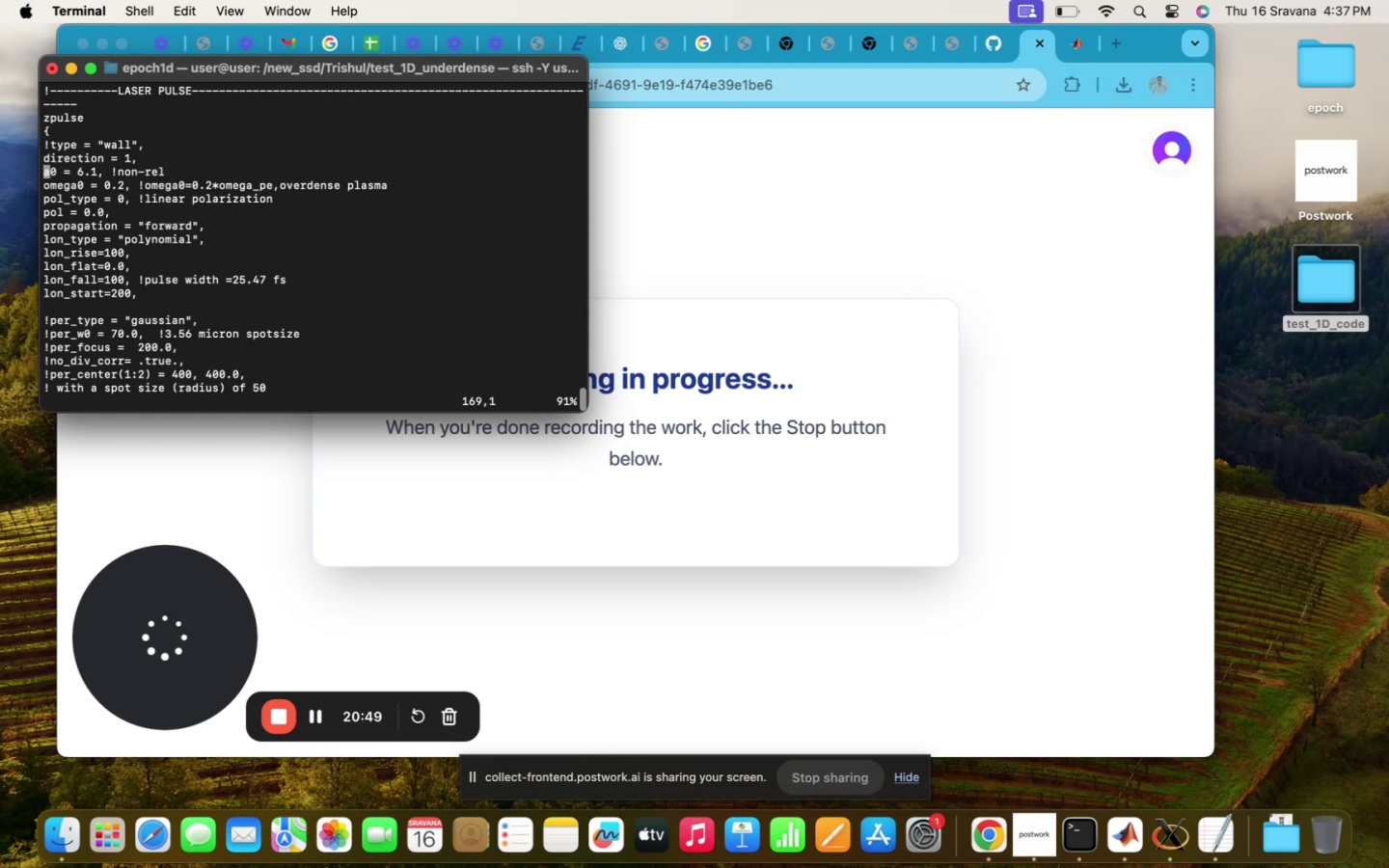 
scroll: coordinate [199, 292], scroll_direction: down, amount: 1.0
 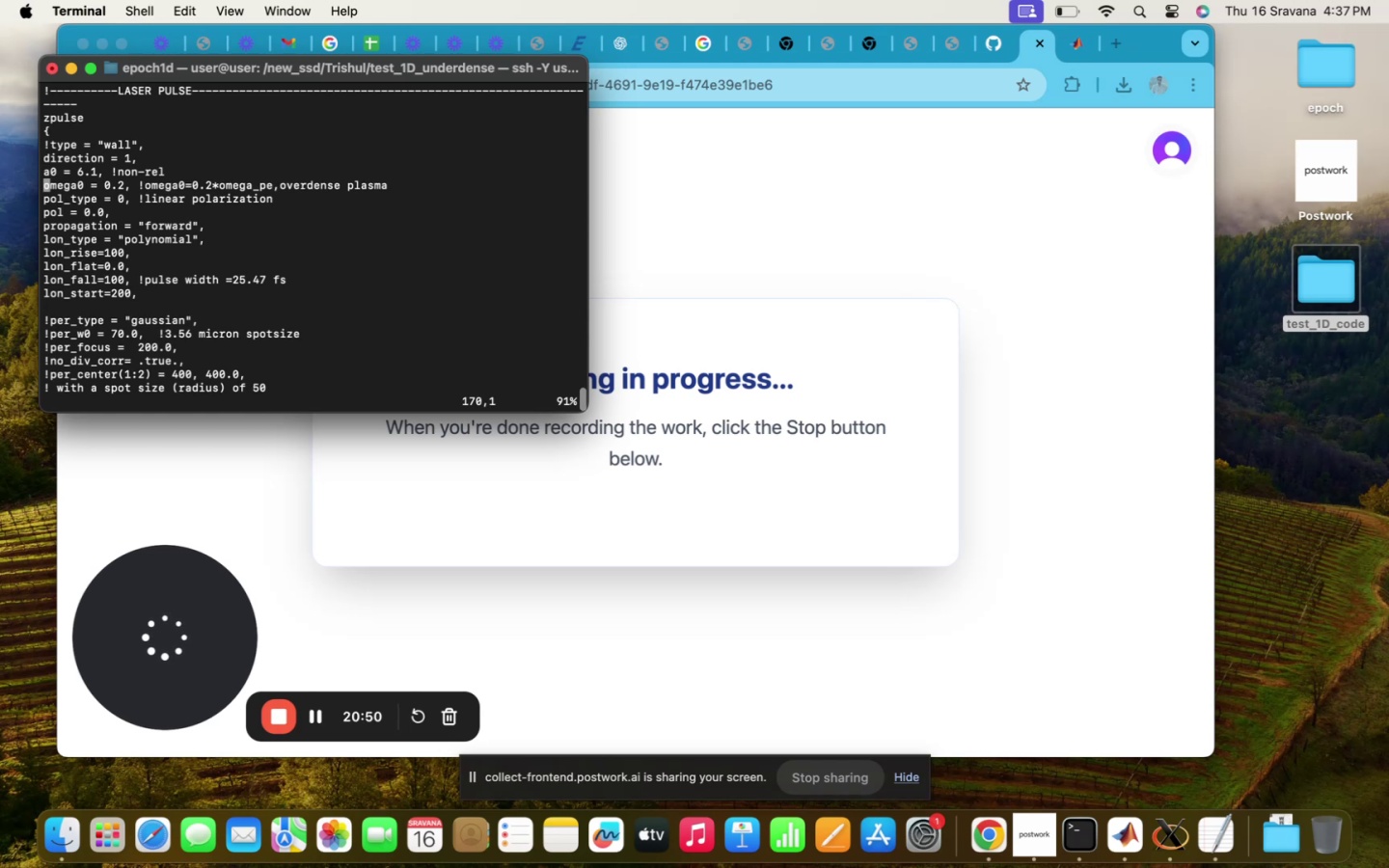 
hold_key(key=ArrowRight, duration=1.25)
 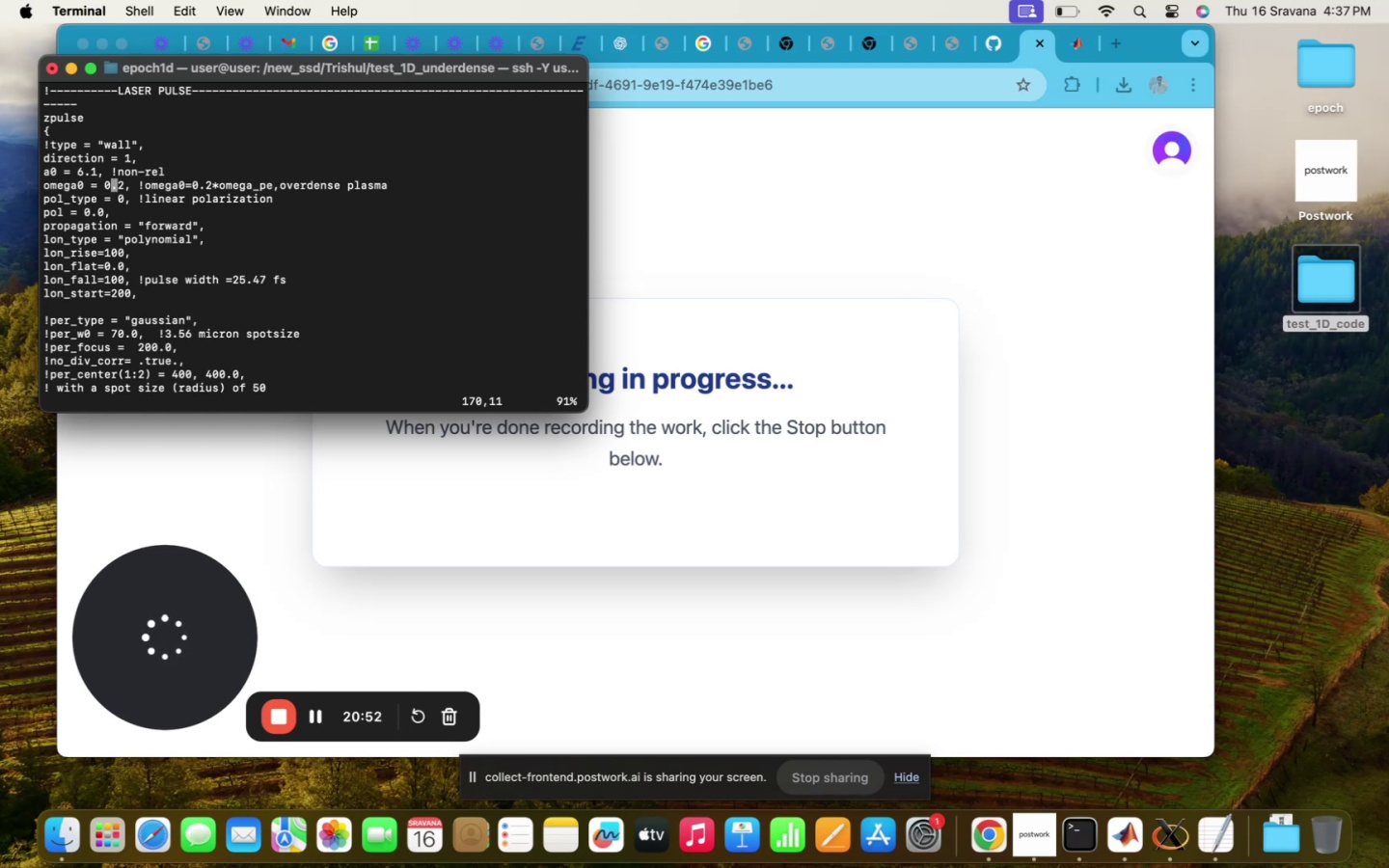 
type(i)
key(Backspace)
type(1)
key(Escape)
type(:wQ)
key(Backspace)
type(q!)
 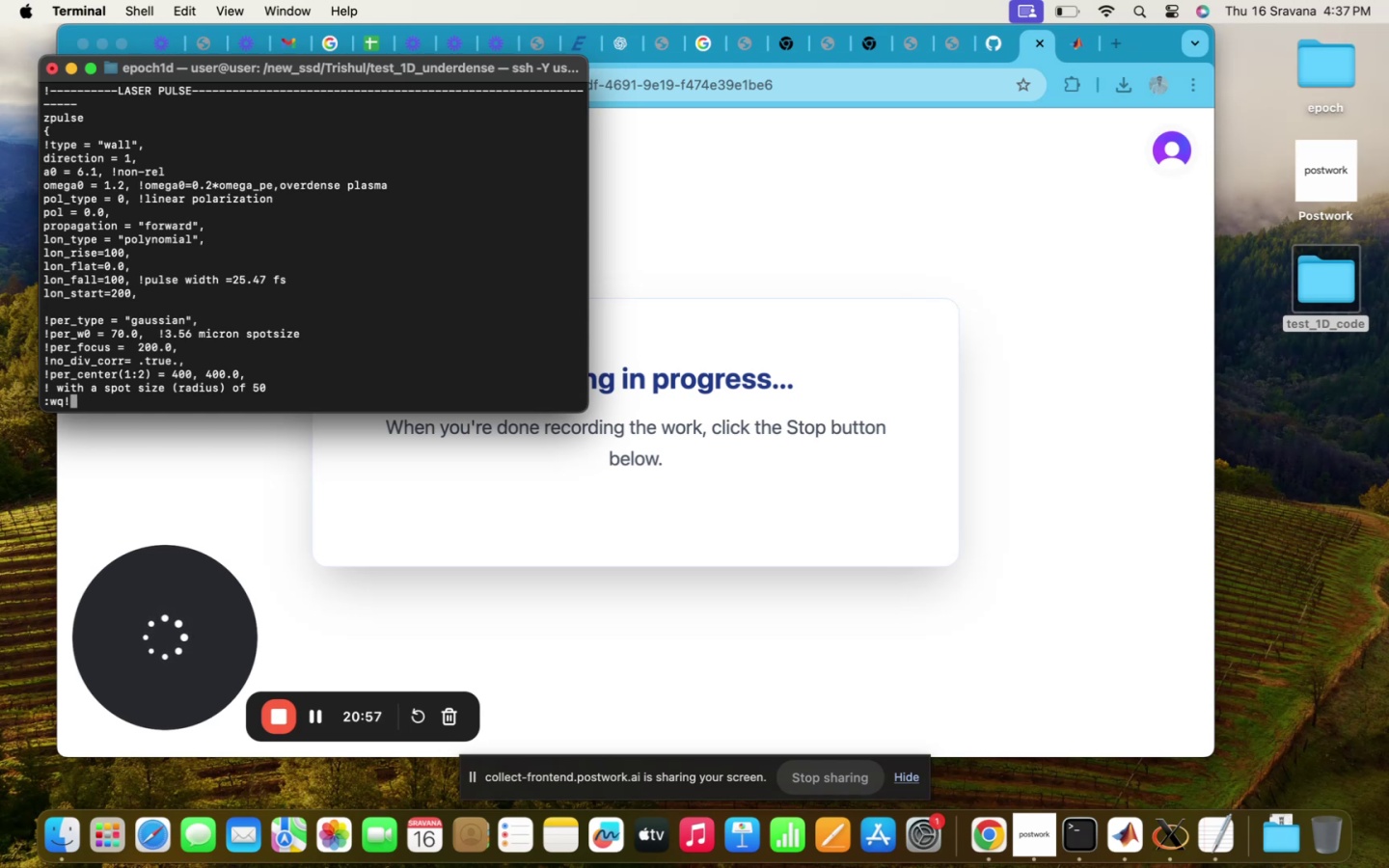 
 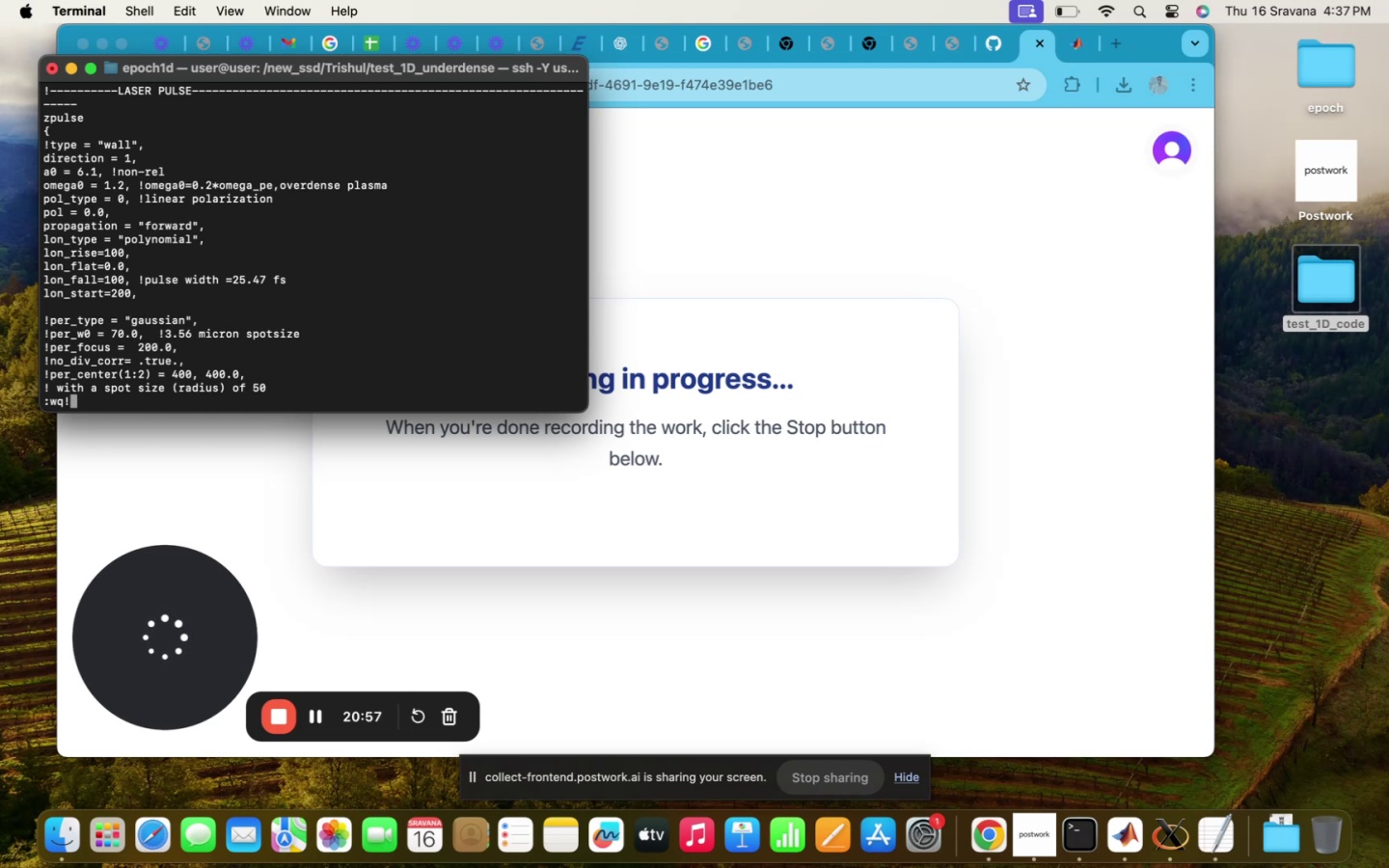 
key(Enter)
 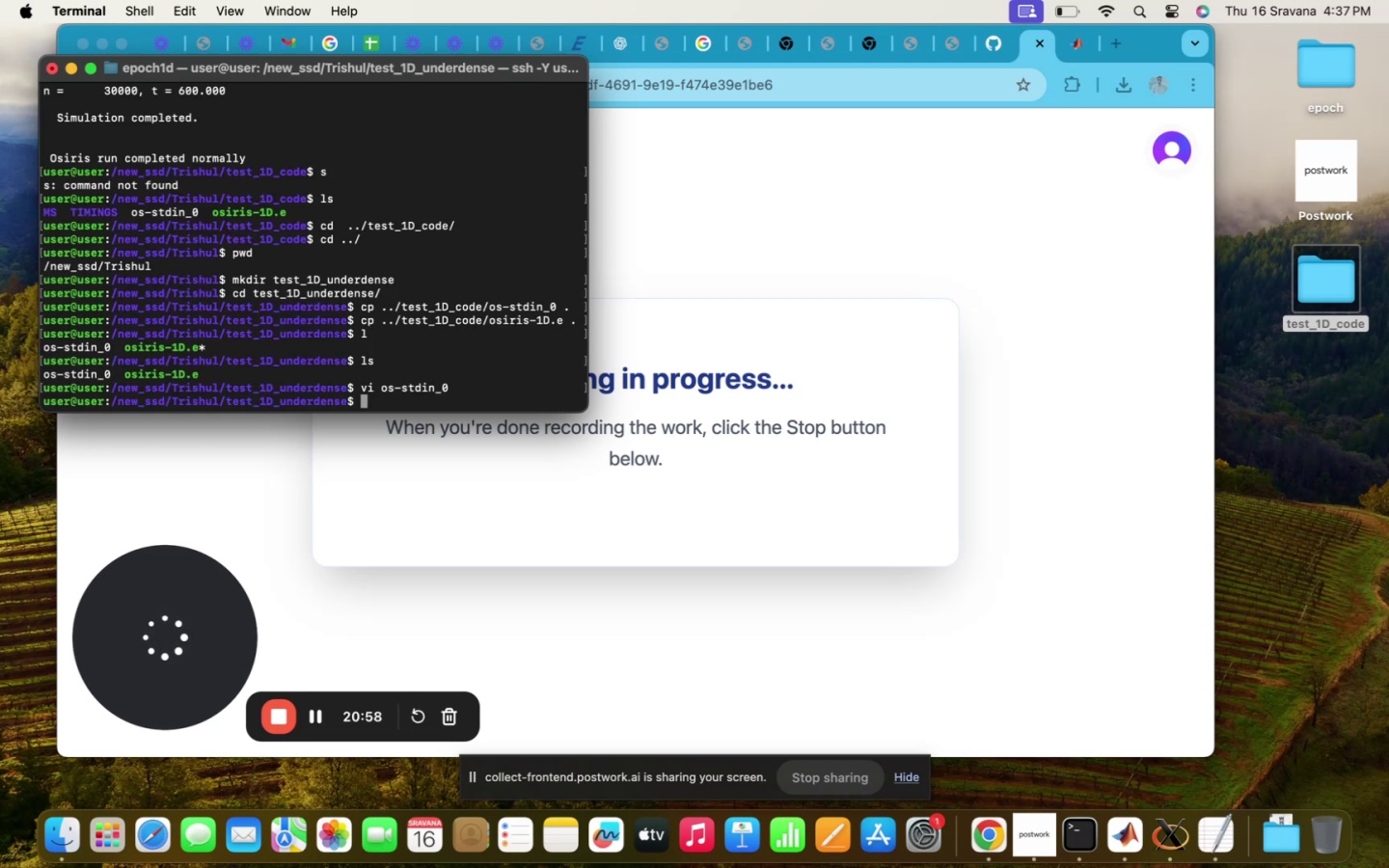 
key(Enter)
 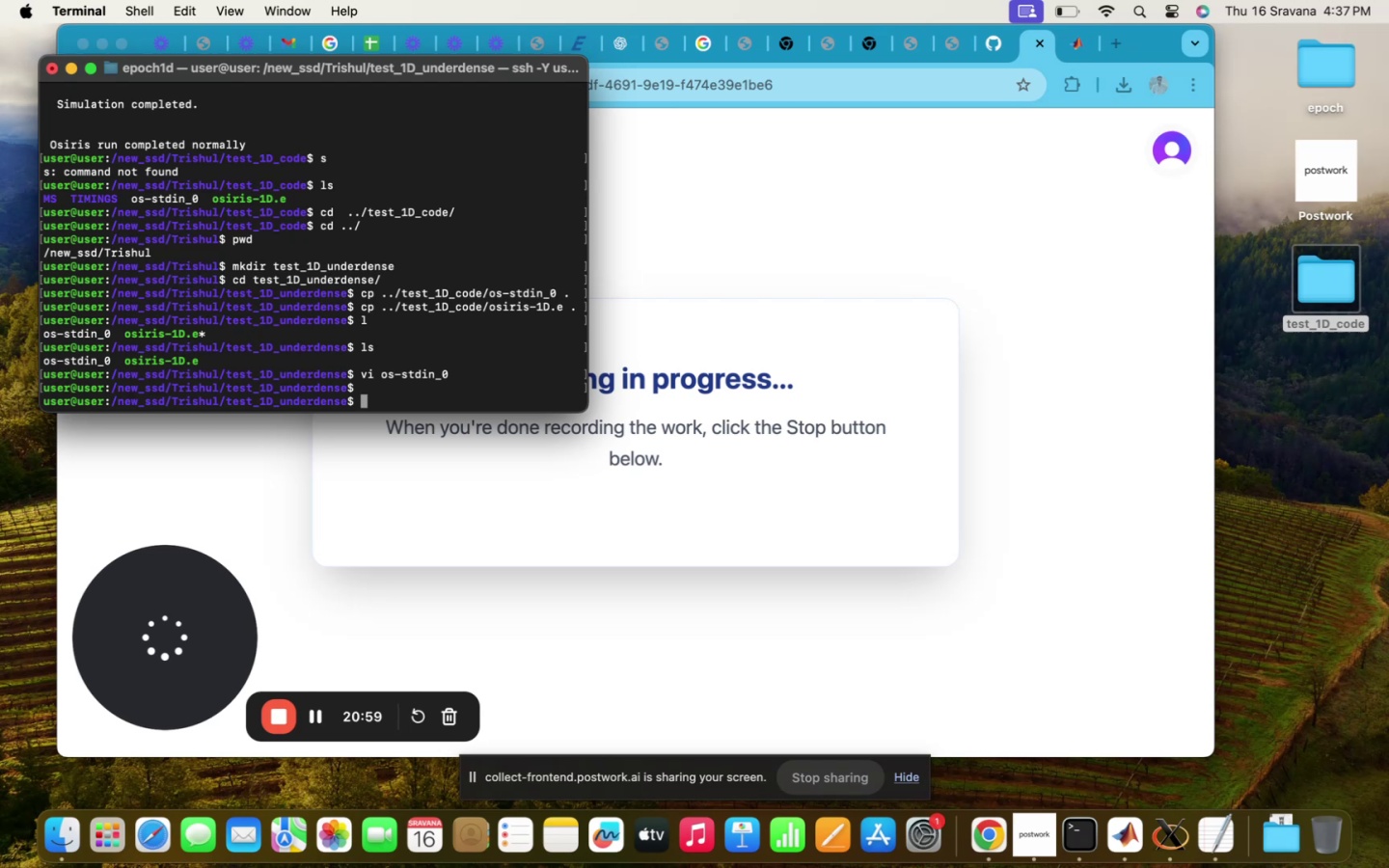 
type(ls)
 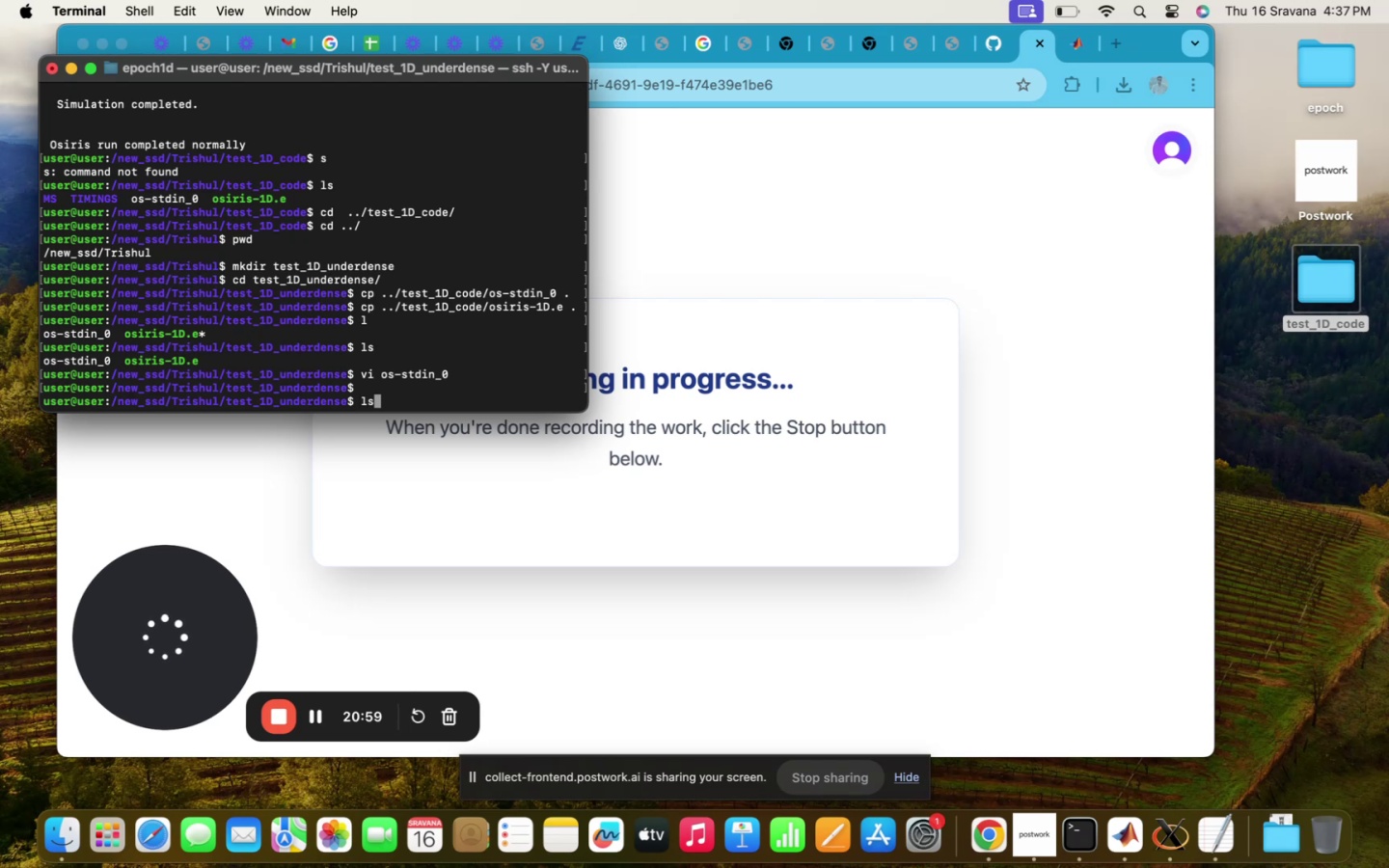 
key(Enter)
 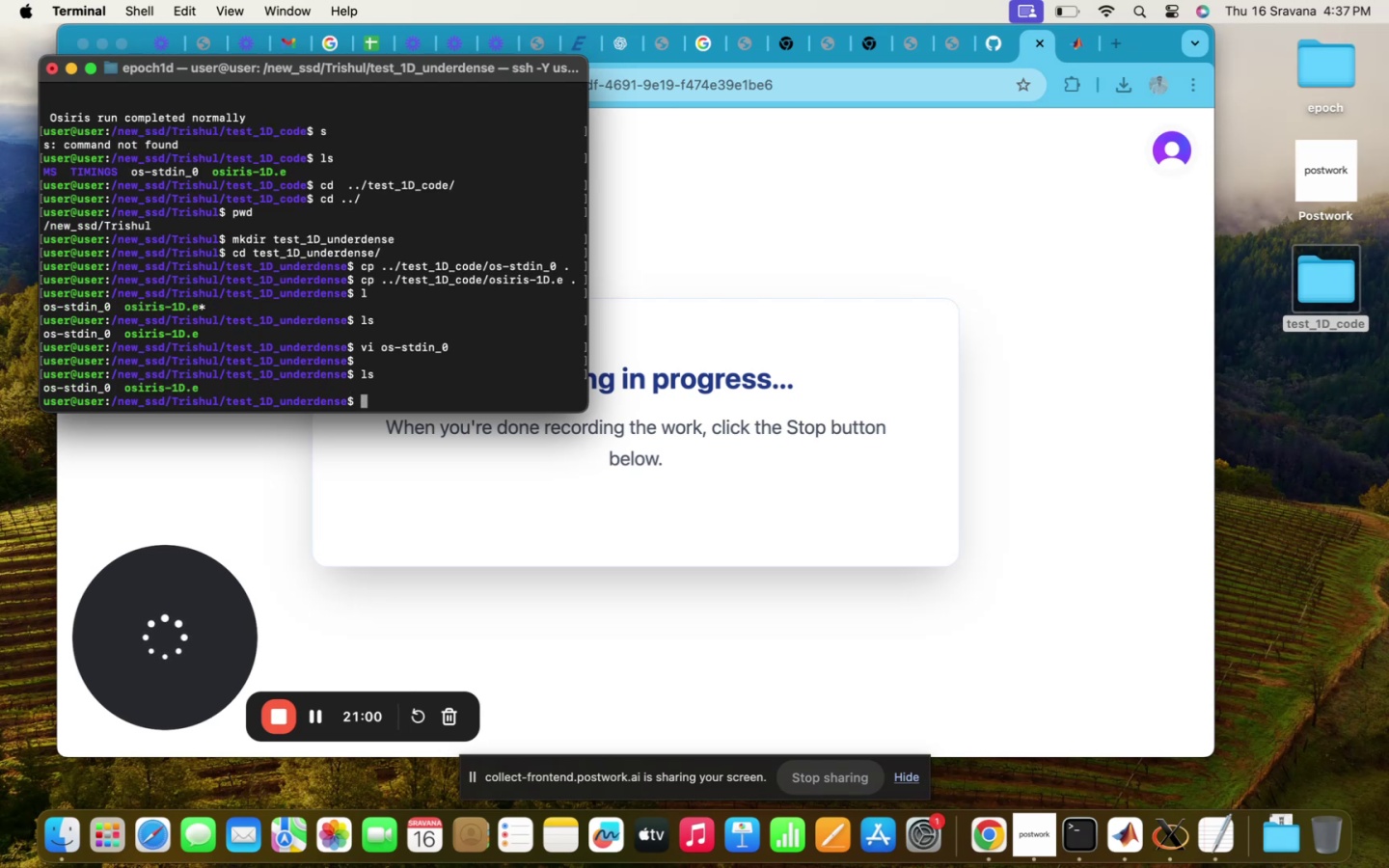 
key(Q)
 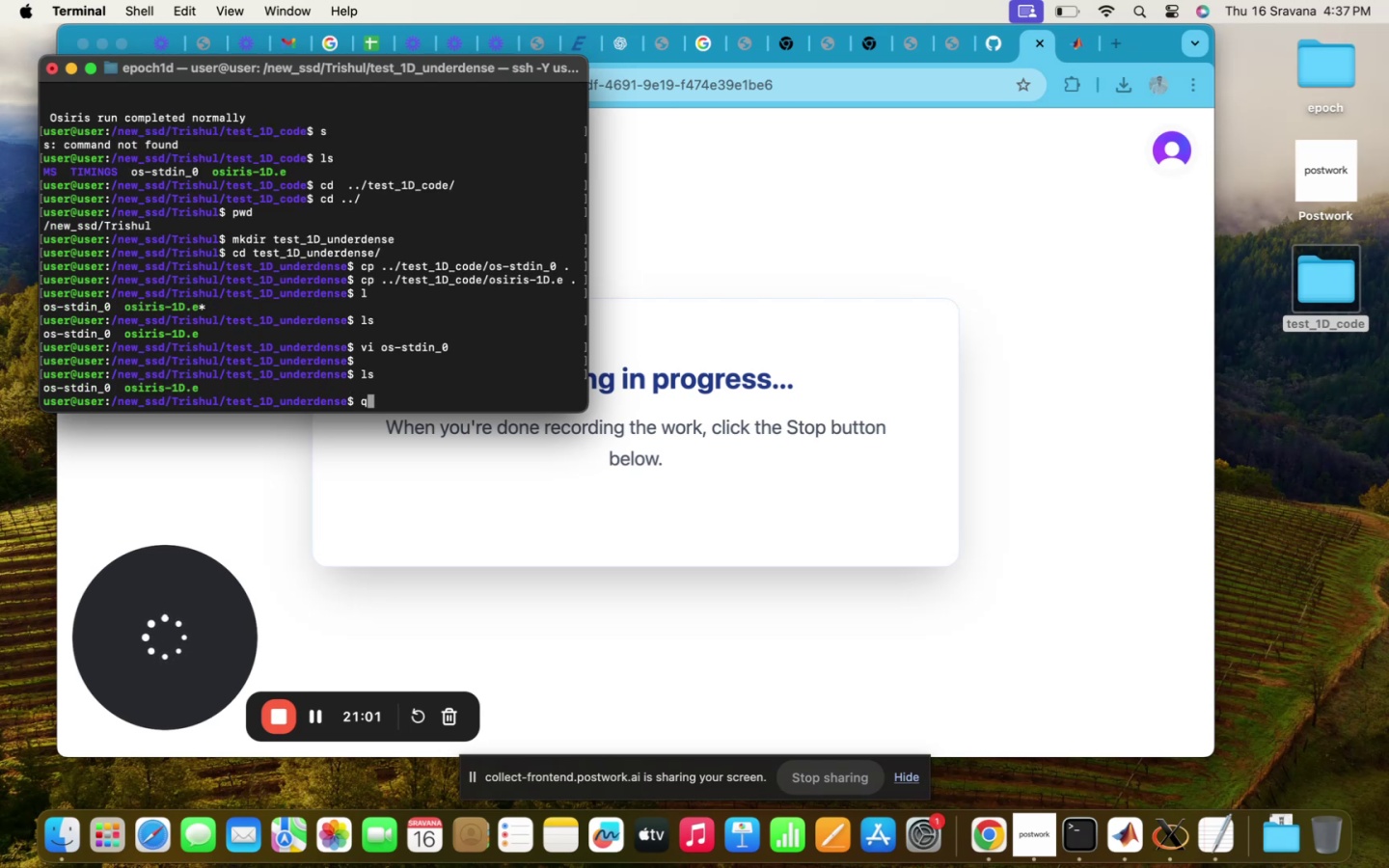 
key(Backspace)
 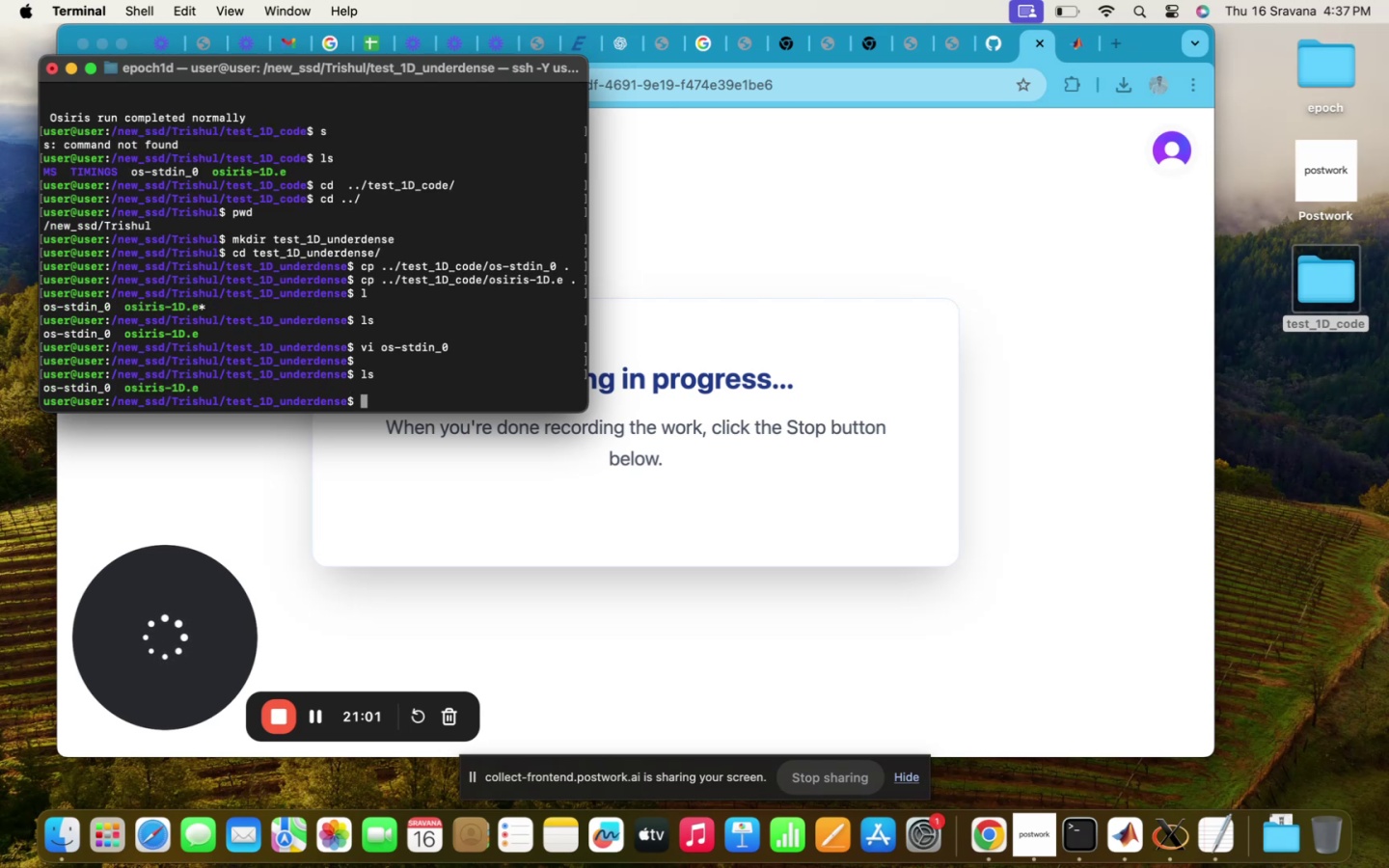 
key(Backspace)
 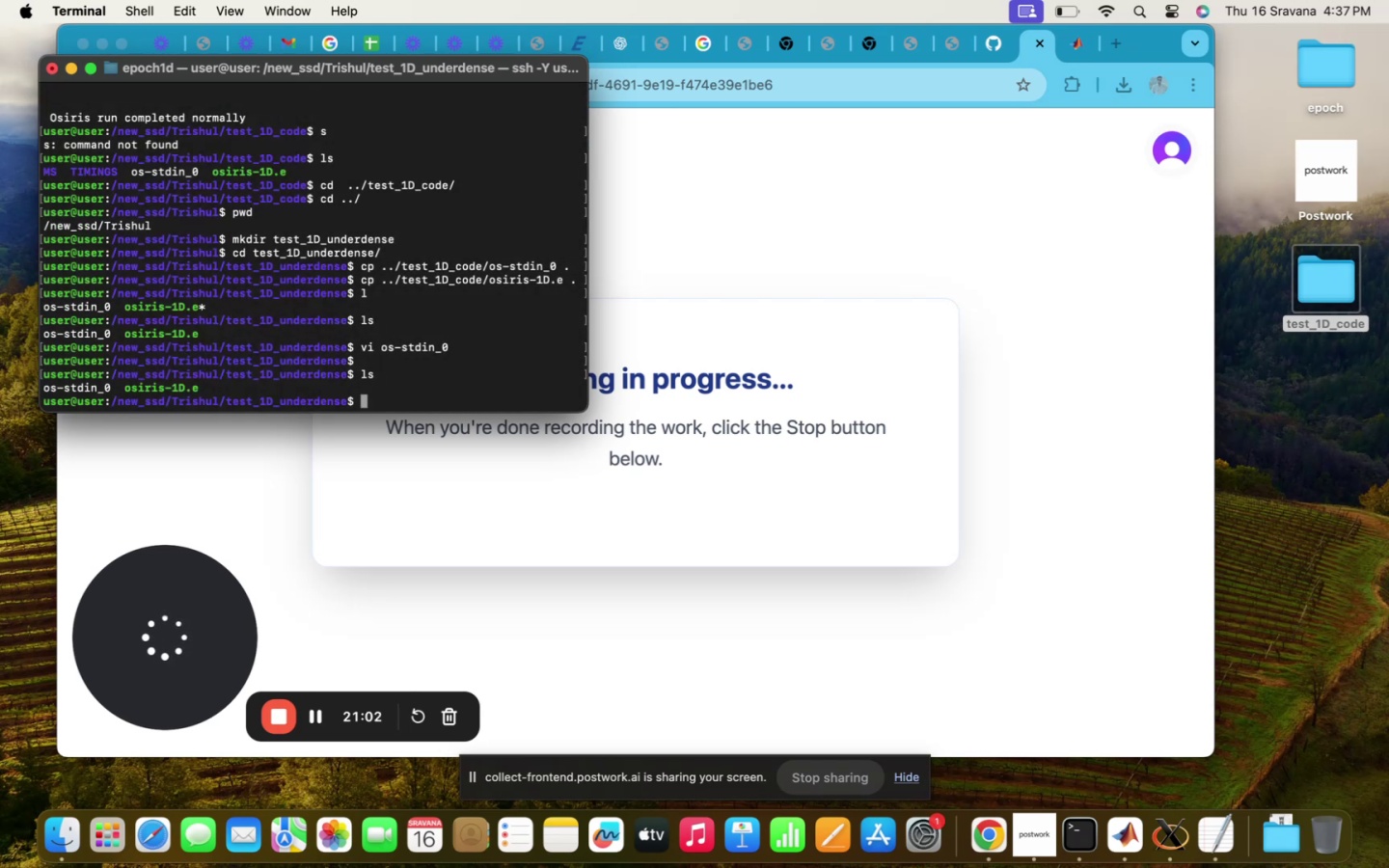 
key(ArrowUp)
 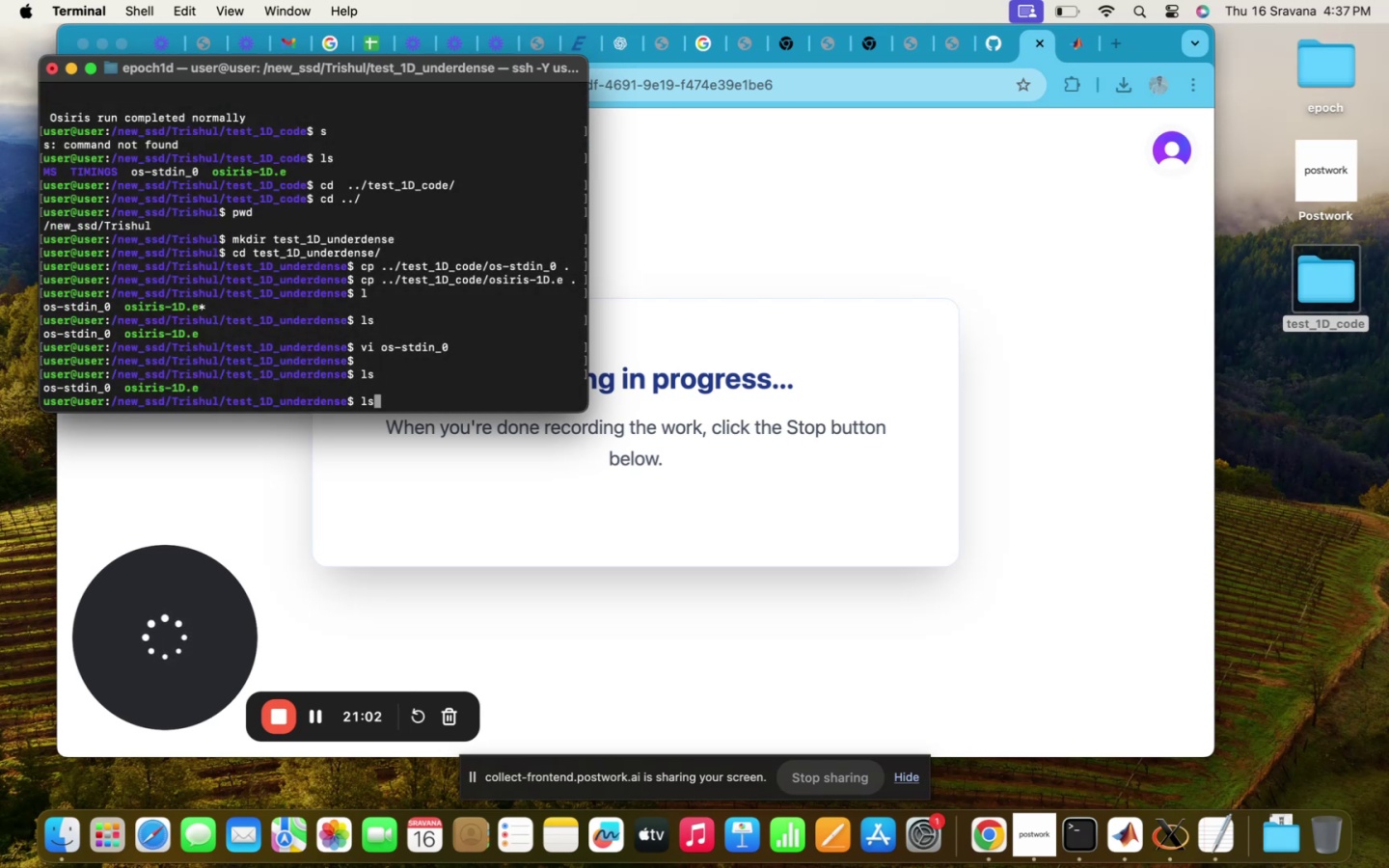 
key(ArrowUp)
 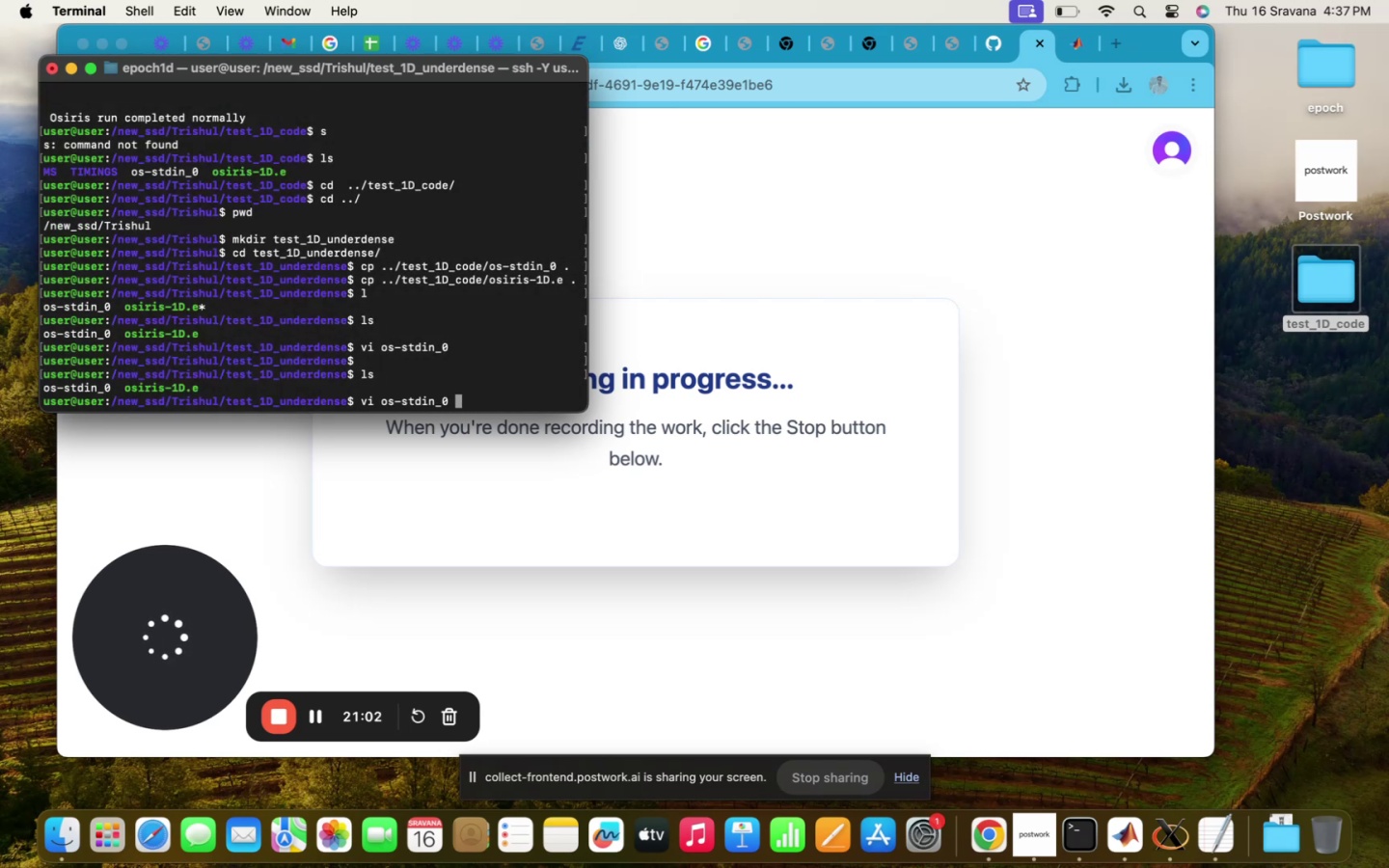 
key(ArrowUp)
 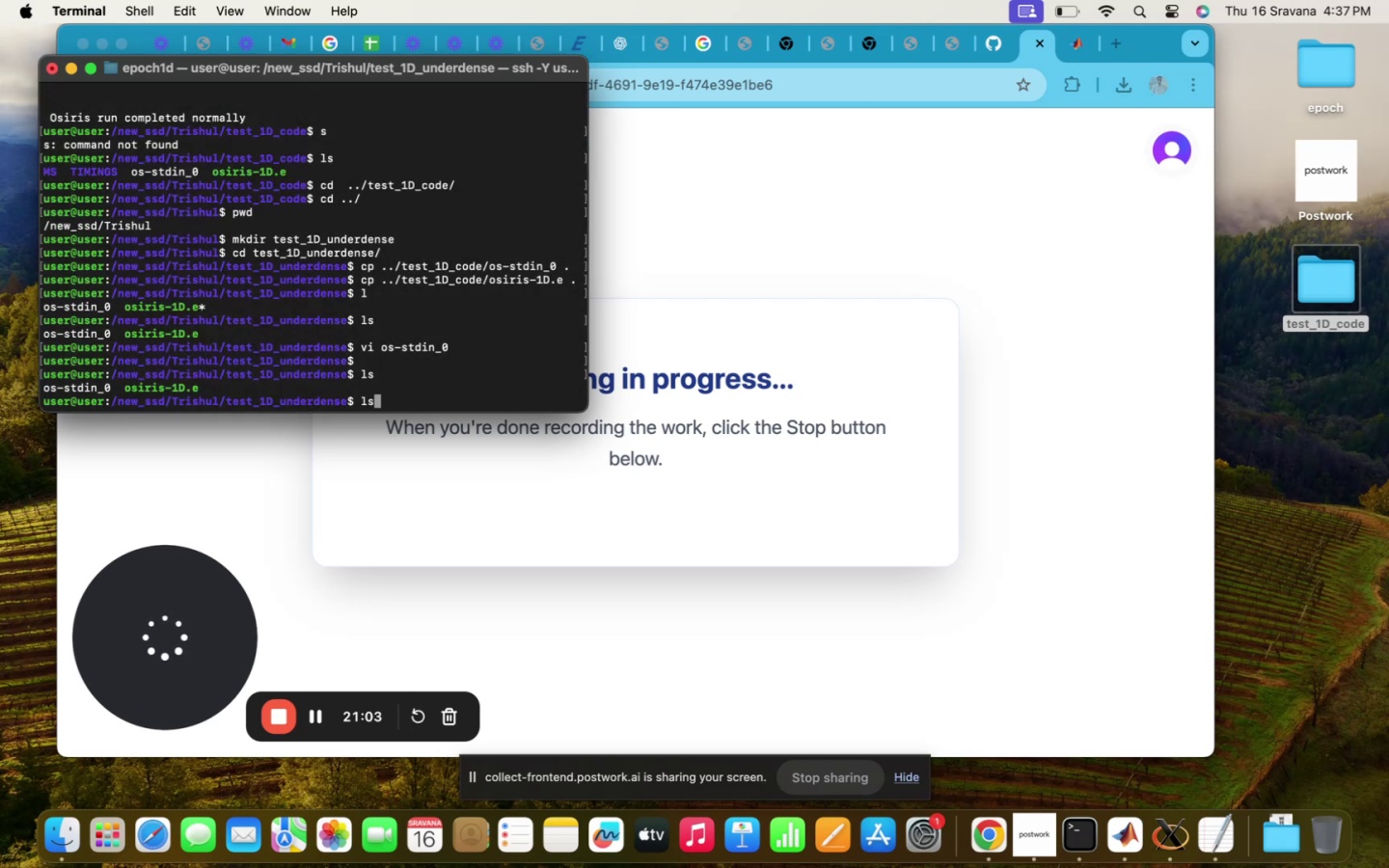 
key(ArrowUp)
 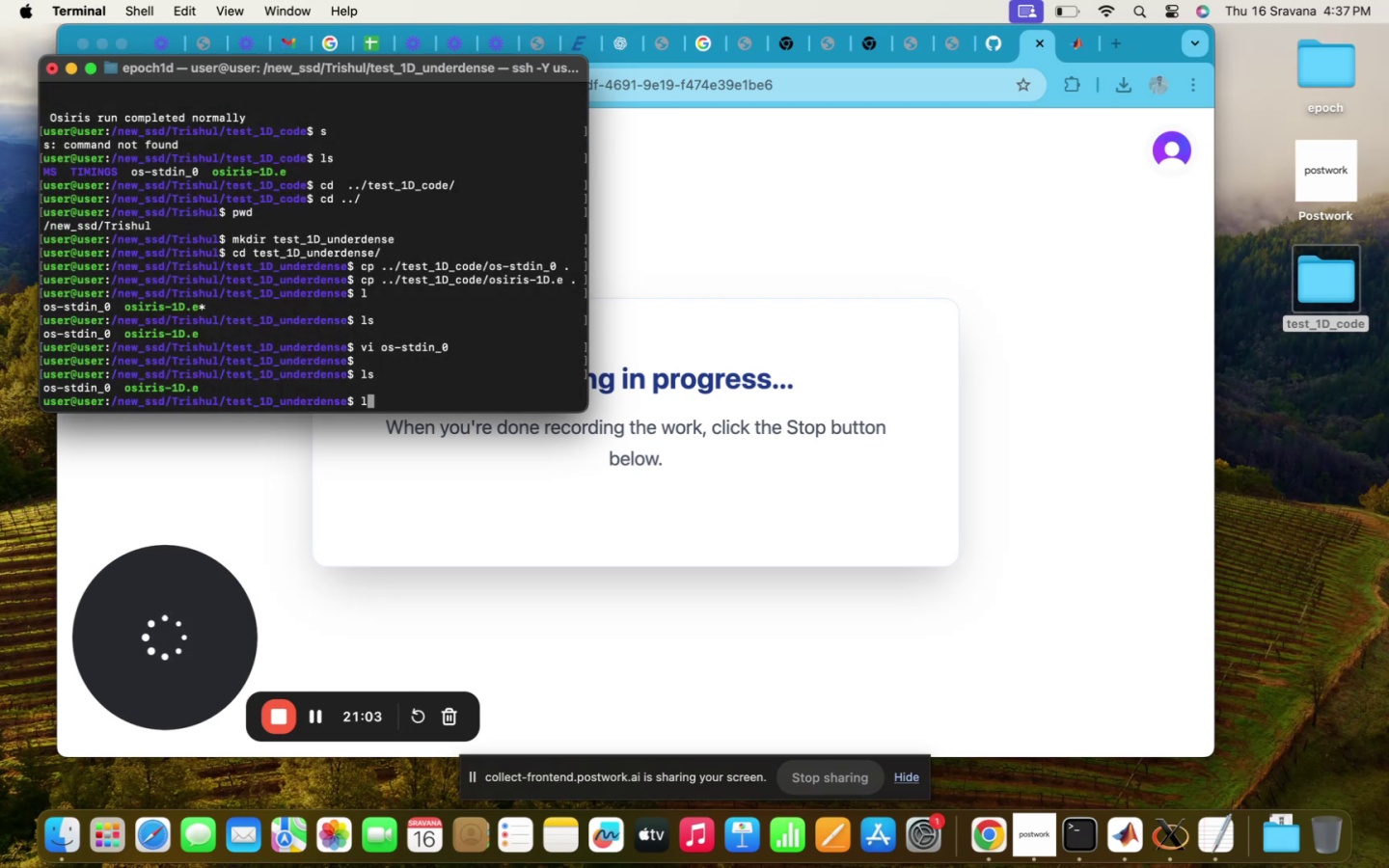 
key(ArrowUp)
 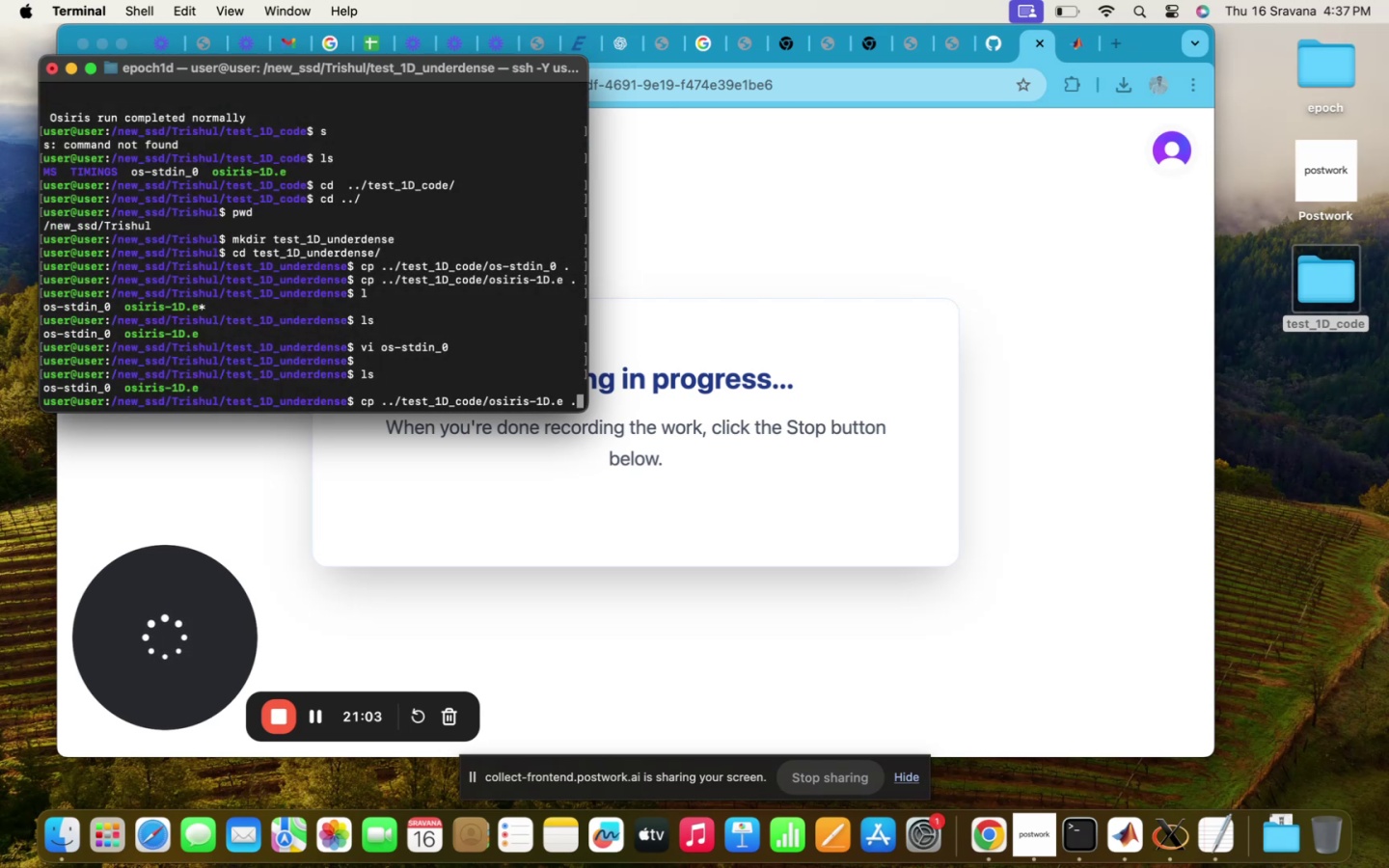 
key(ArrowUp)
 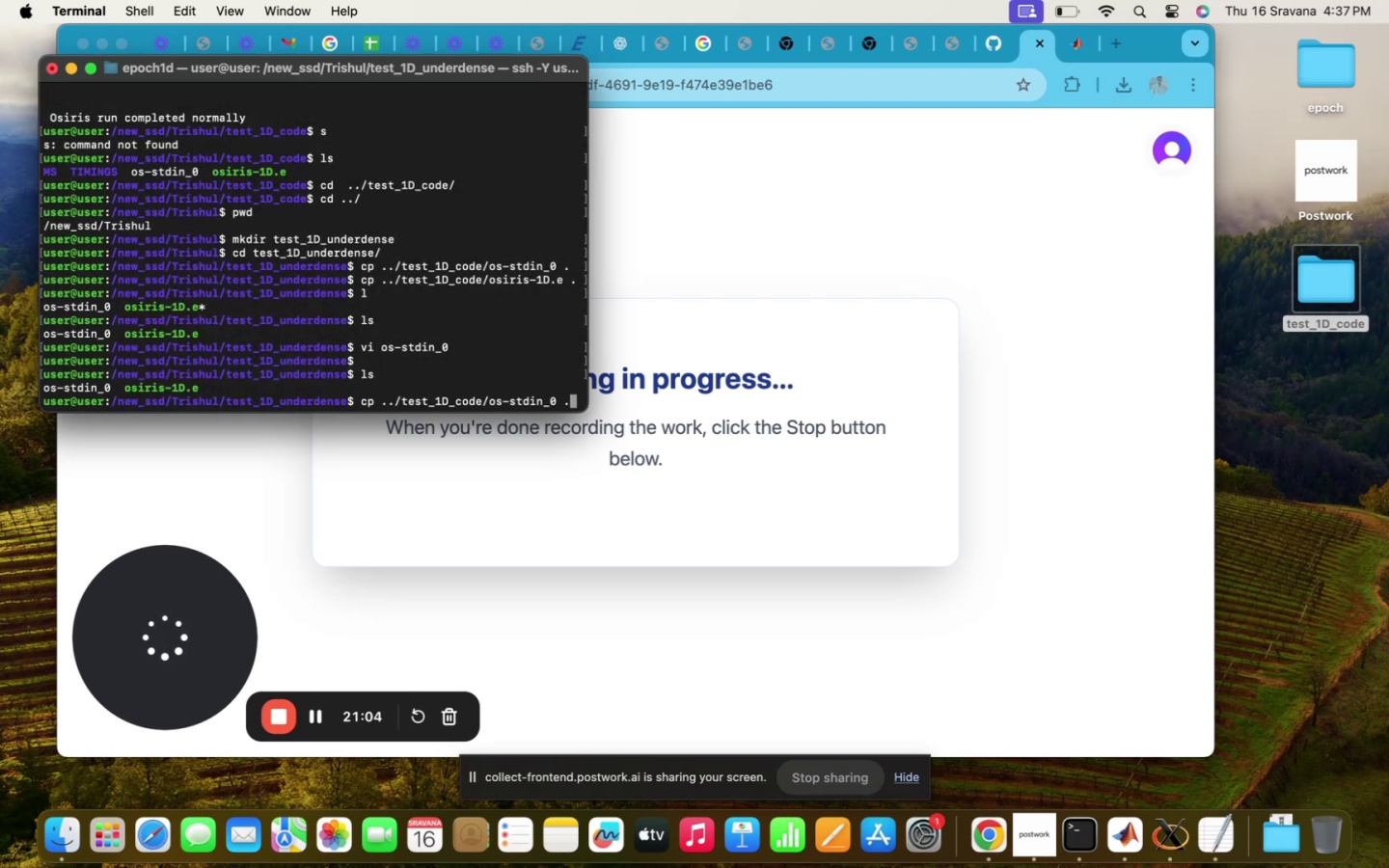 
key(ArrowUp)
 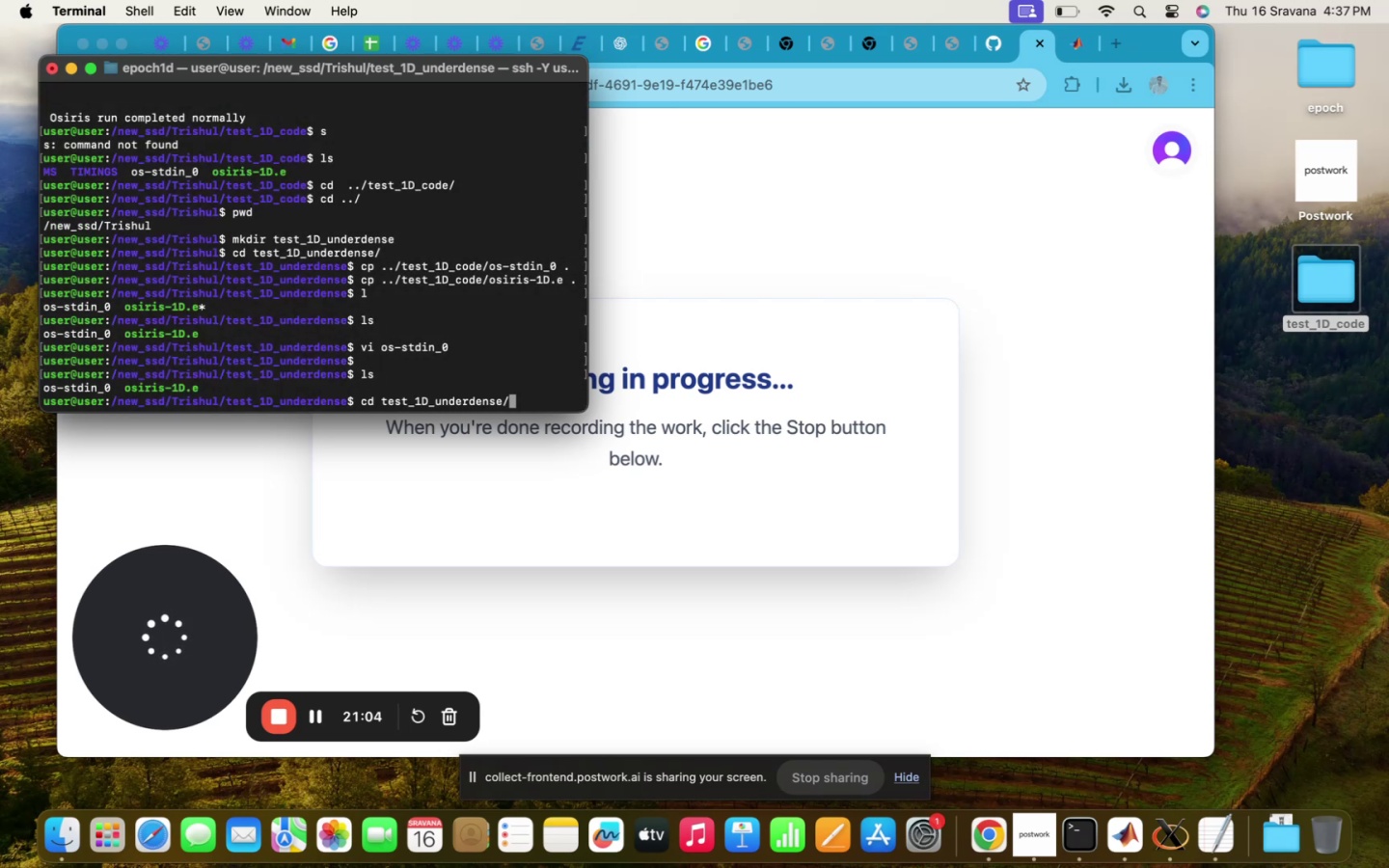 
key(ArrowUp)
 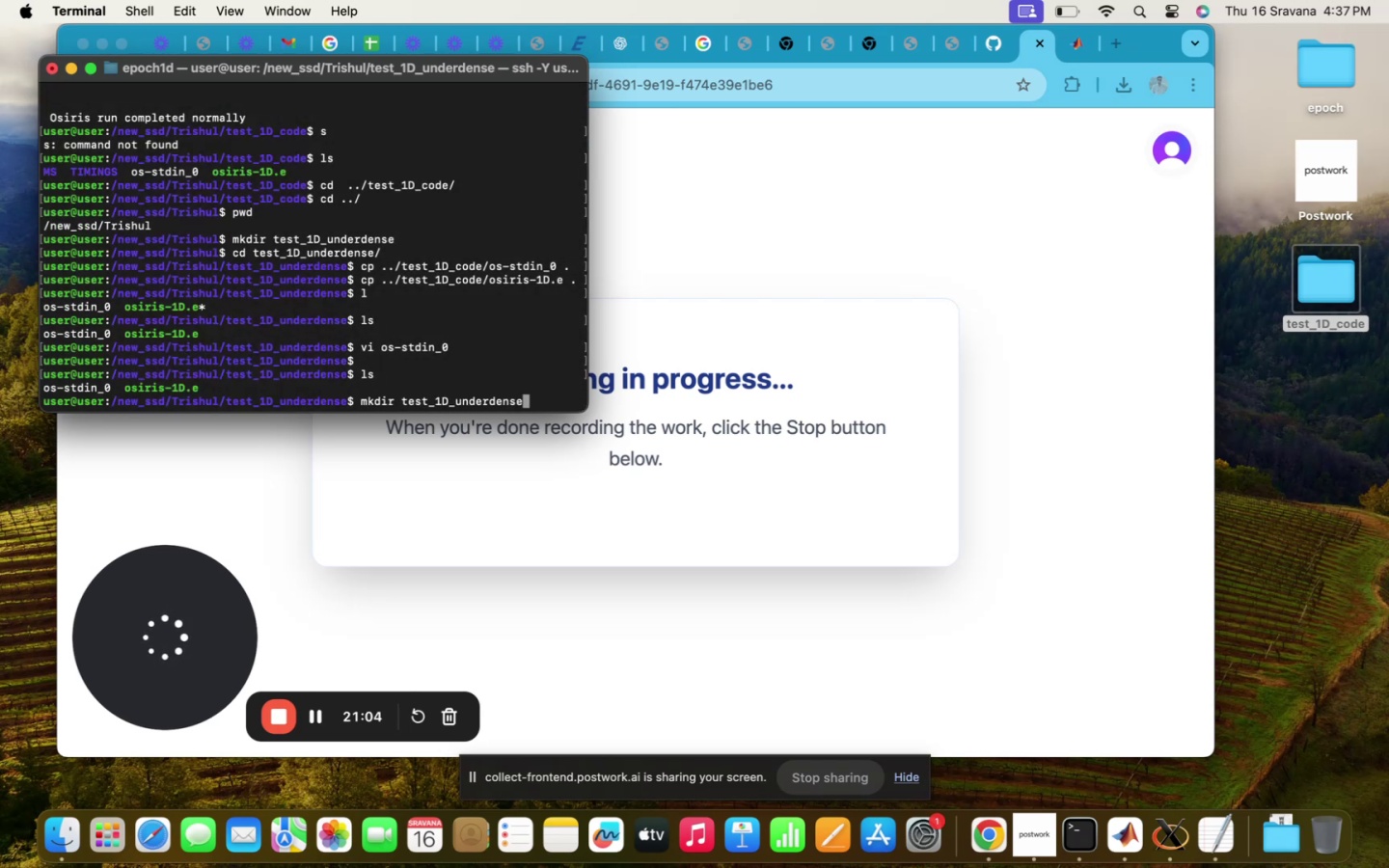 
key(ArrowUp)
 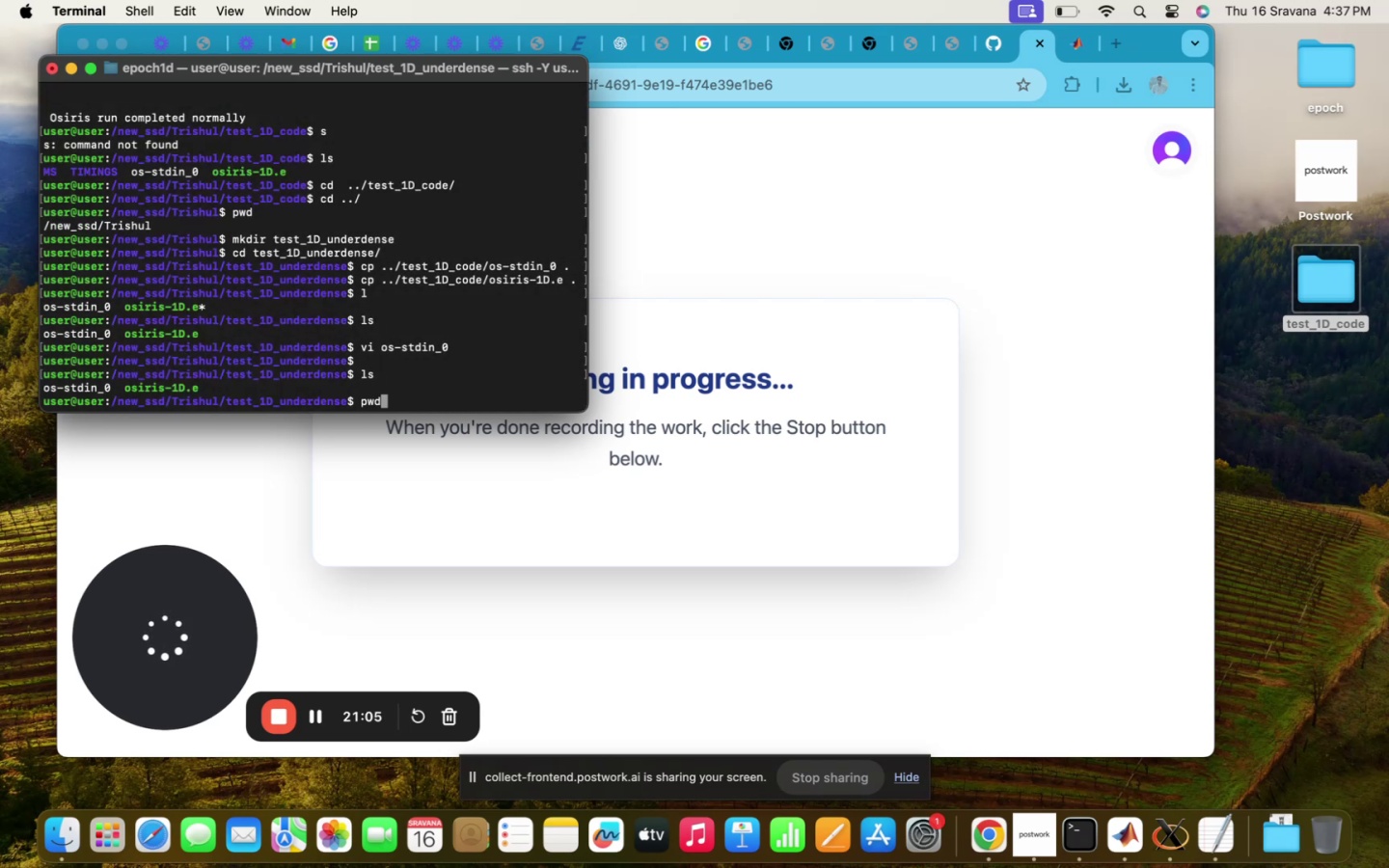 
key(ArrowUp)
 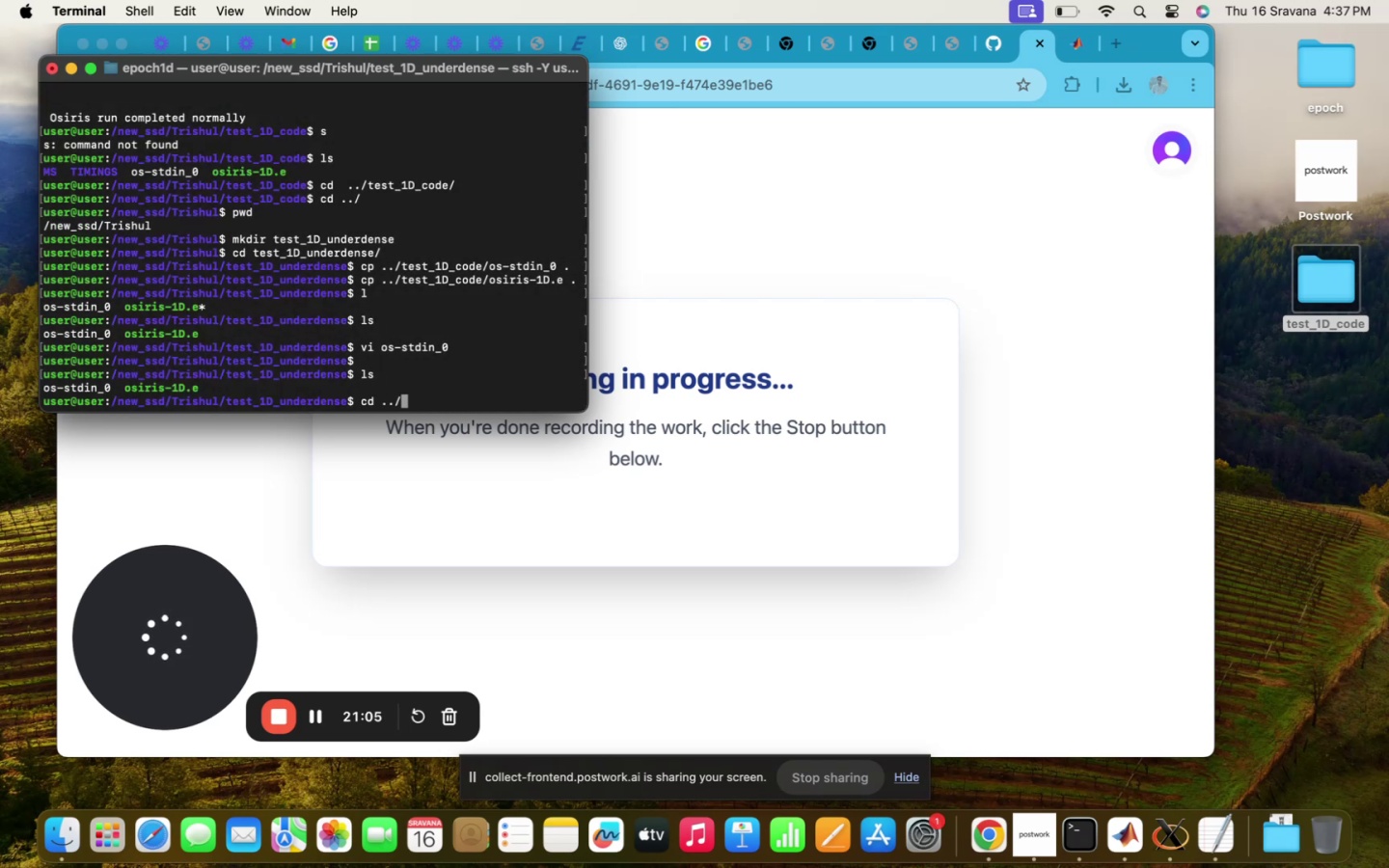 
key(ArrowUp)
 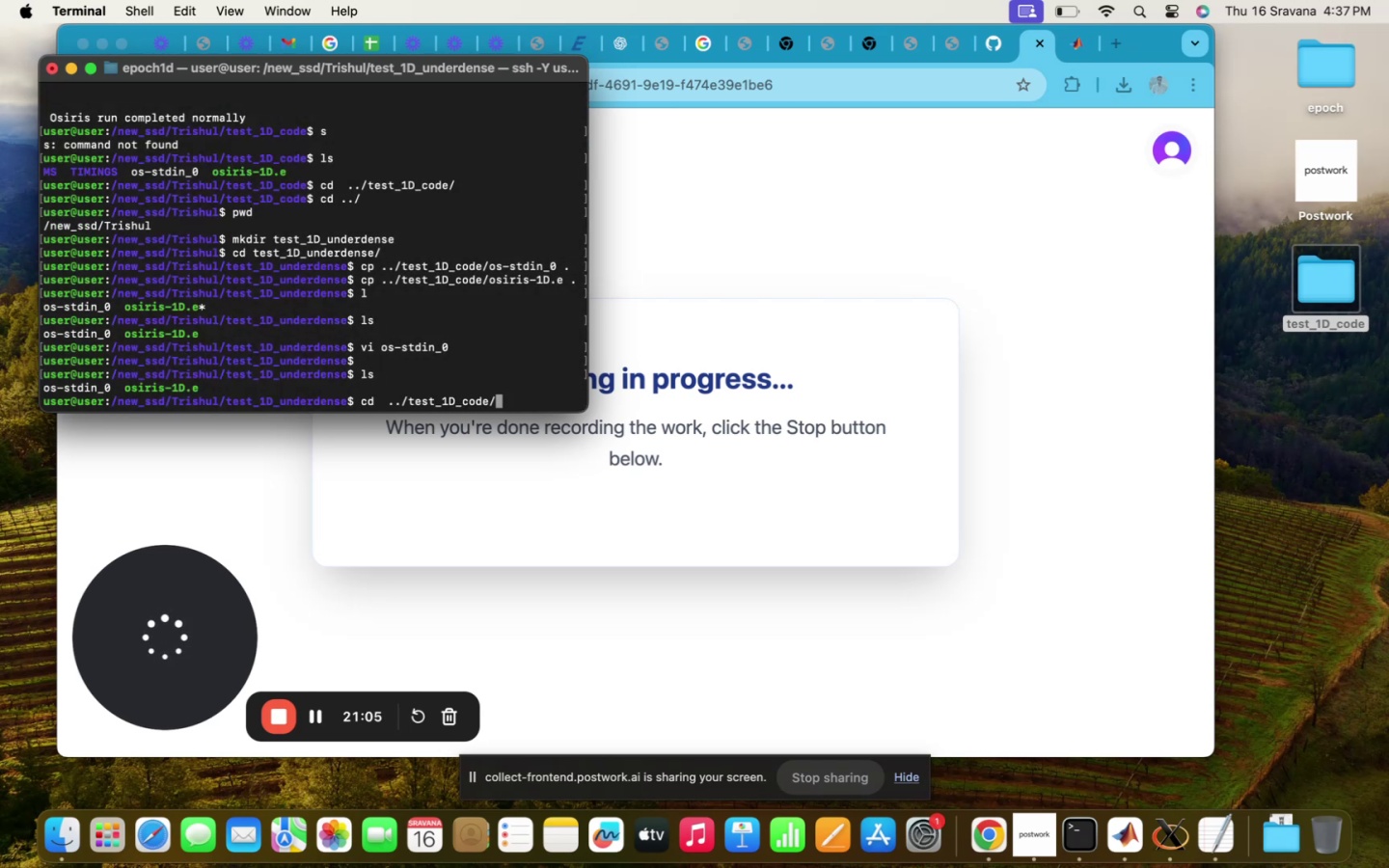 
key(ArrowUp)
 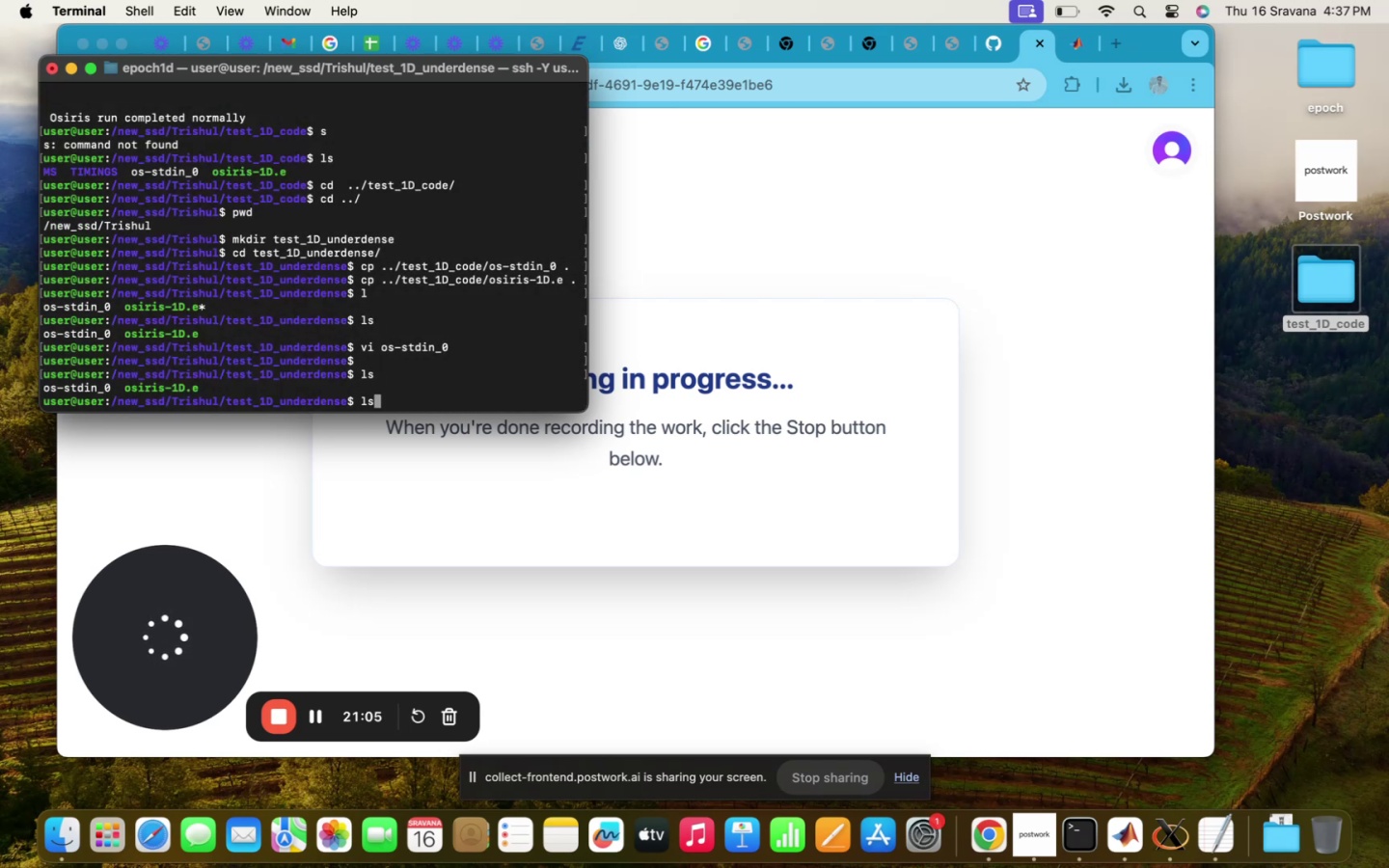 
key(ArrowUp)
 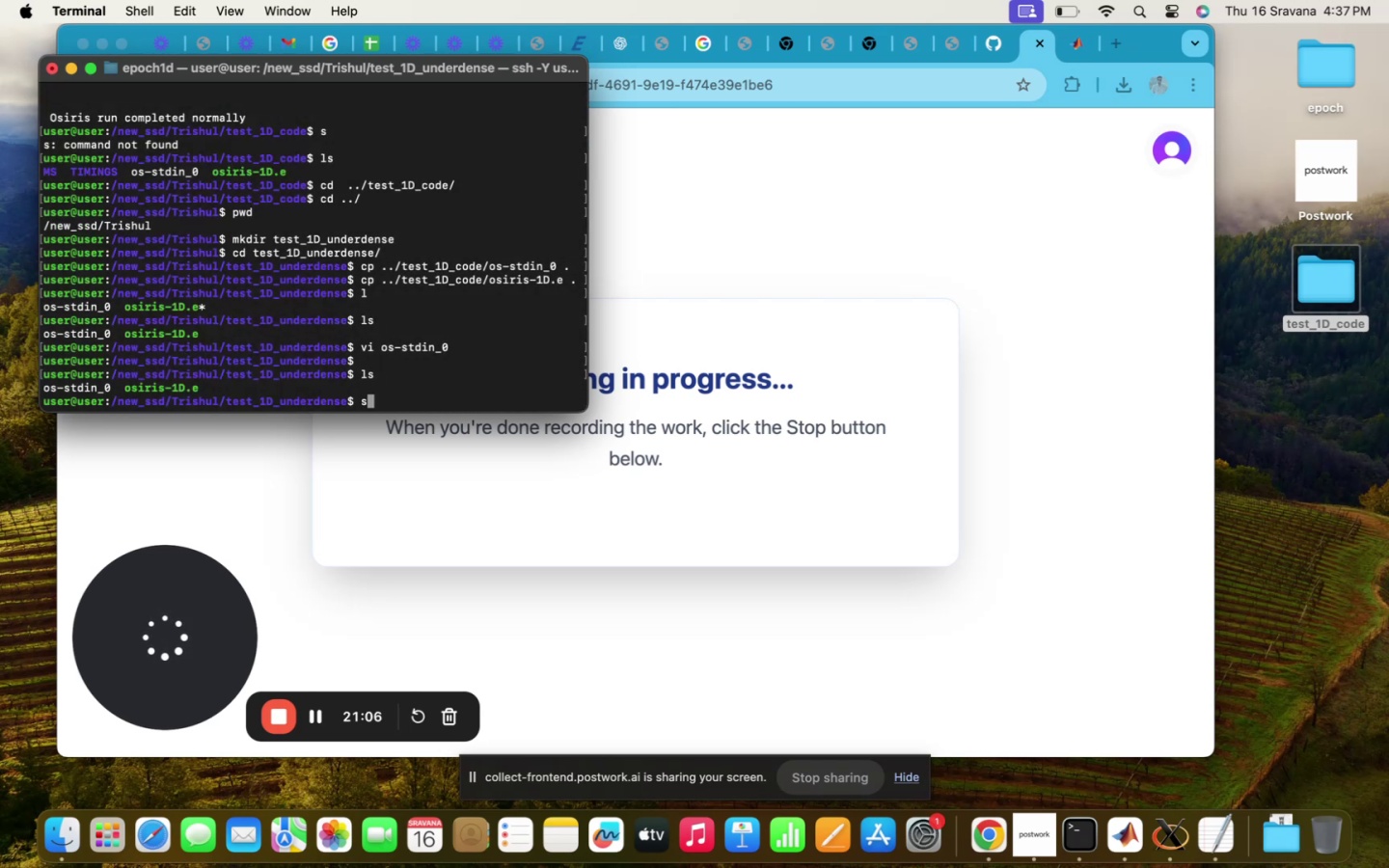 
key(ArrowUp)
 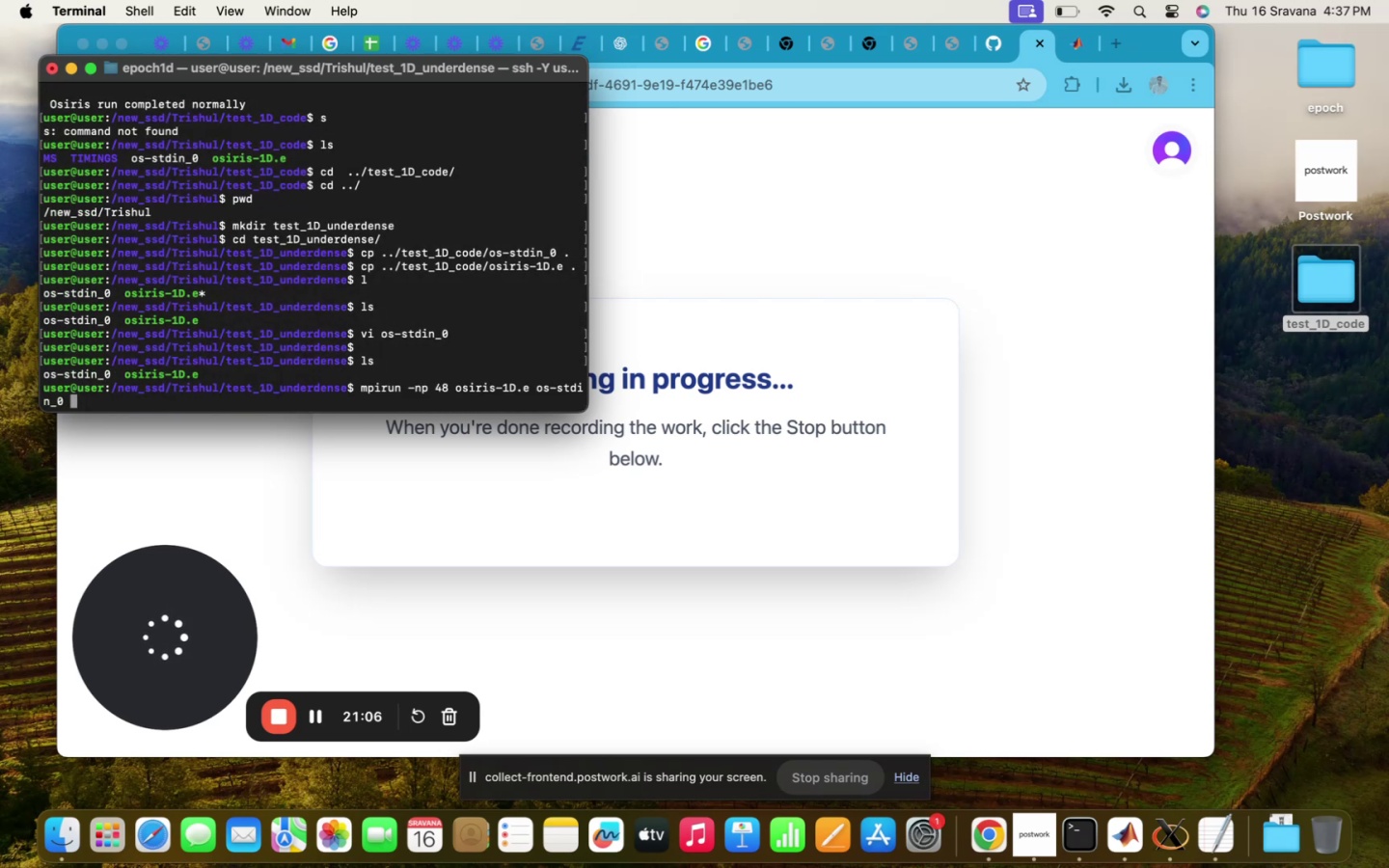 
key(Enter)
 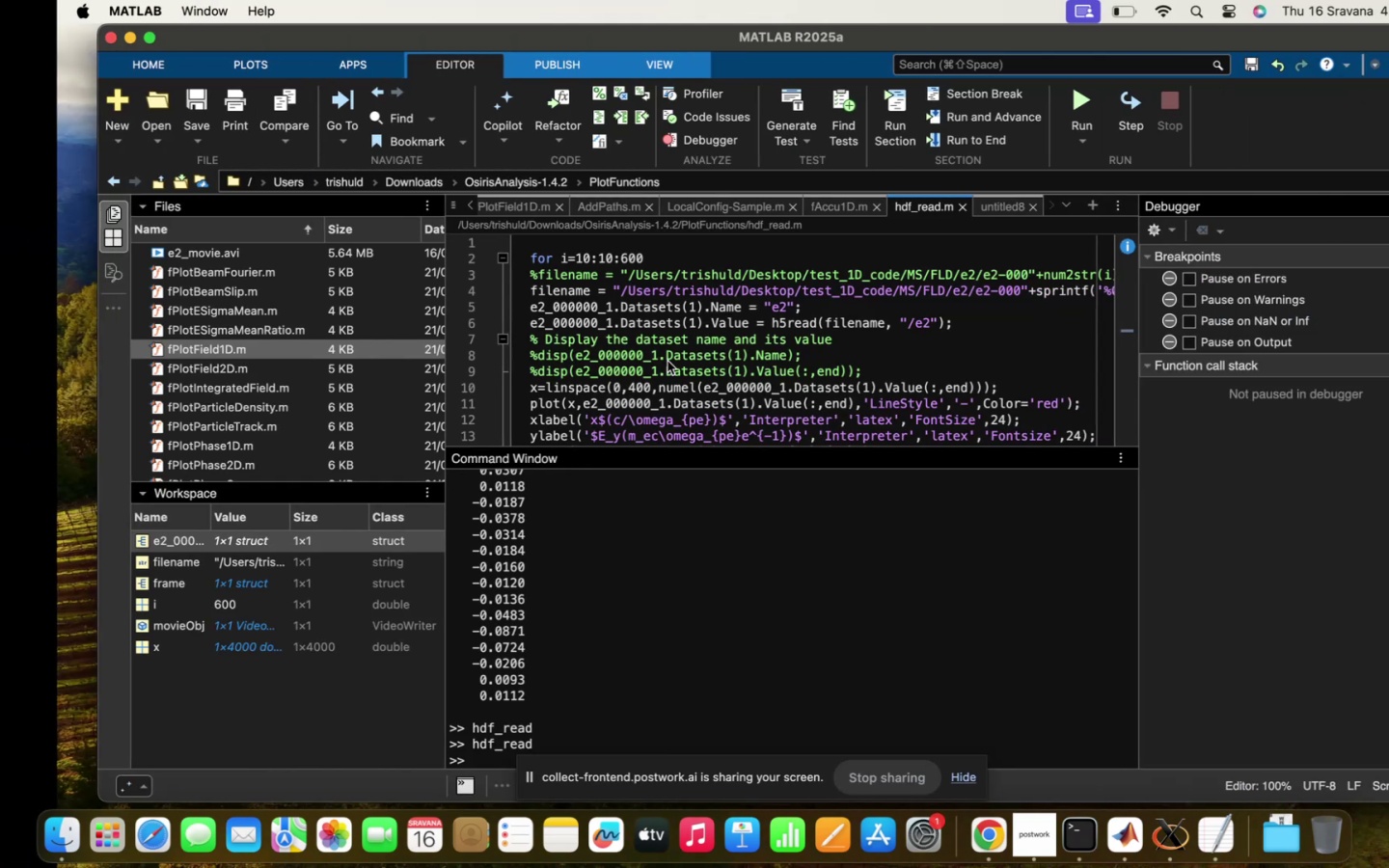 
left_click([1064, 851])
 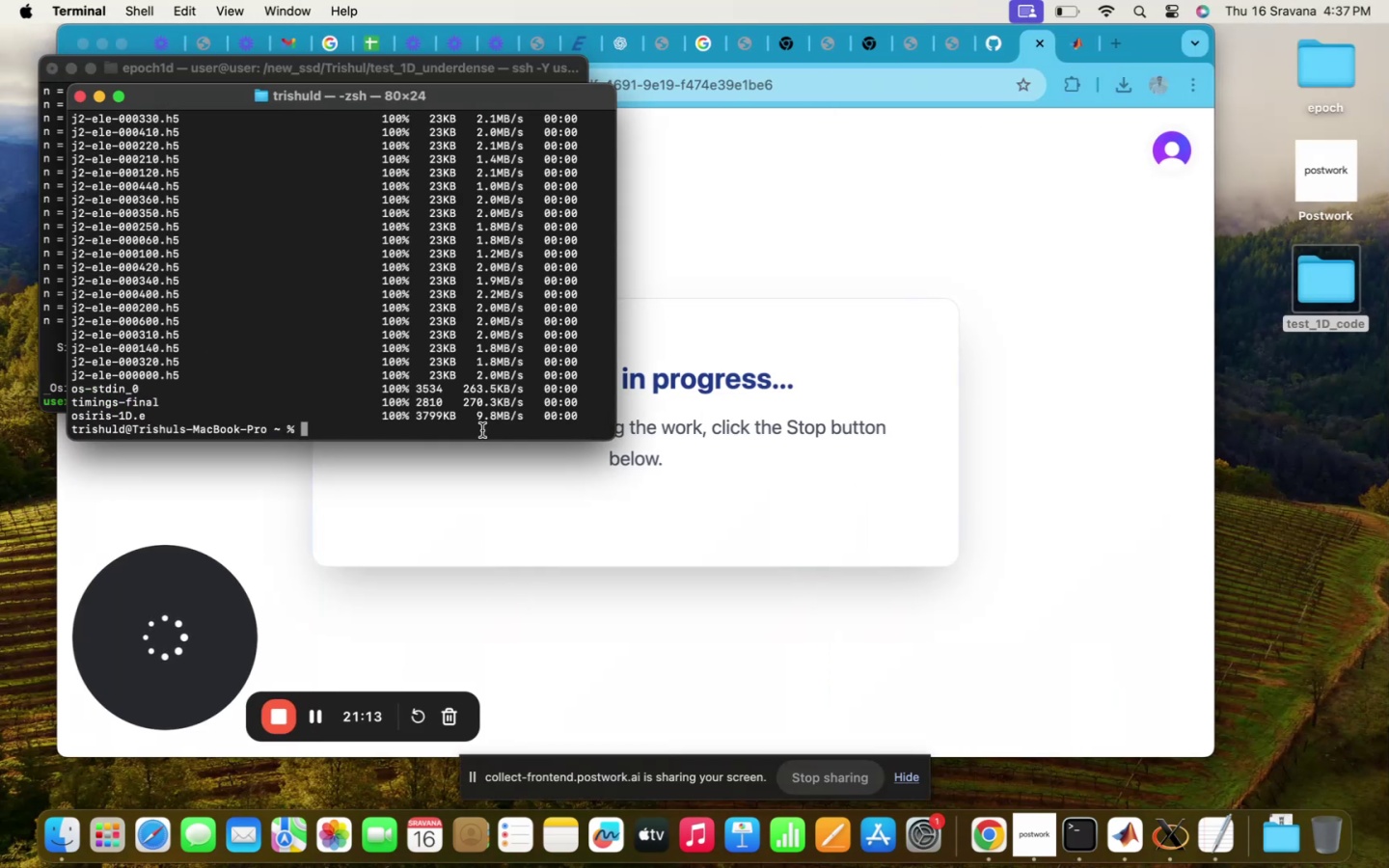 
key(ArrowUp)
 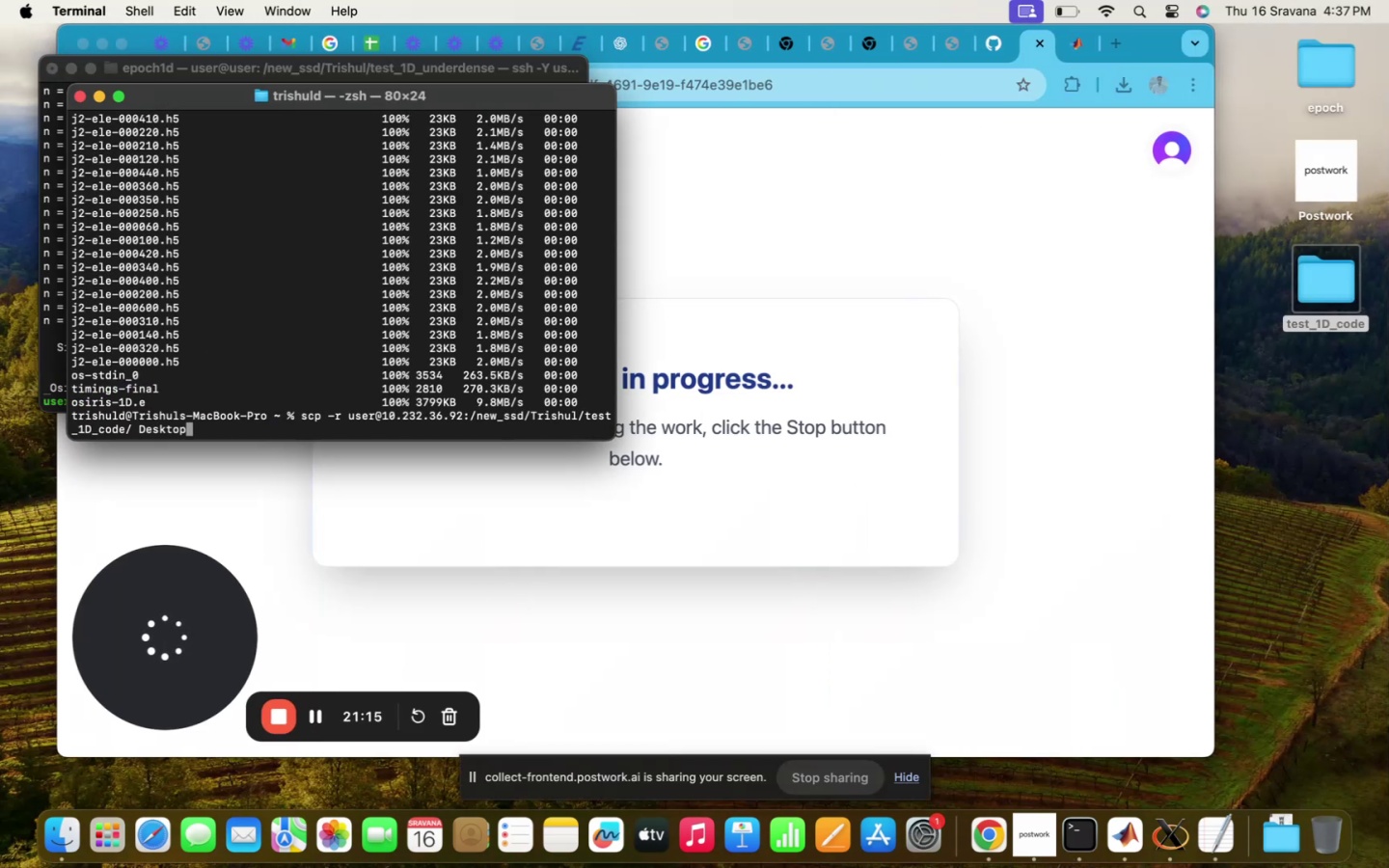 
hold_key(key=ArrowLeft, duration=1.04)
 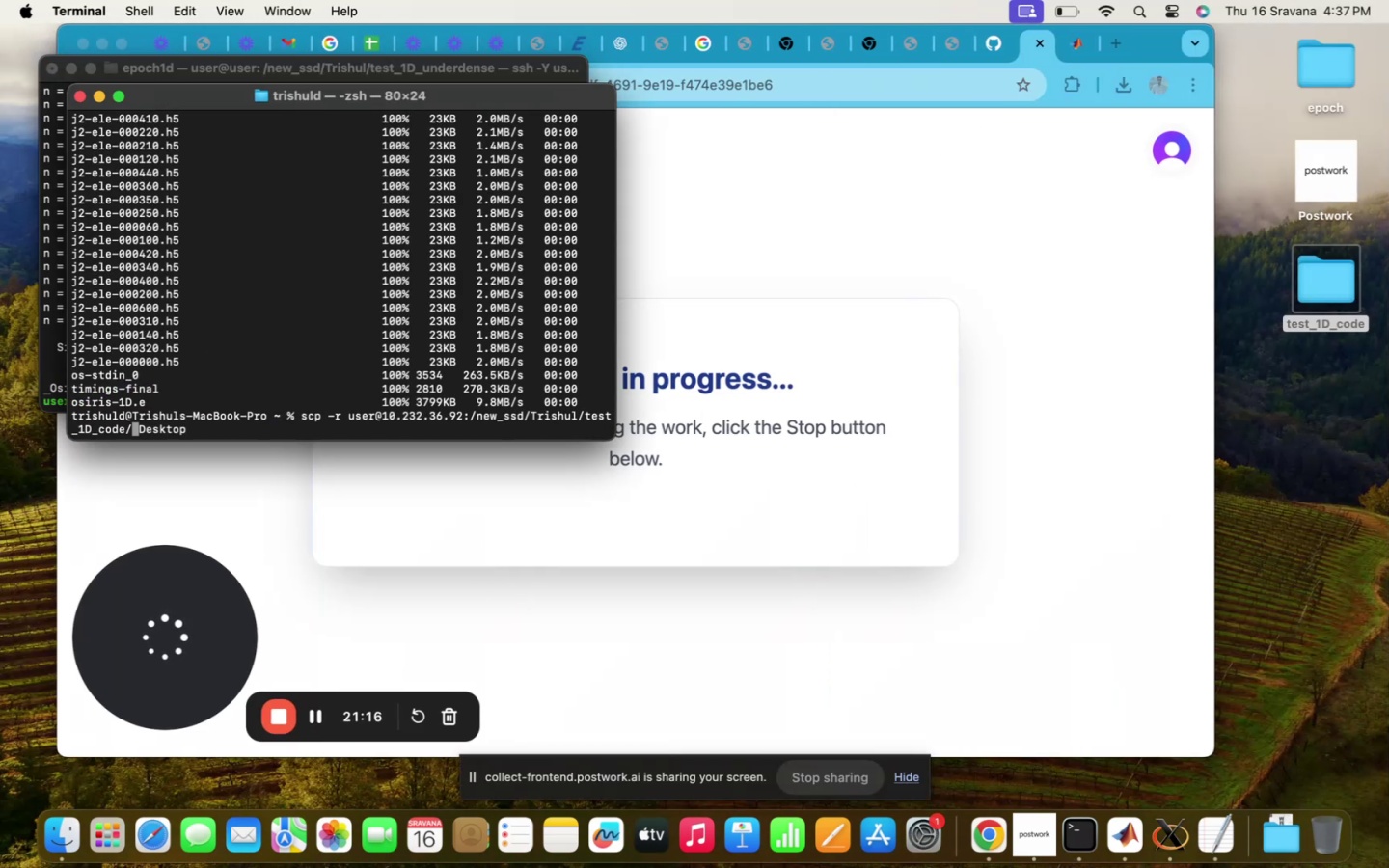 
key(ArrowLeft)
 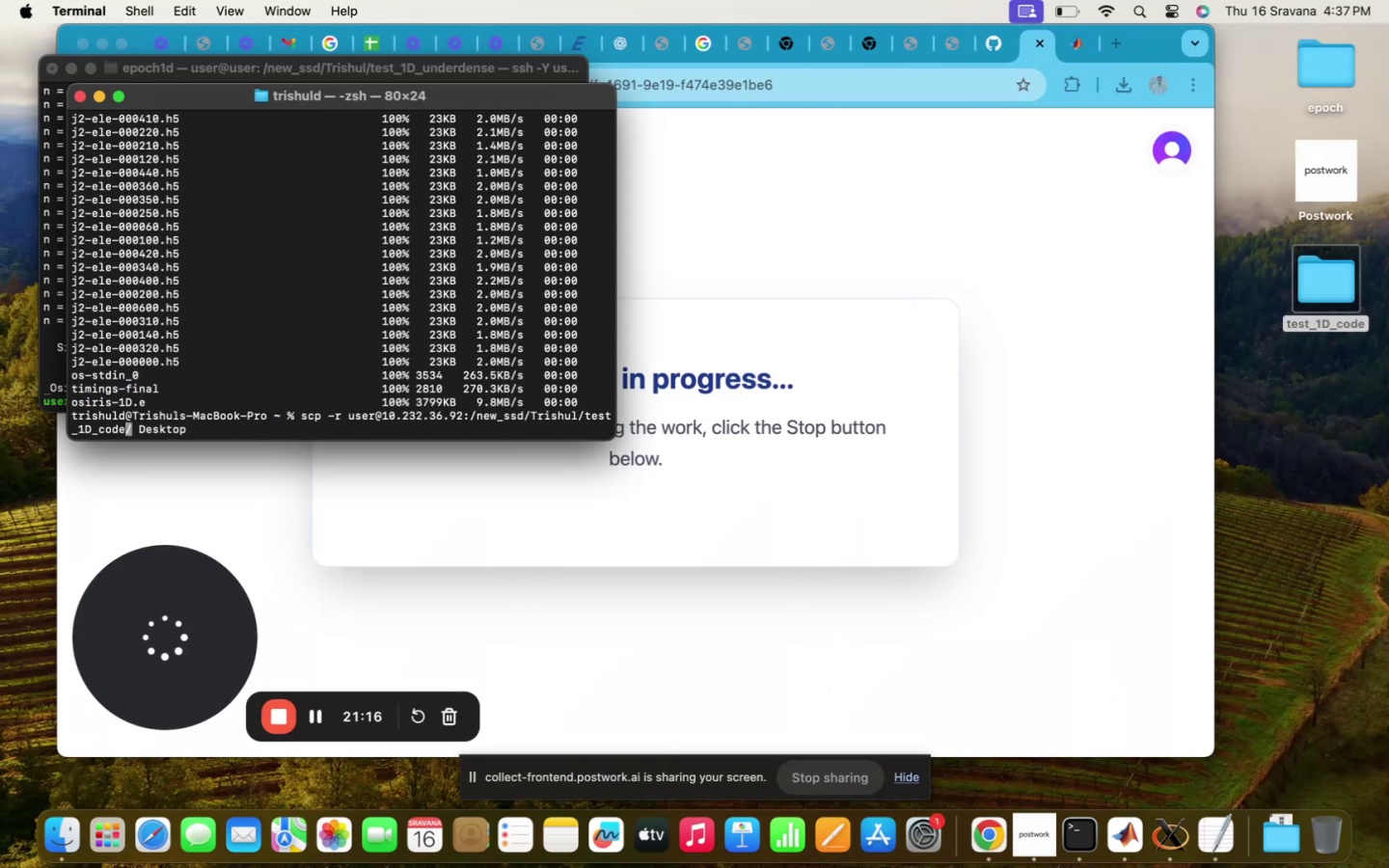 
key(Backspace)
key(Backspace)
key(Backspace)
key(Backspace)
type(underdense)
 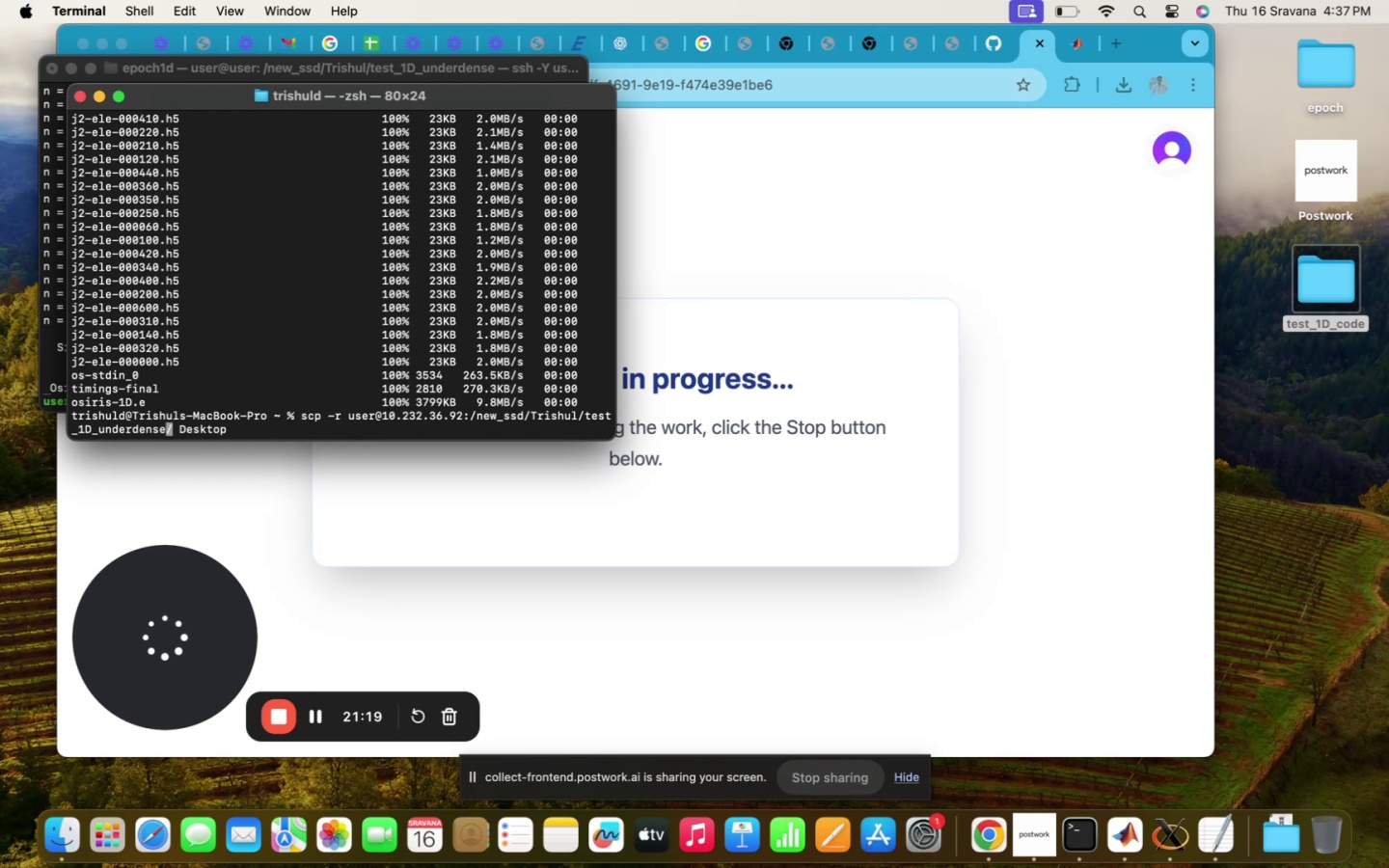 
key(Enter)
 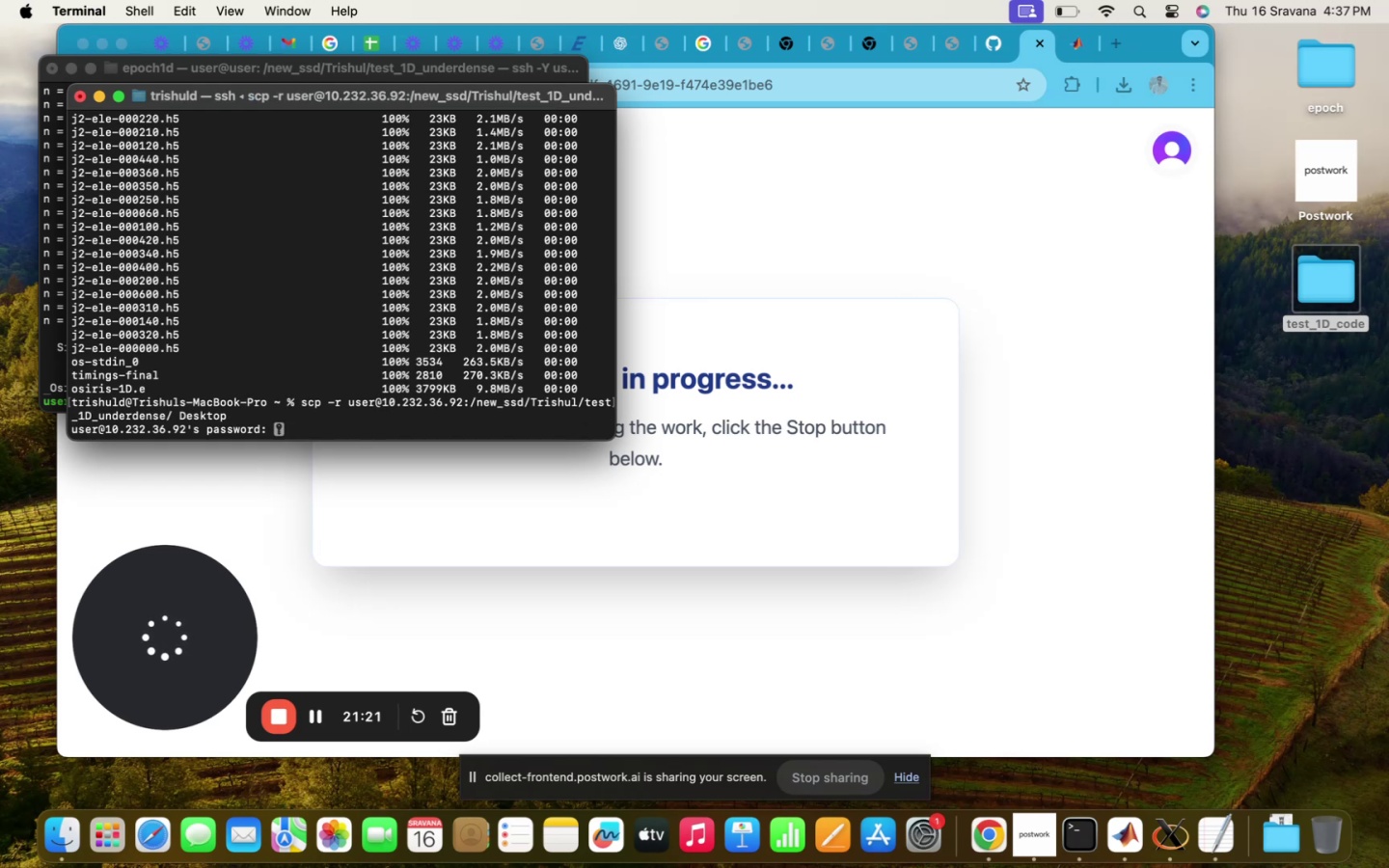 
key(Shift+ShiftLeft)
 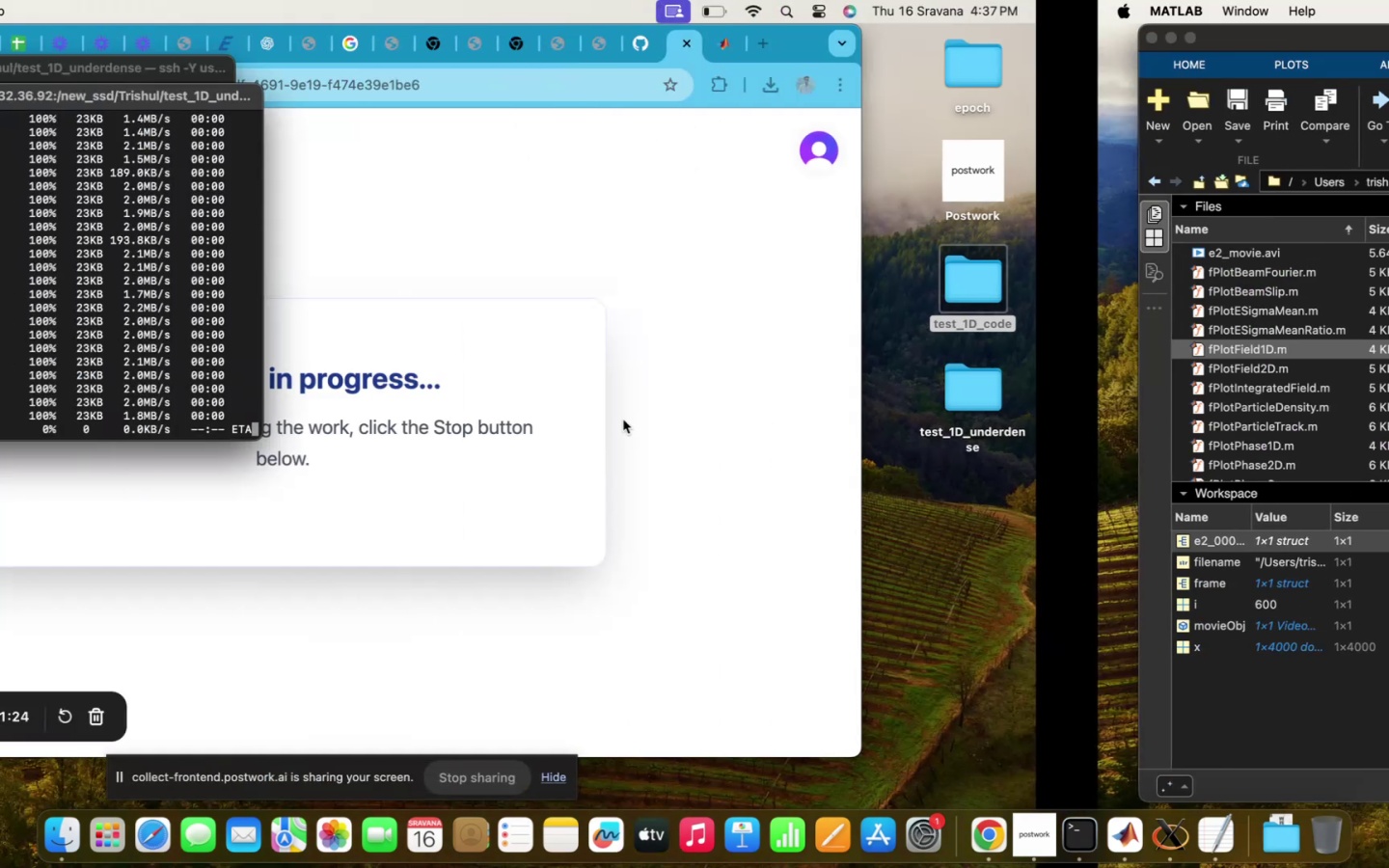 
left_click([1292, 475])
 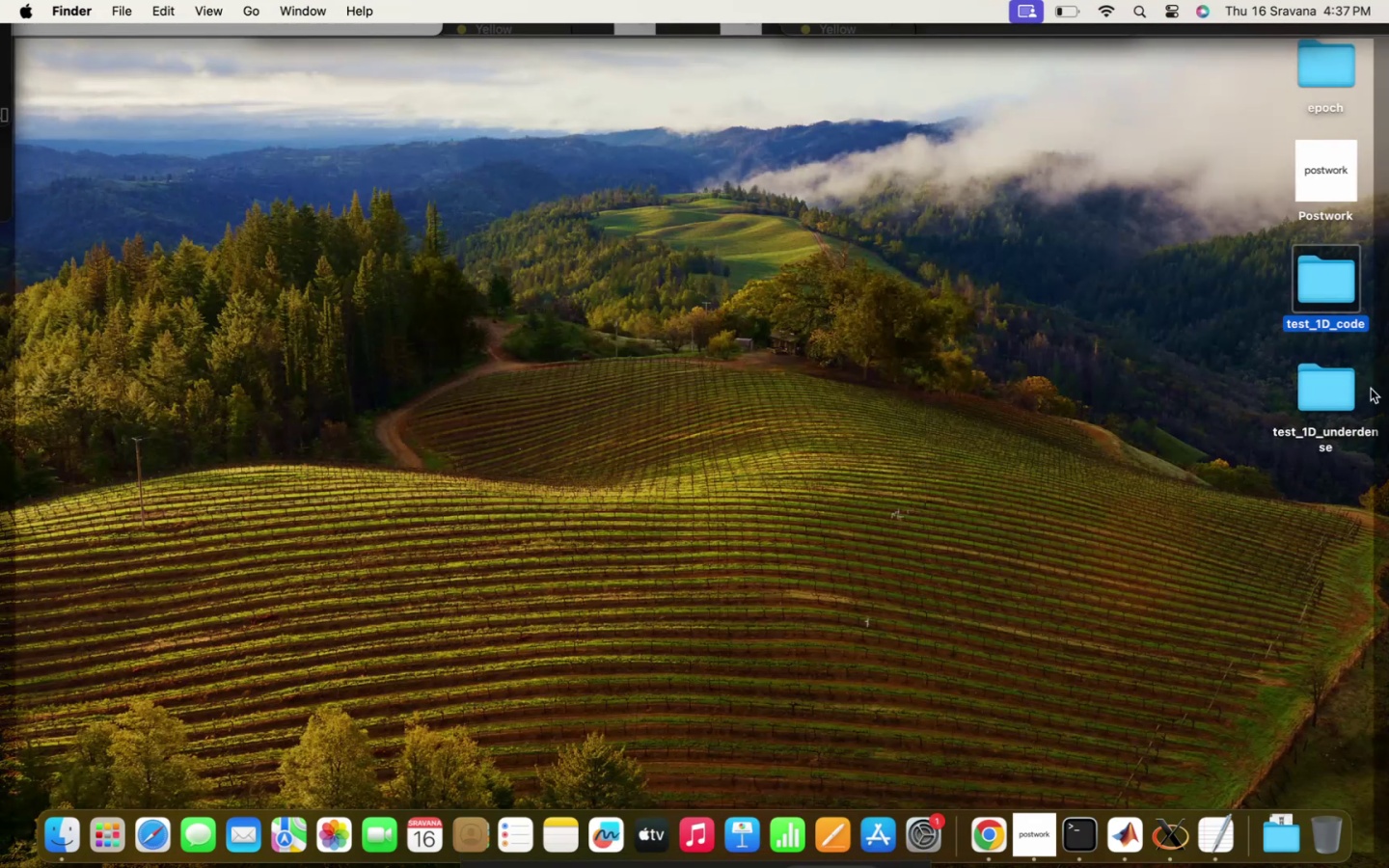 
left_click([1350, 389])
 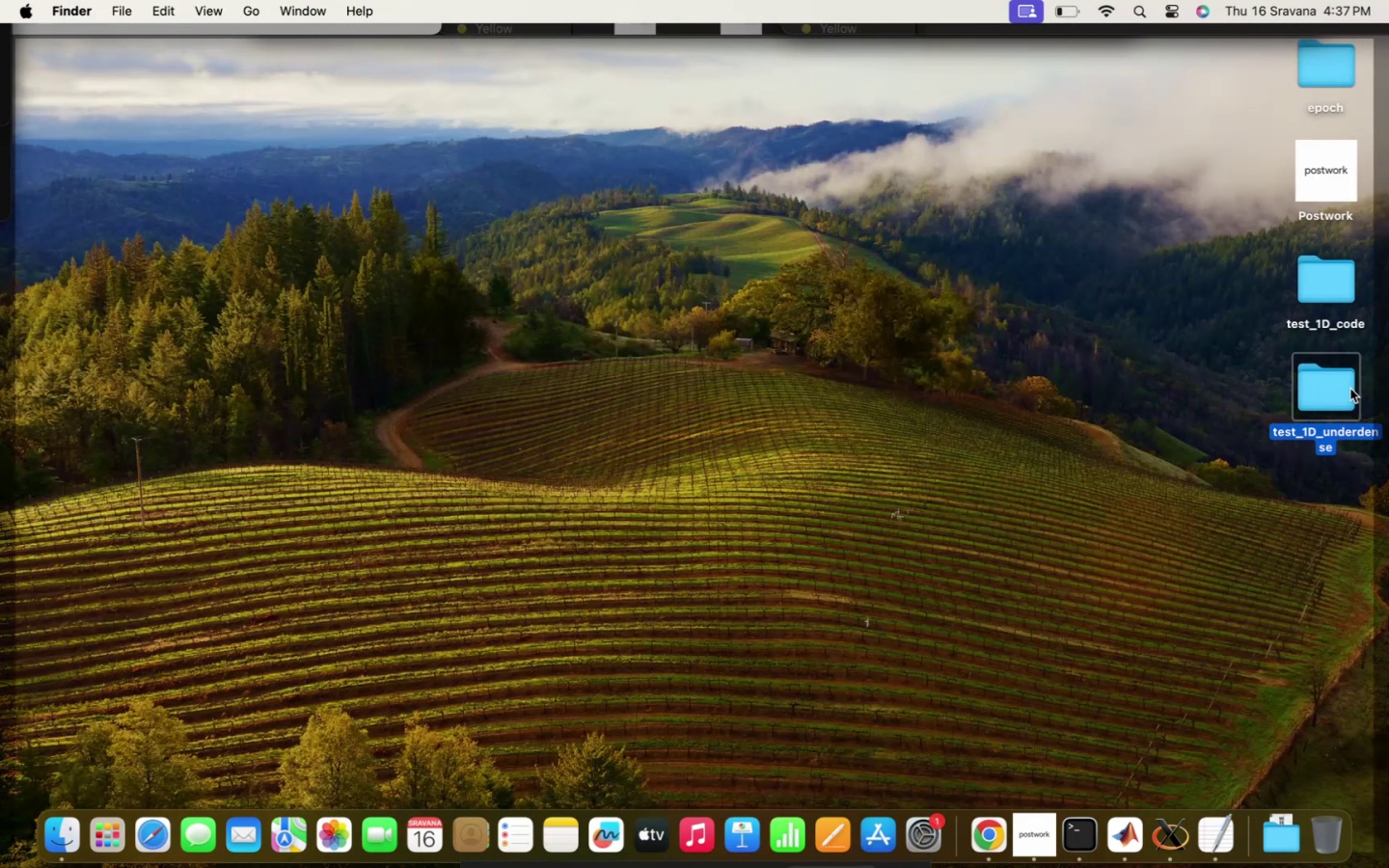 
double_click([1350, 389])
 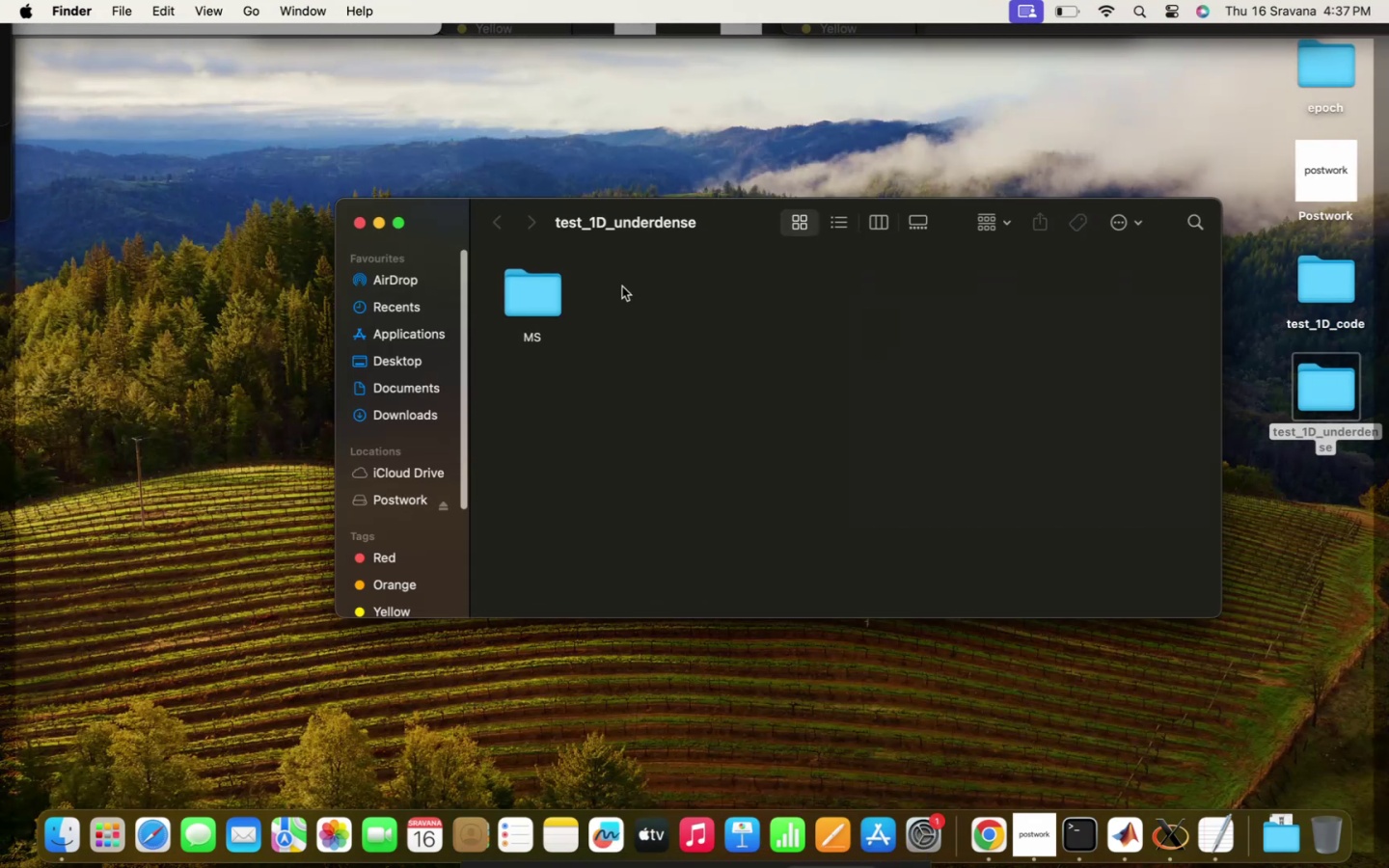 
double_click([516, 281])
 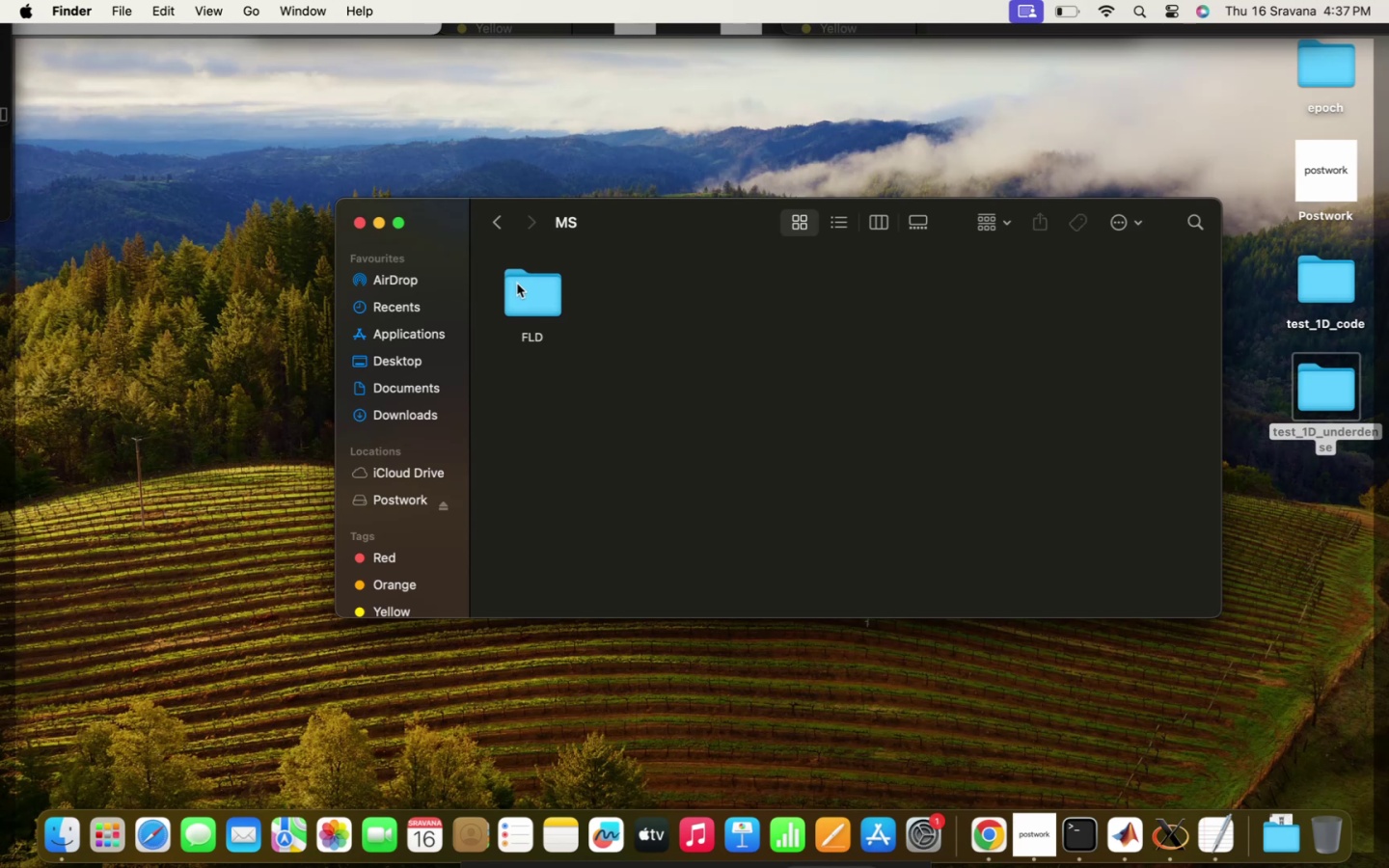 
double_click([517, 284])
 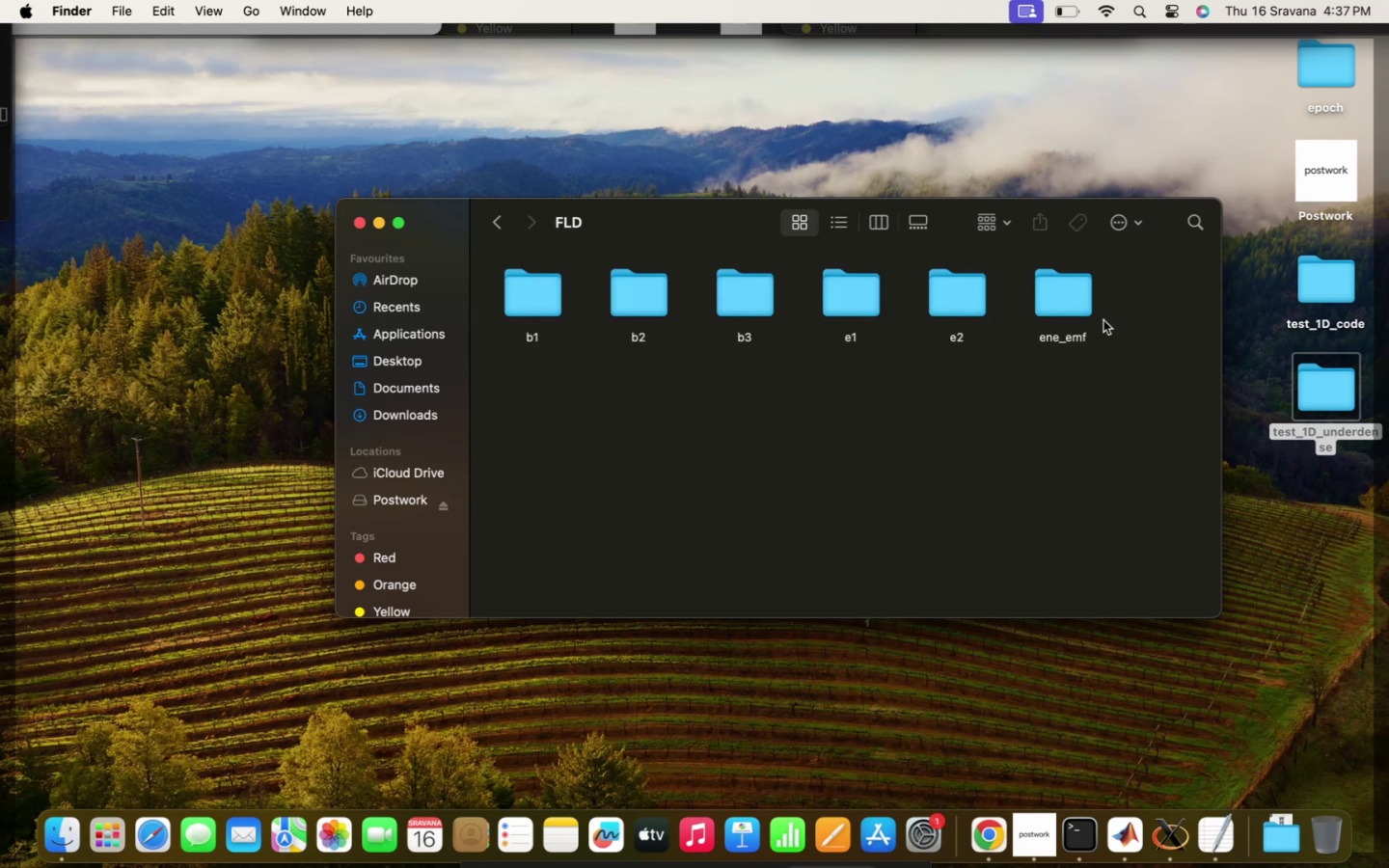 
double_click([1079, 301])
 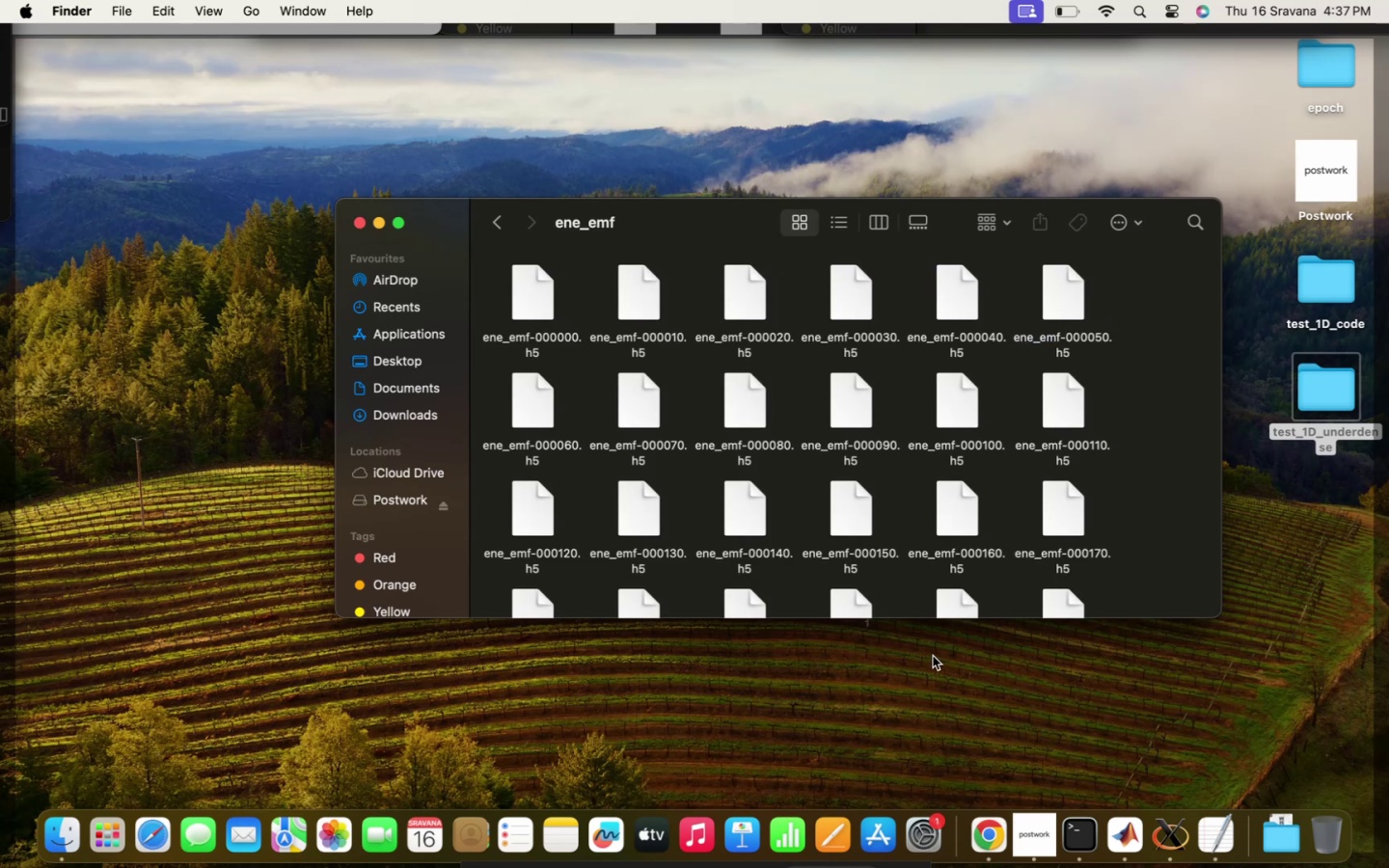 
scroll: coordinate [920, 537], scroll_direction: down, amount: 281.0
 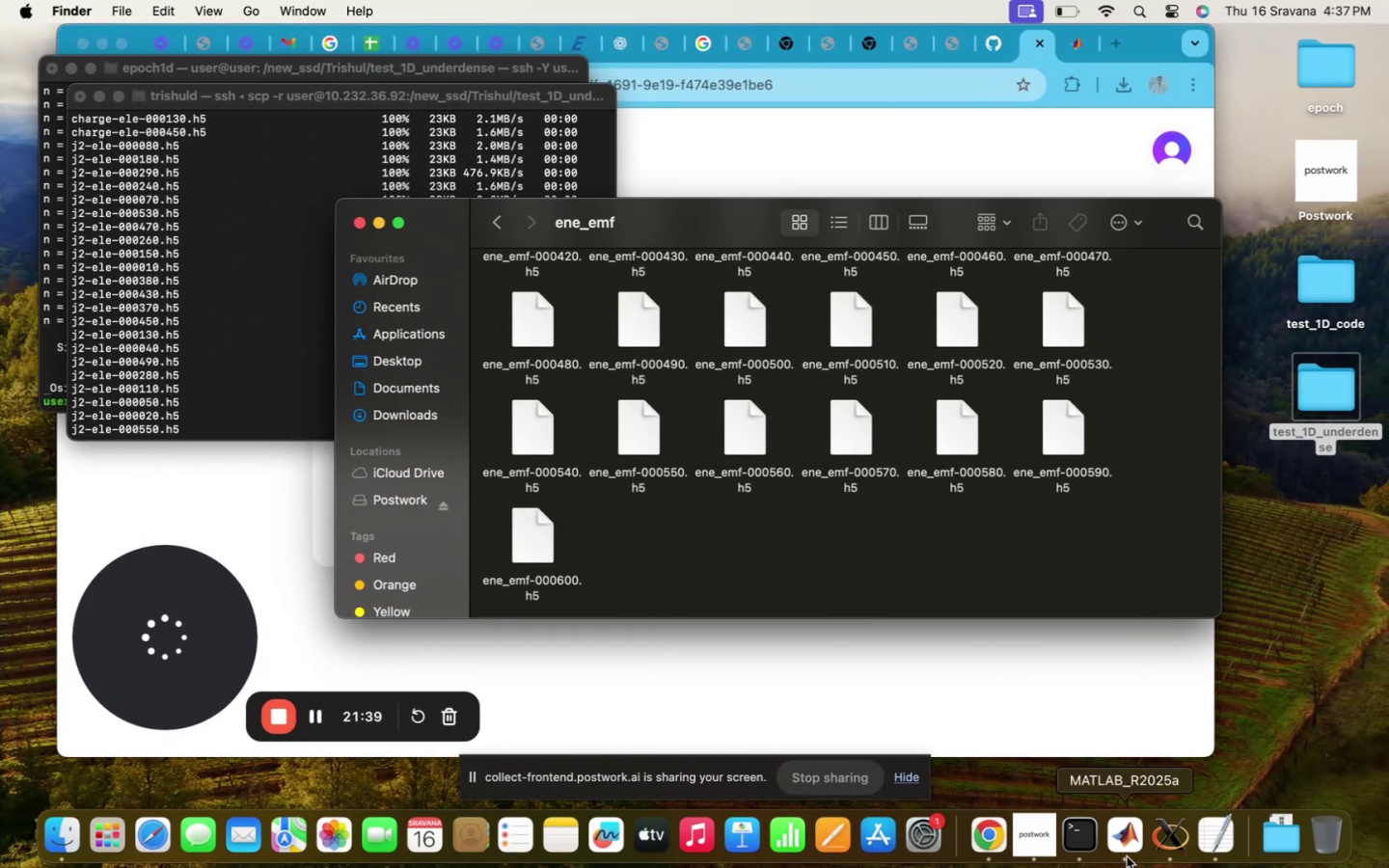 
wait(8.37)
 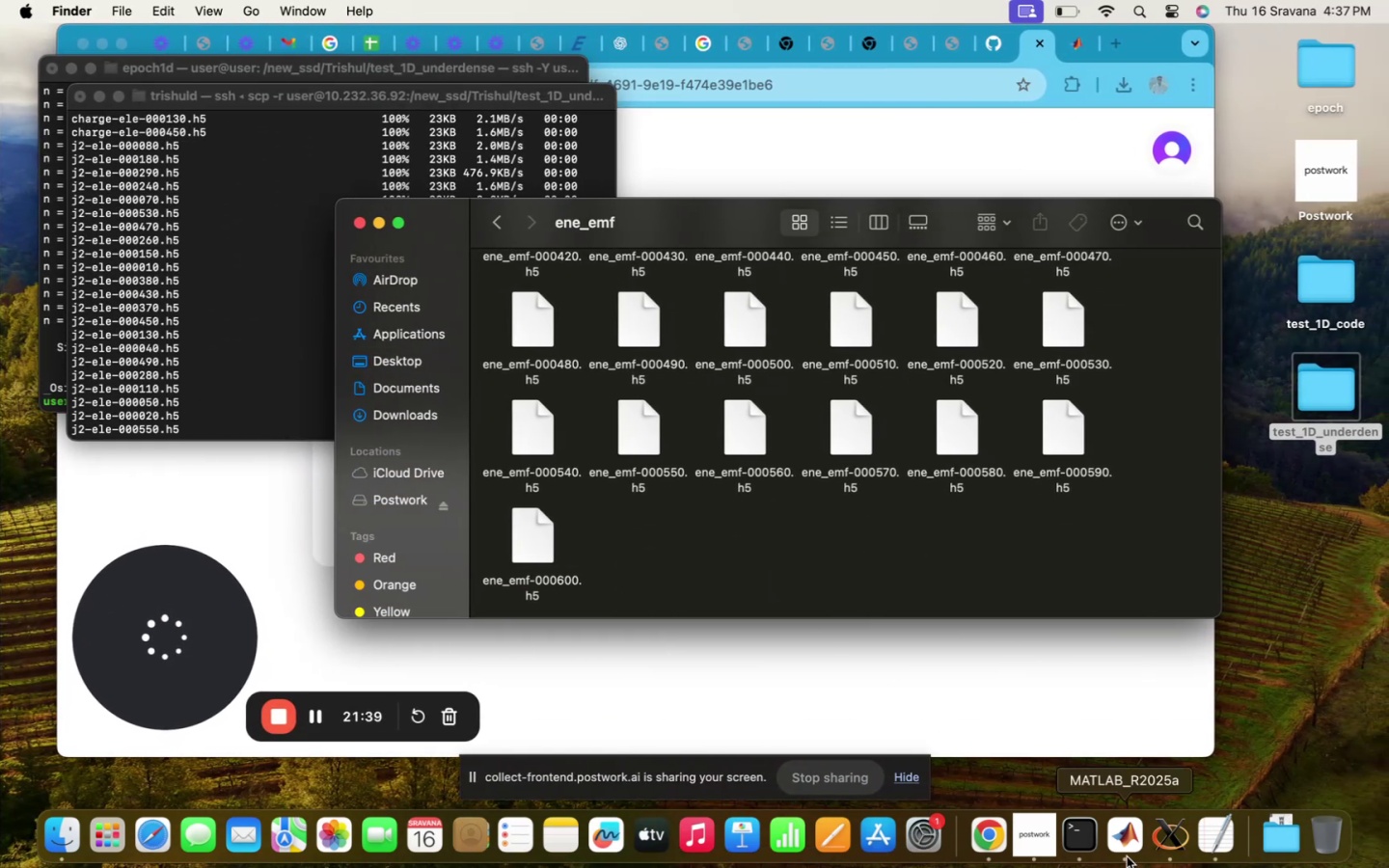 
left_click([1128, 855])
 